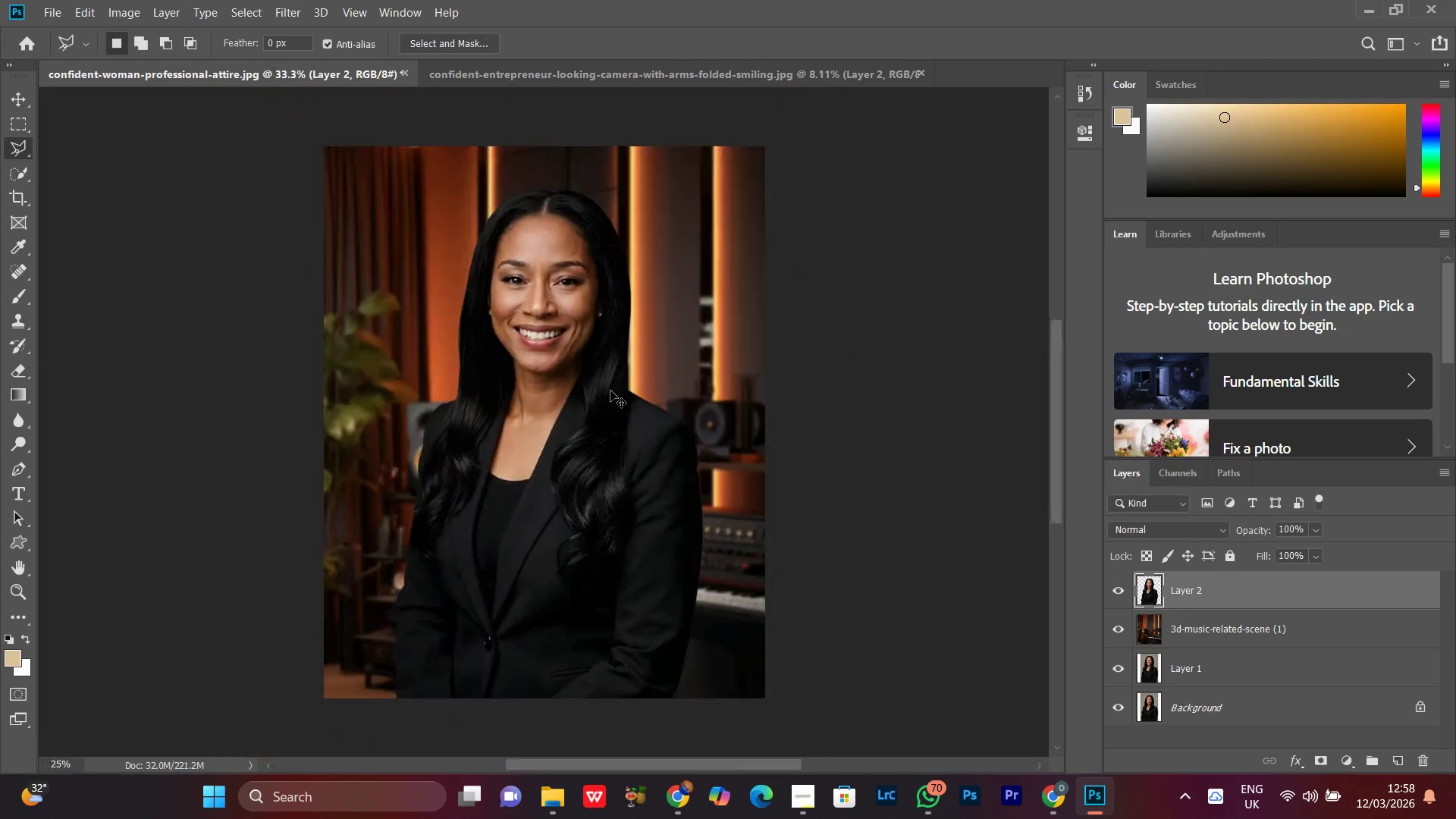 
key(Control+Minus)
 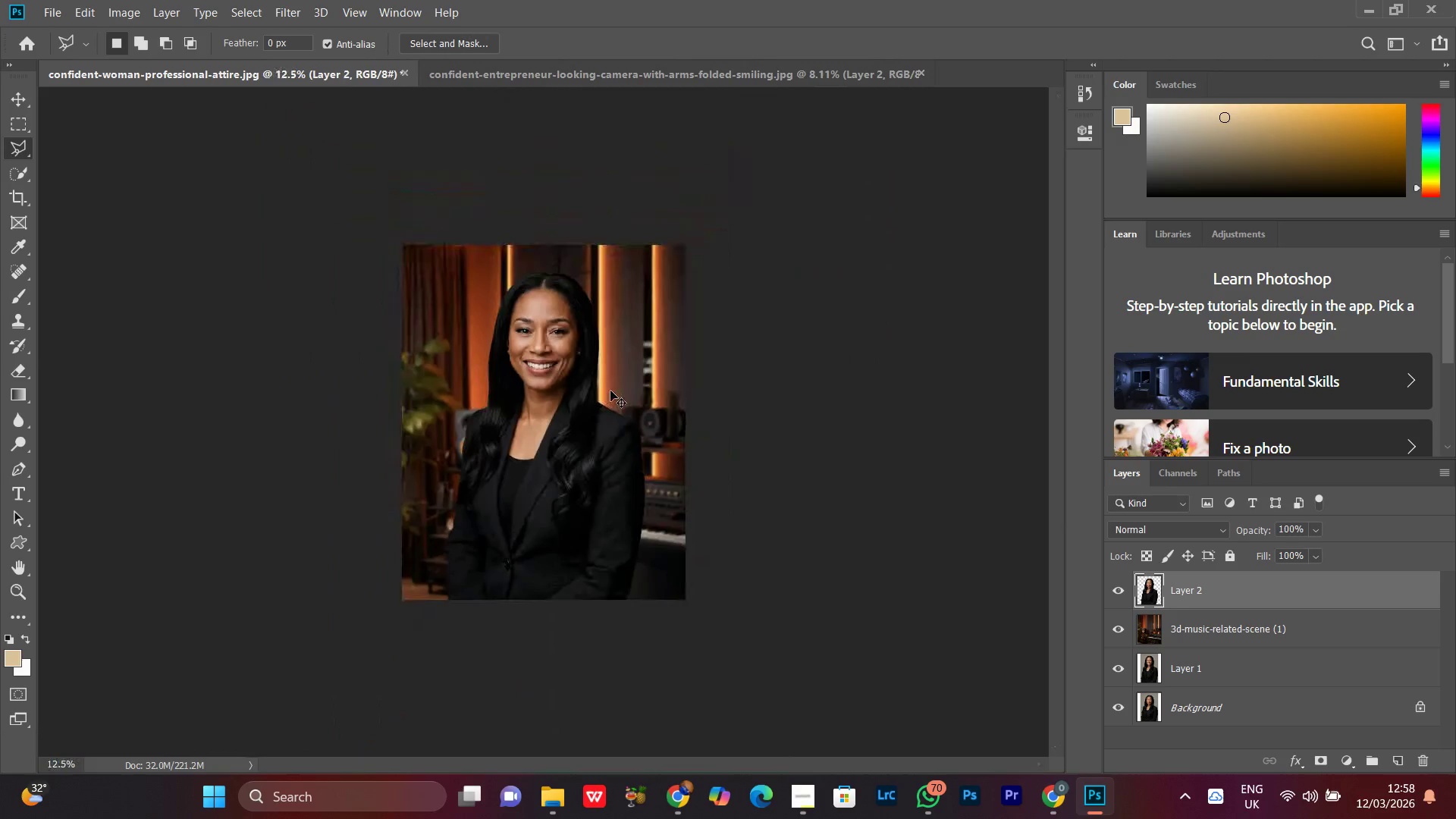 
key(Control+Equal)
 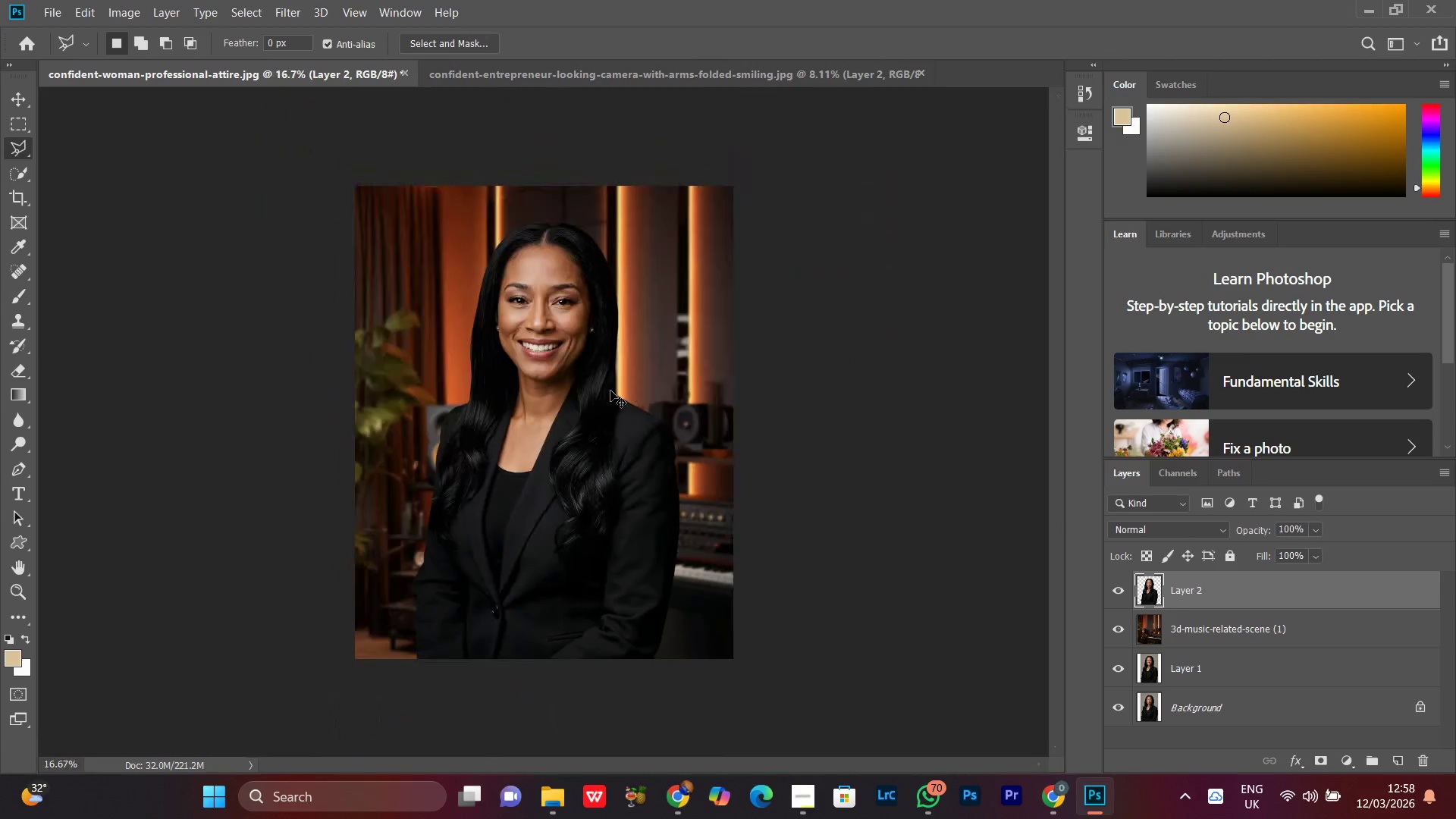 
key(Control+Equal)
 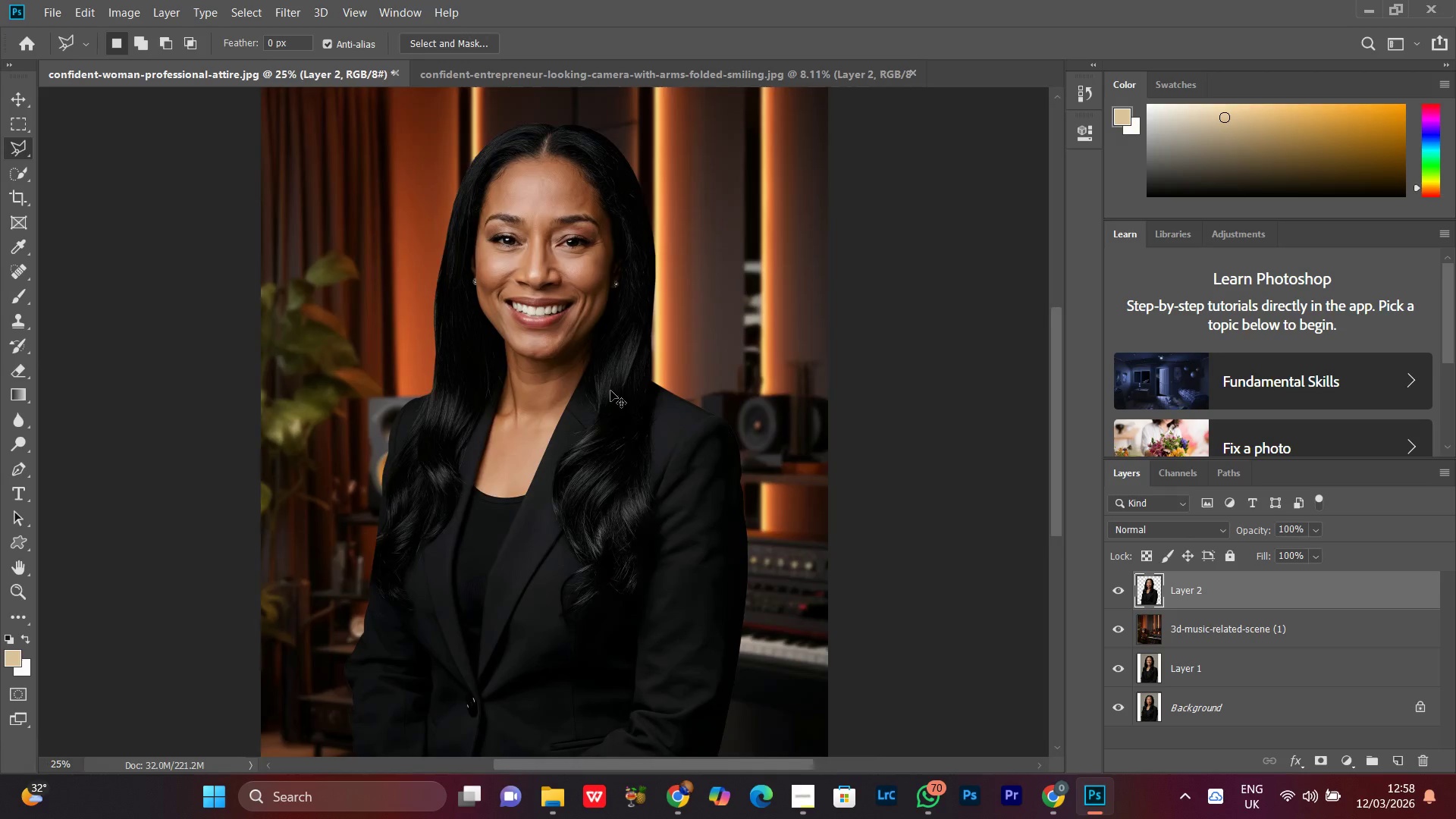 
key(Control+Equal)
 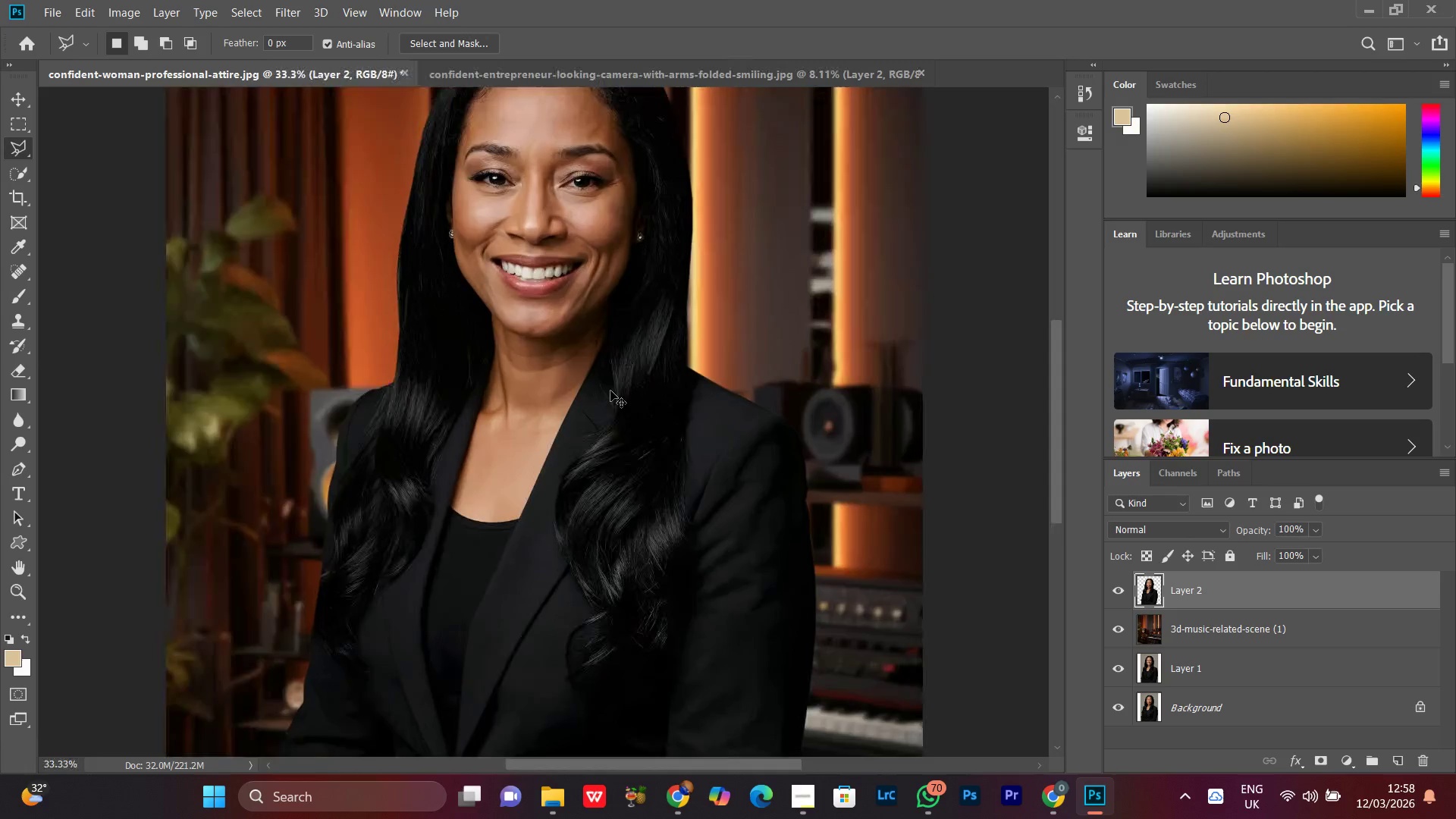 
key(Control+Minus)
 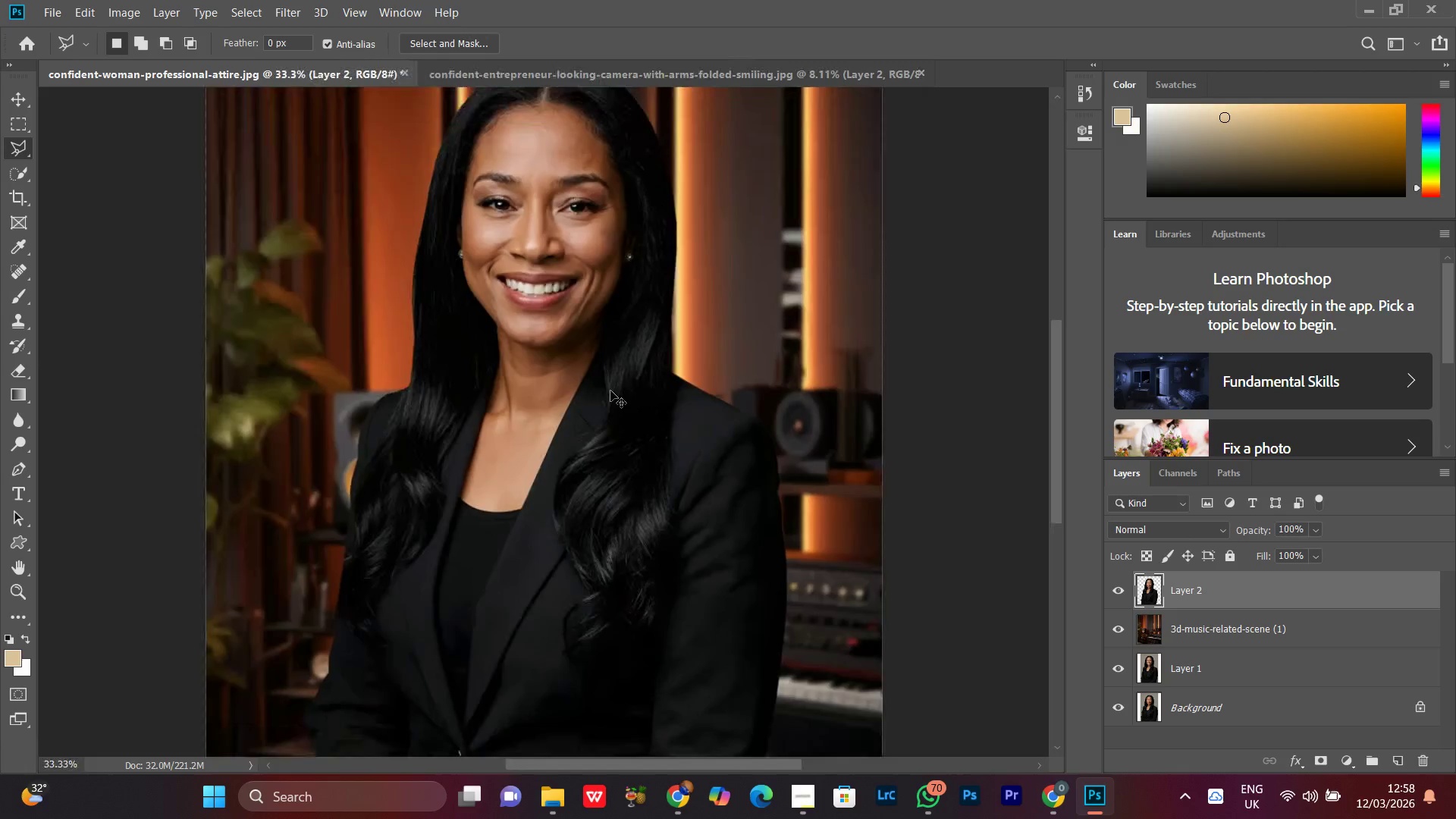 
key(Control+Minus)
 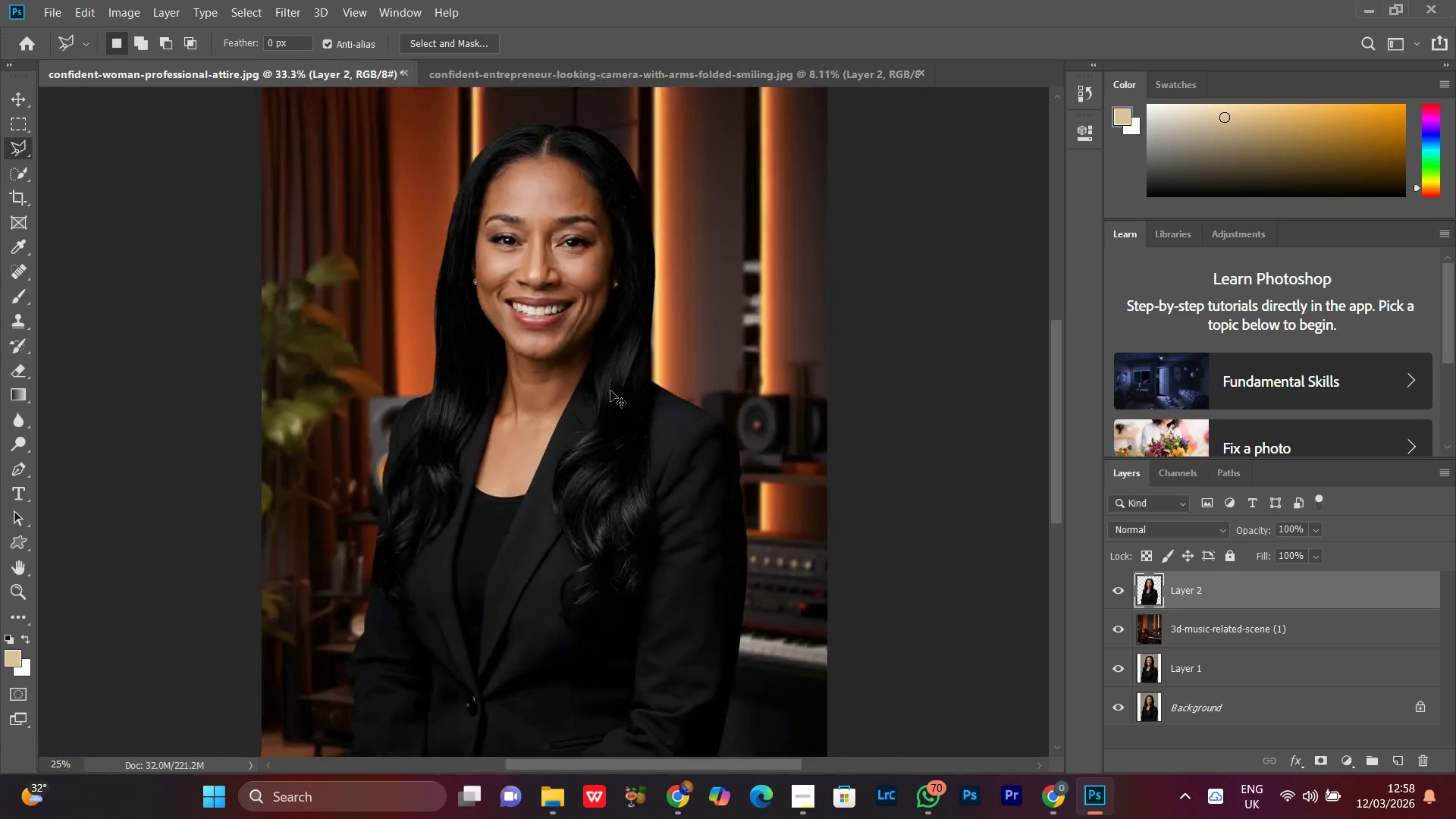 
key(Control+Minus)
 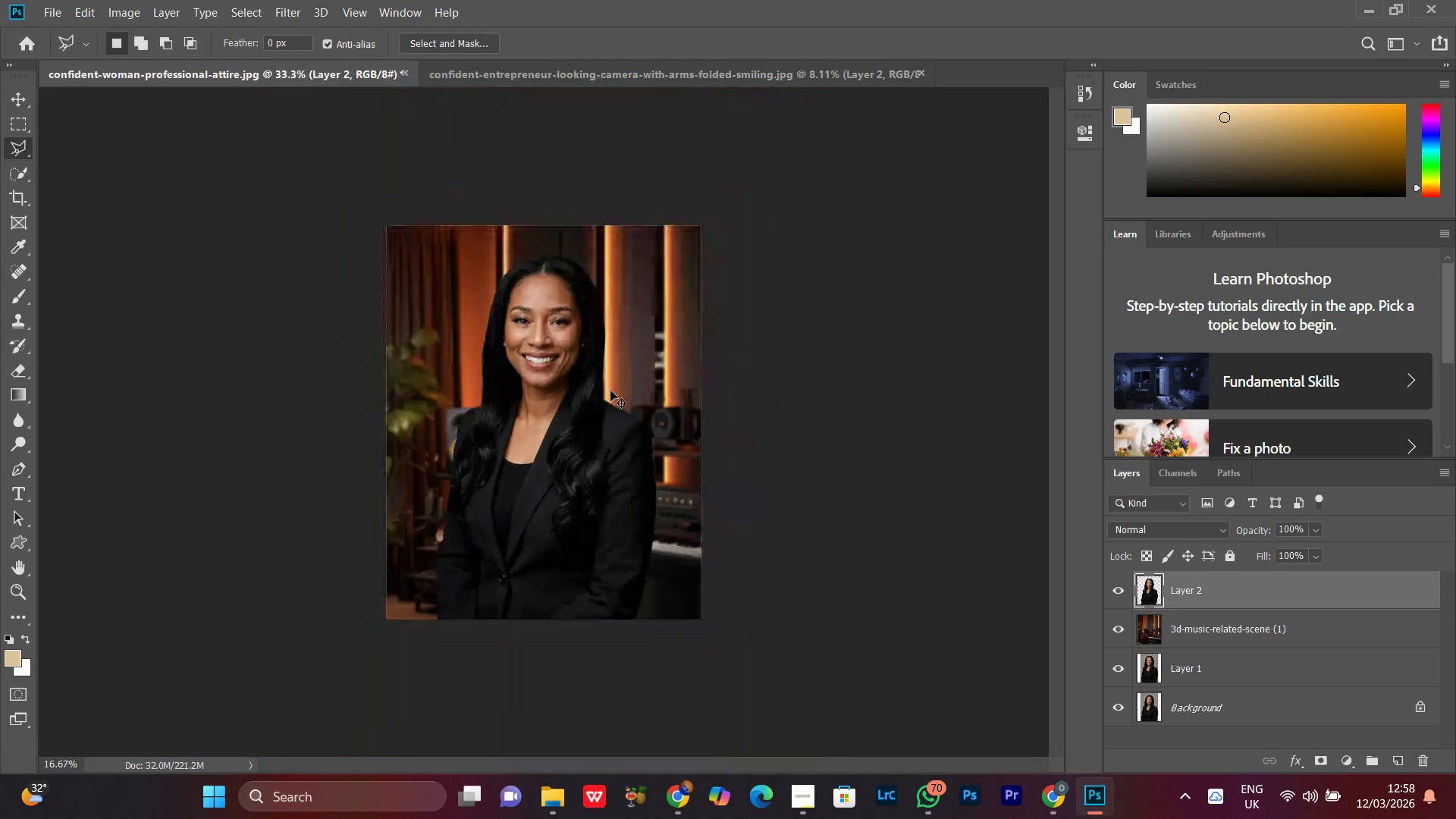 
key(Control+Minus)
 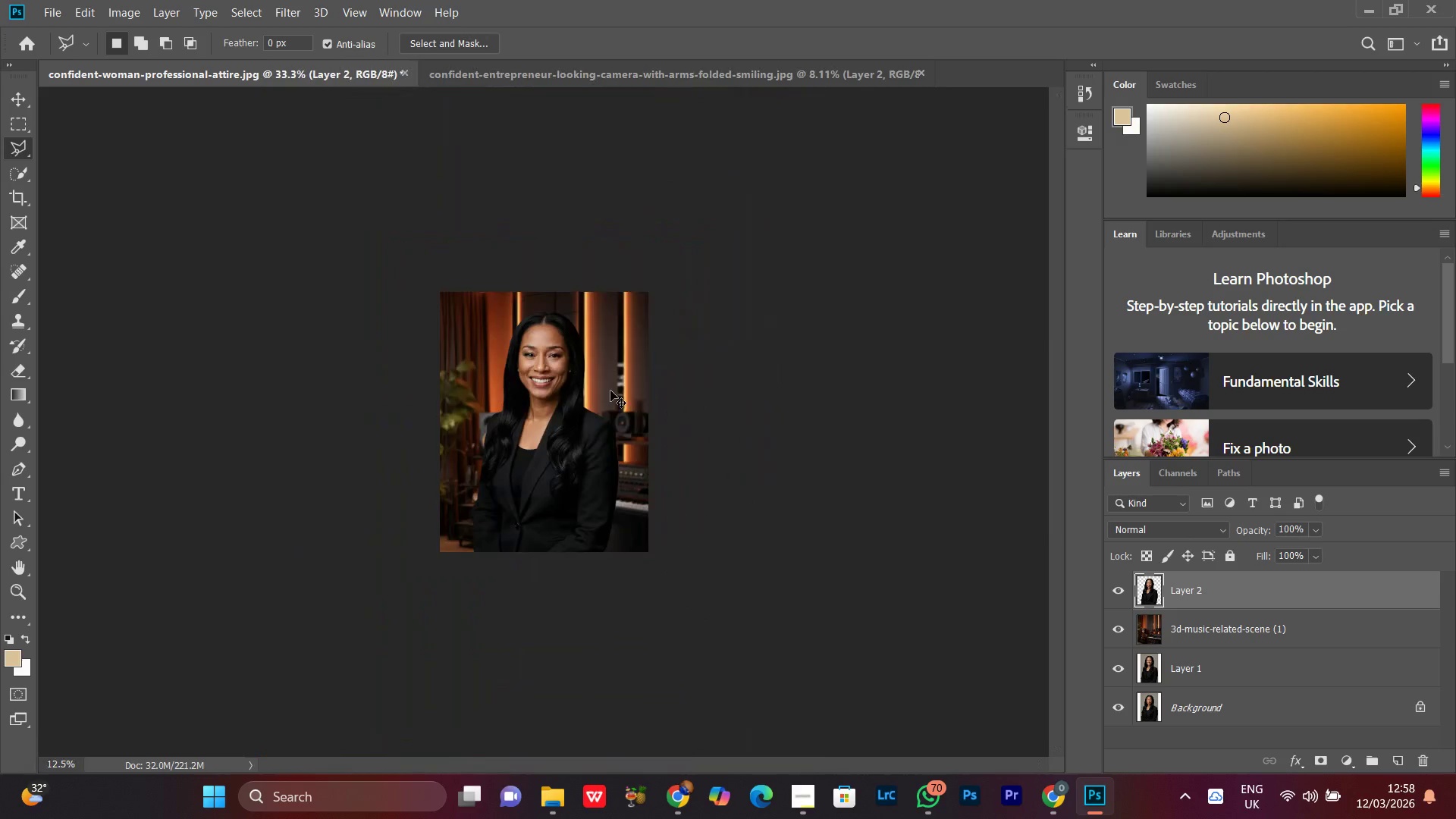 
key(Control+Equal)
 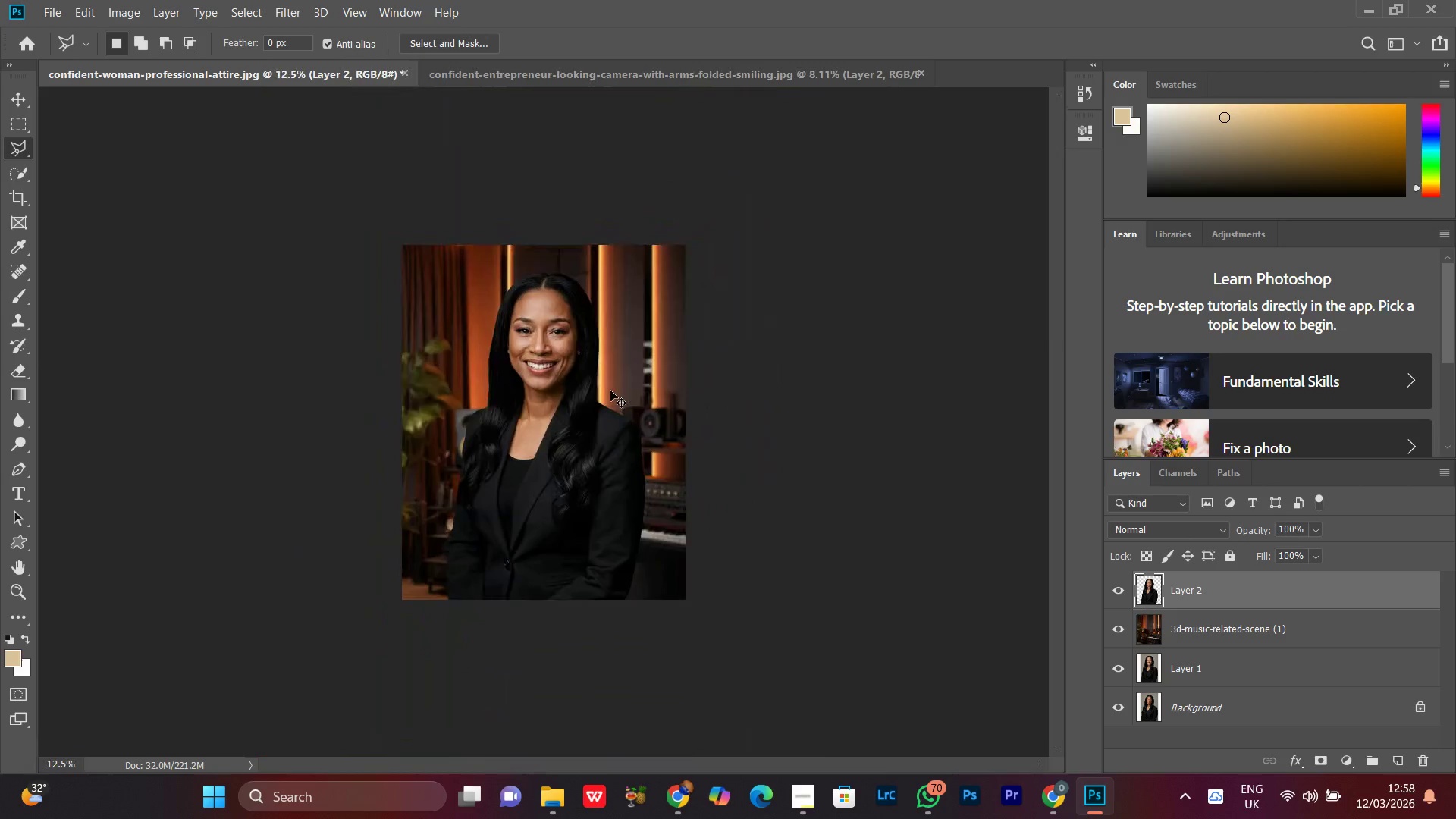 
key(Control+Equal)
 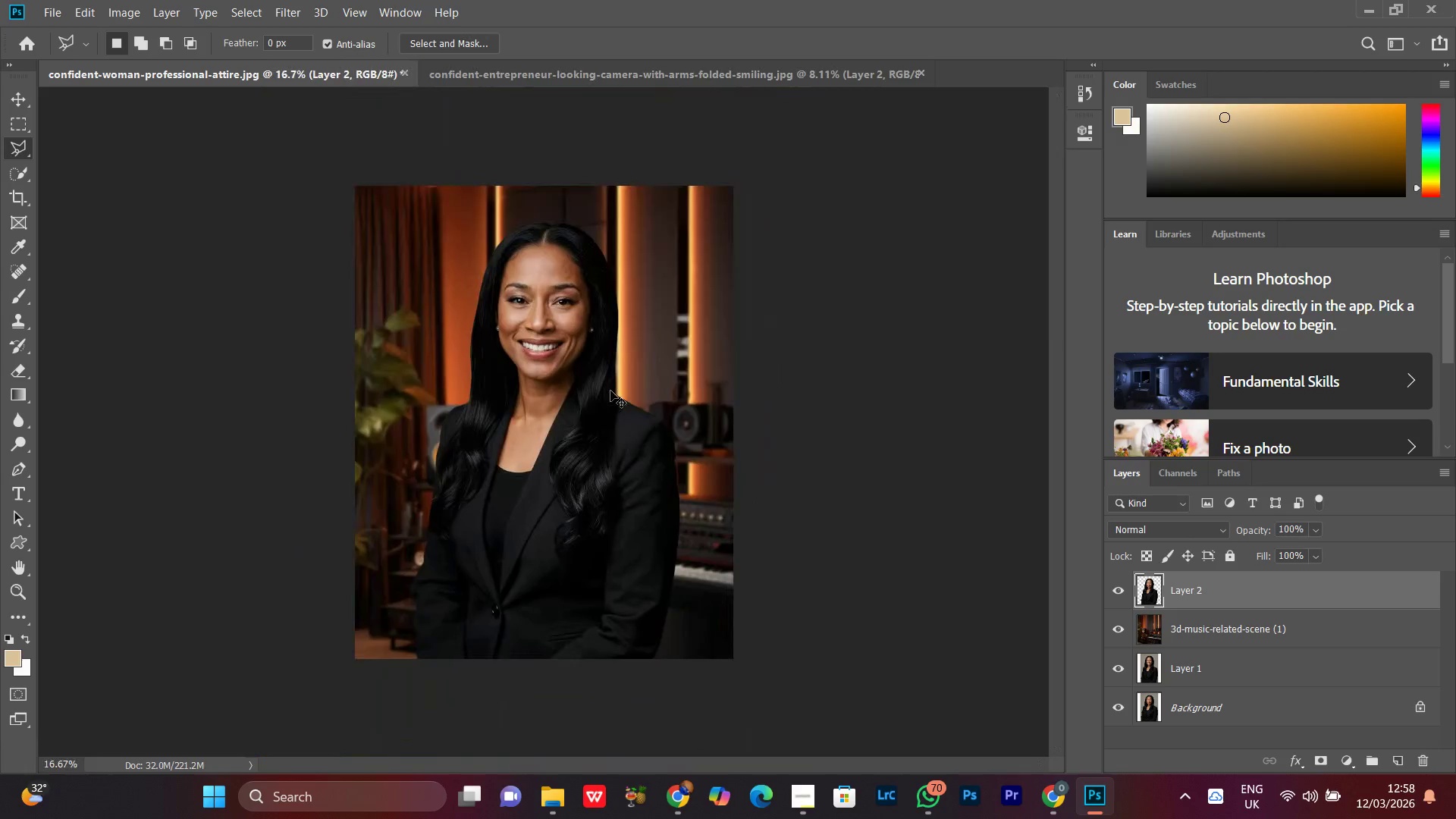 
key(Control+Equal)
 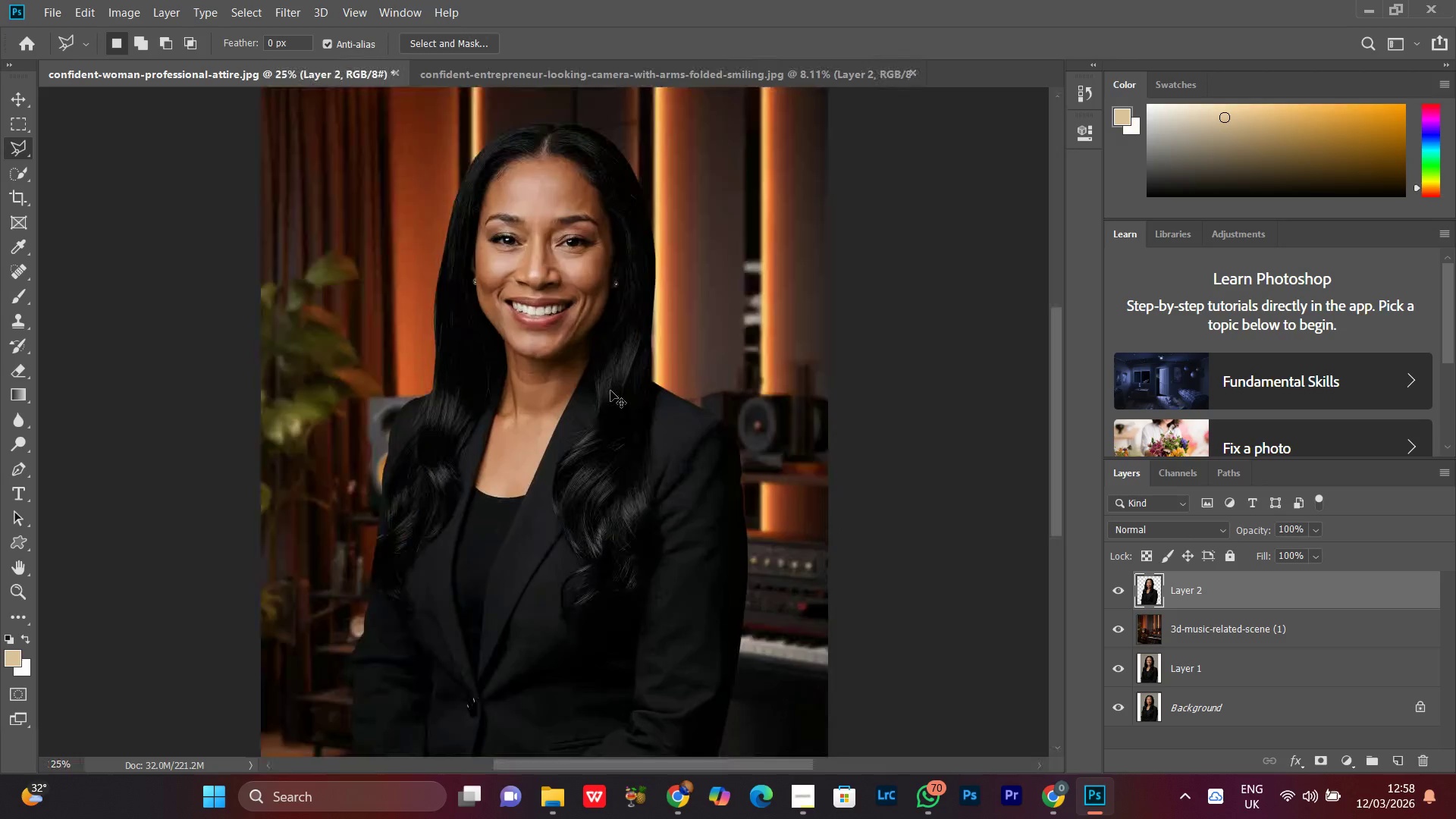 
key(Control+Equal)
 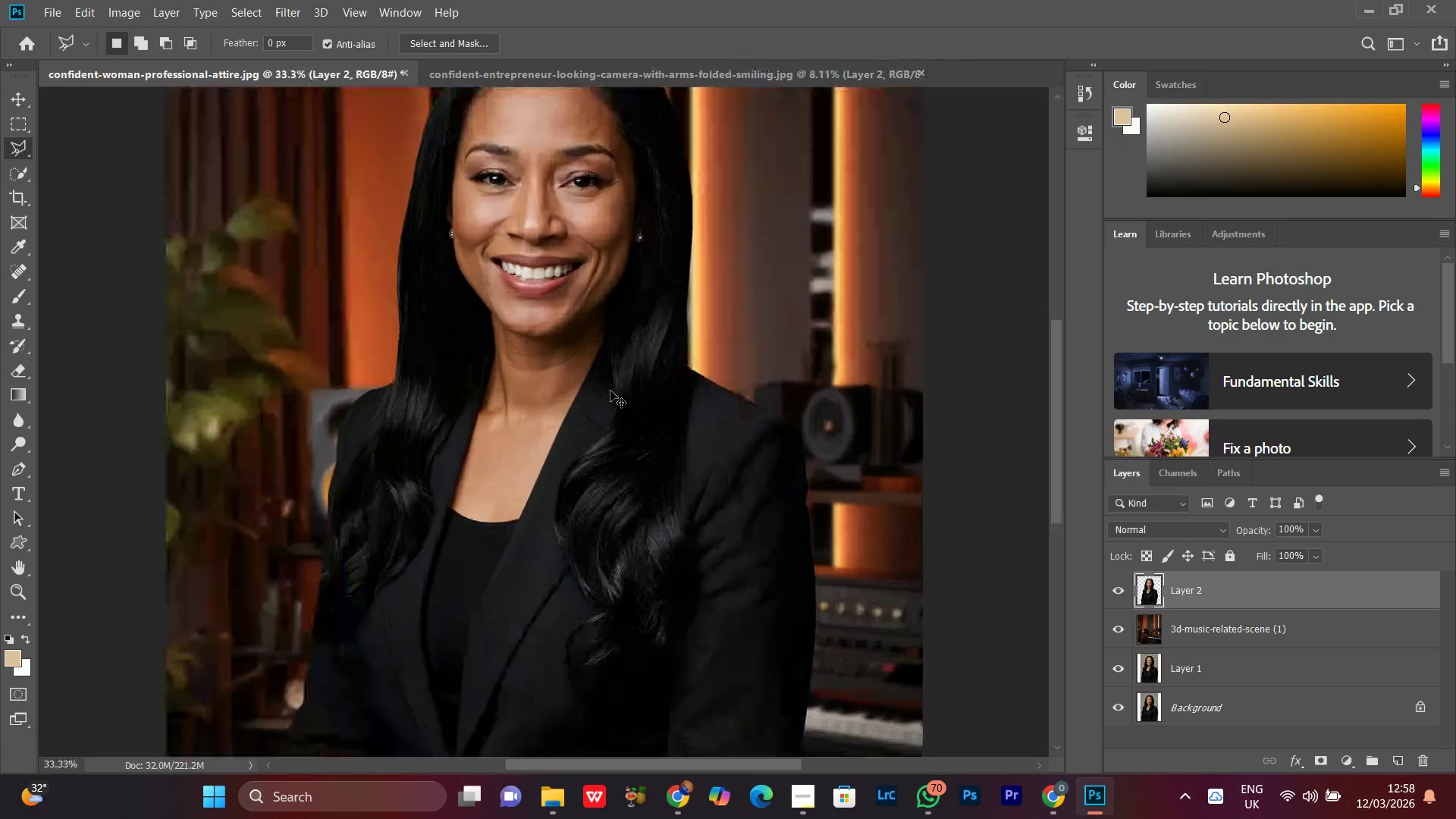 
key(Control+Minus)
 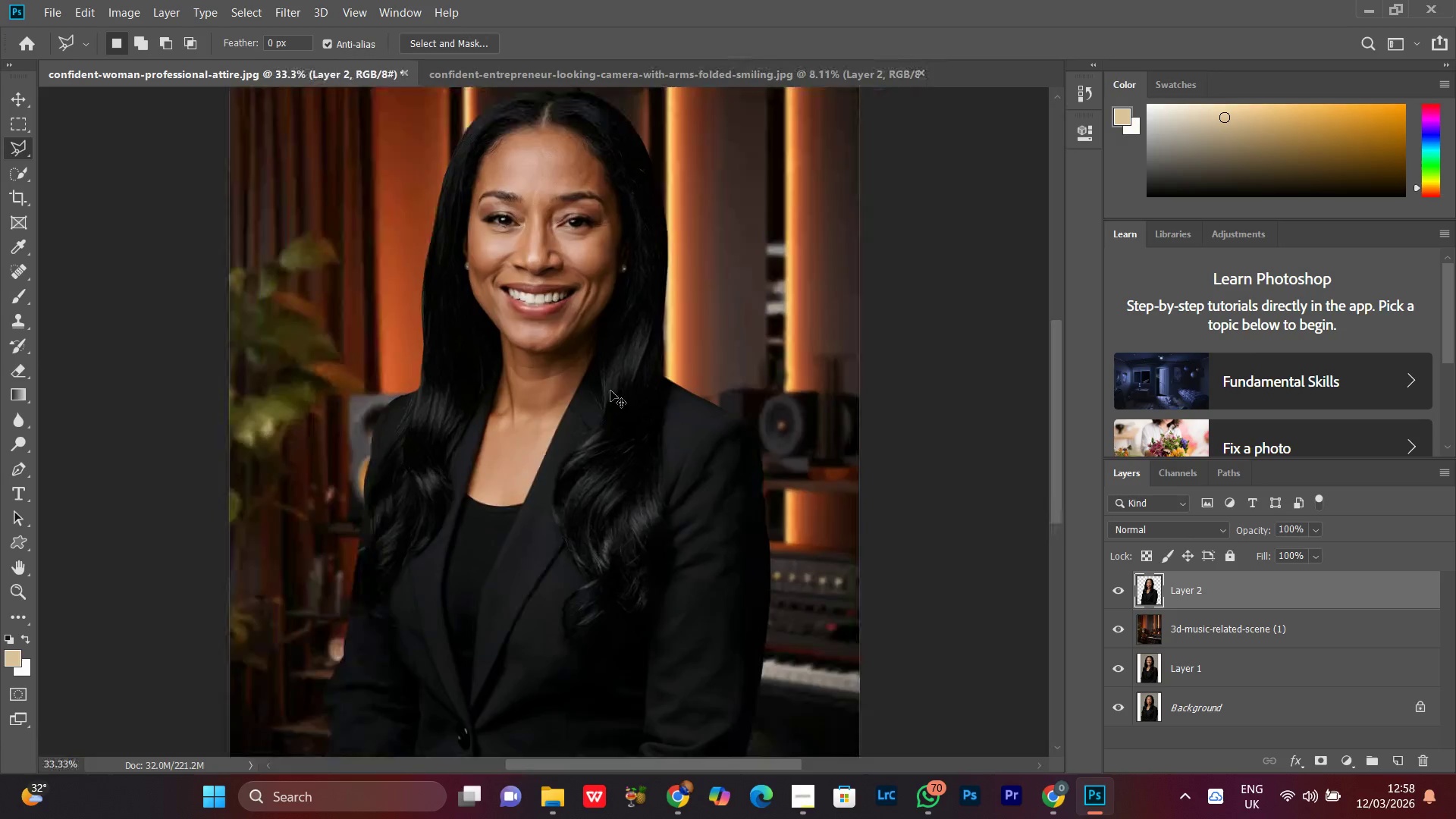 
key(Control+Minus)
 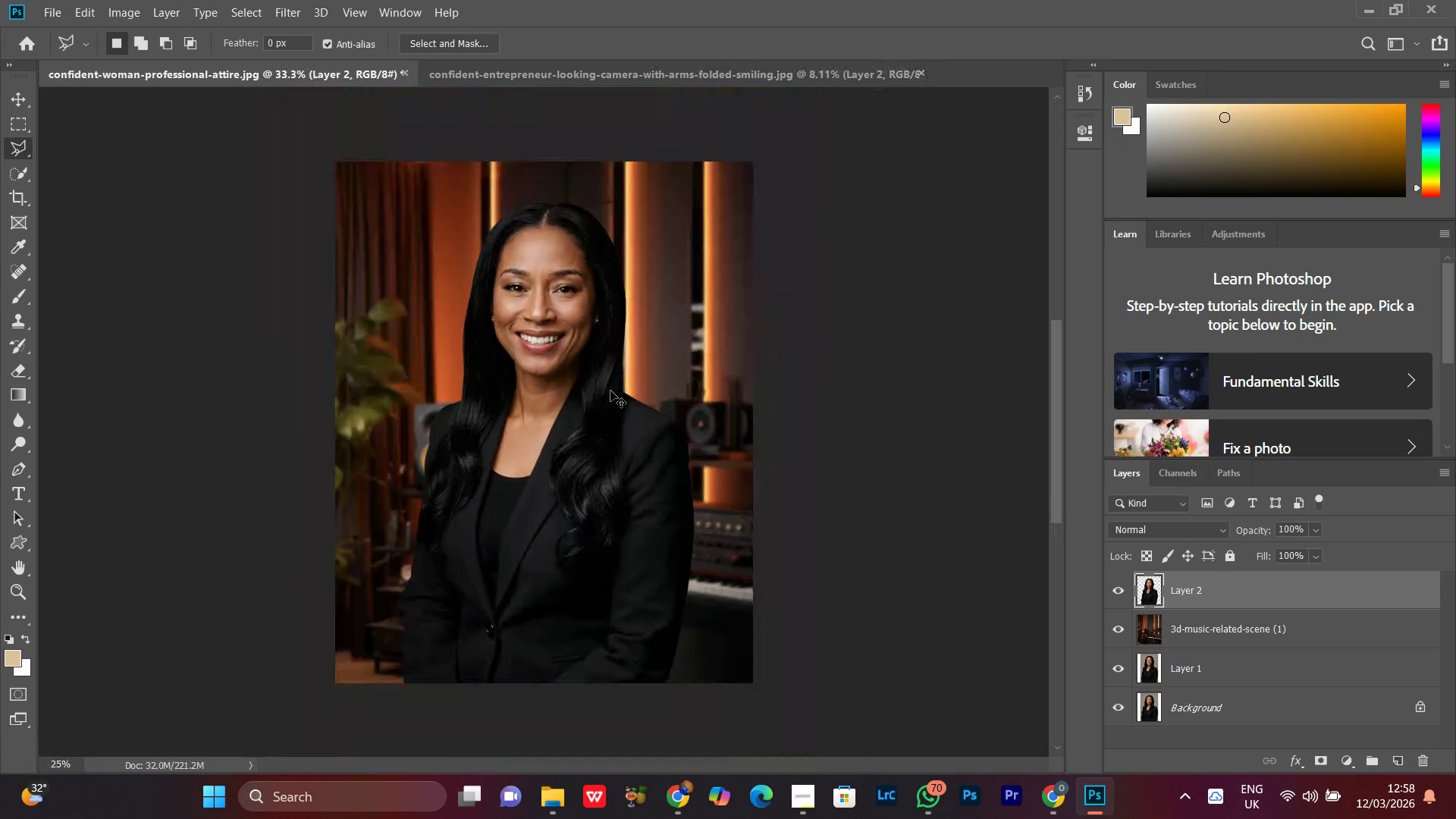 
key(Control+Minus)
 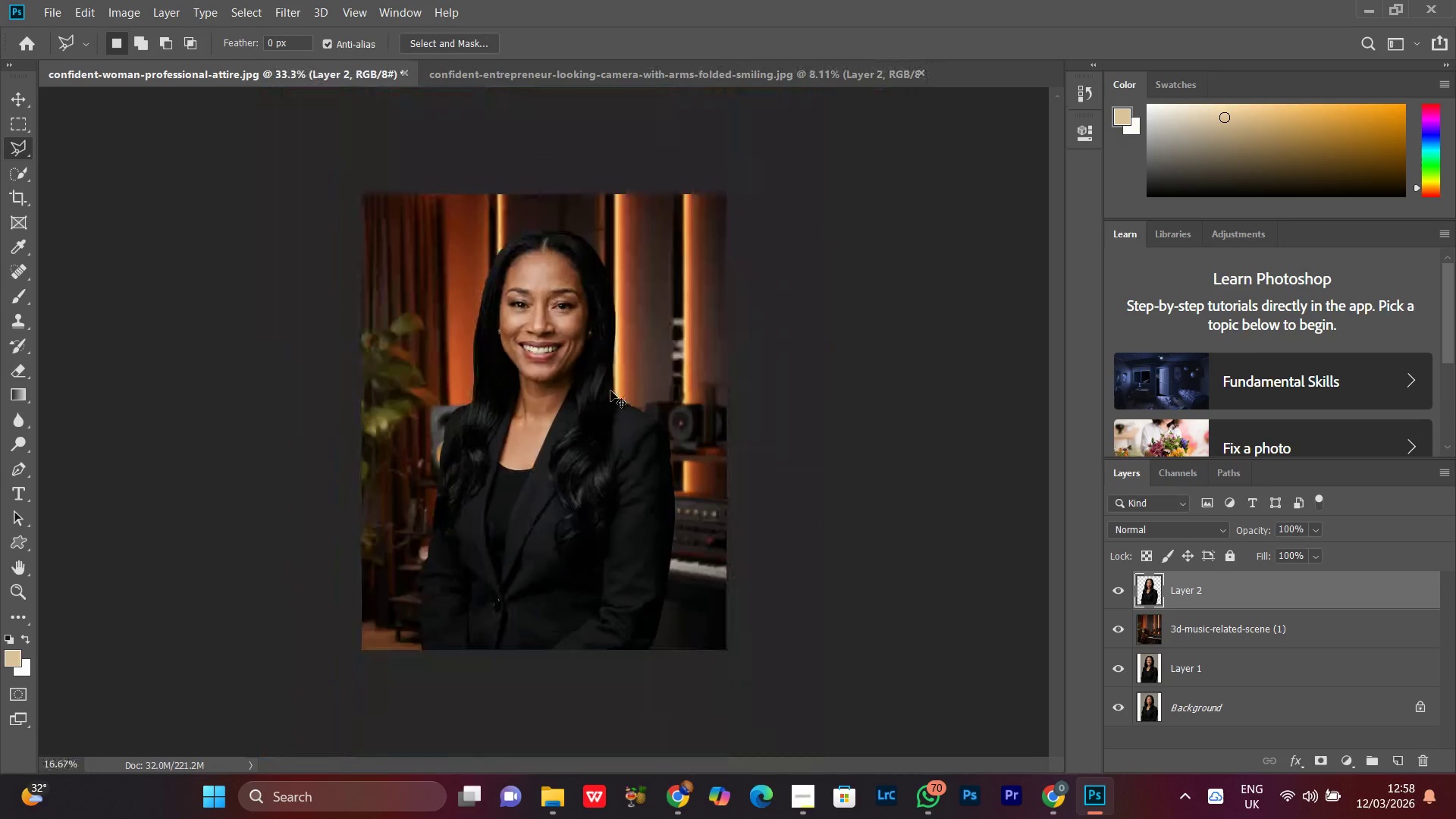 
key(Control+Minus)
 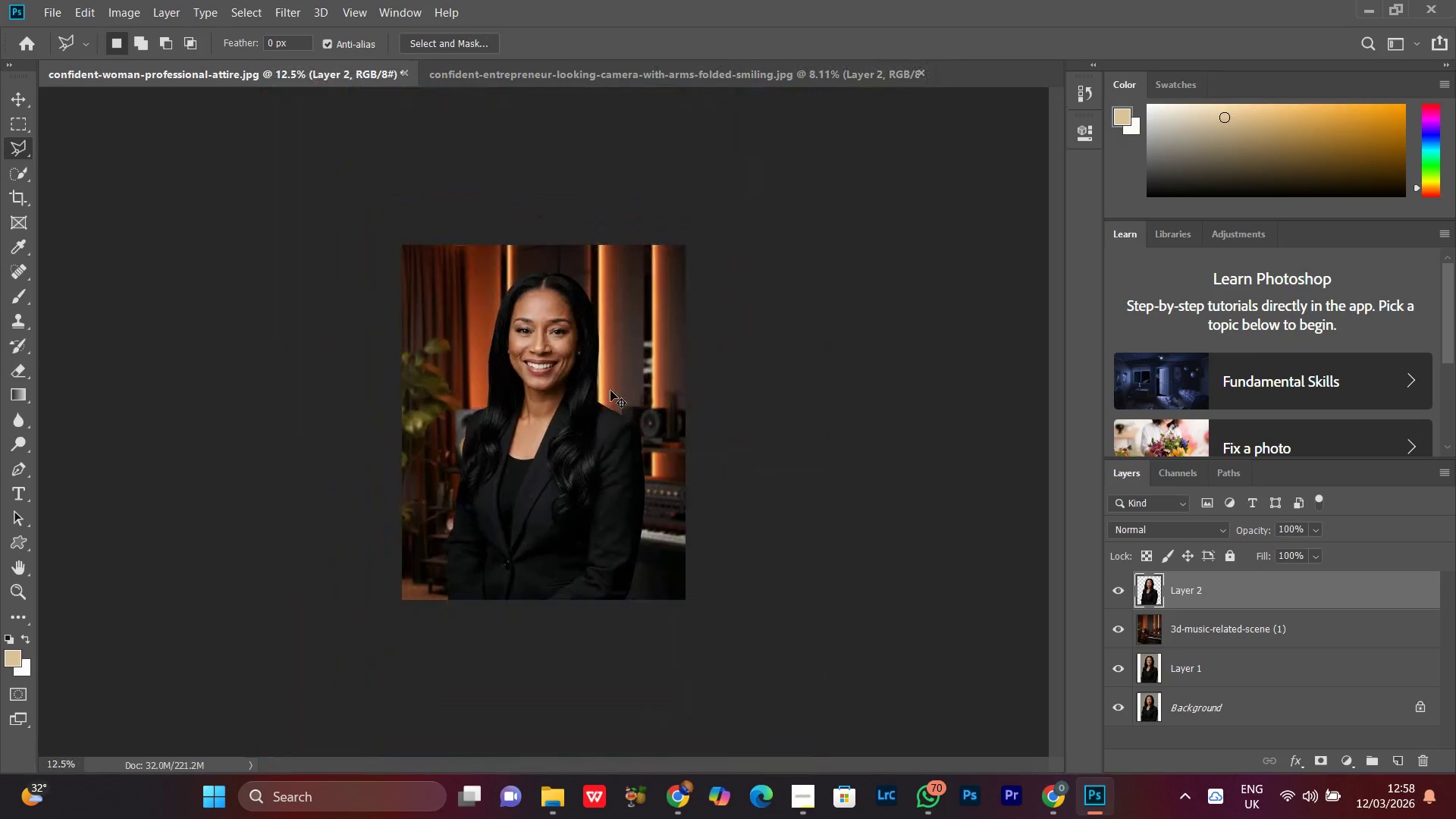 
key(Control+Equal)
 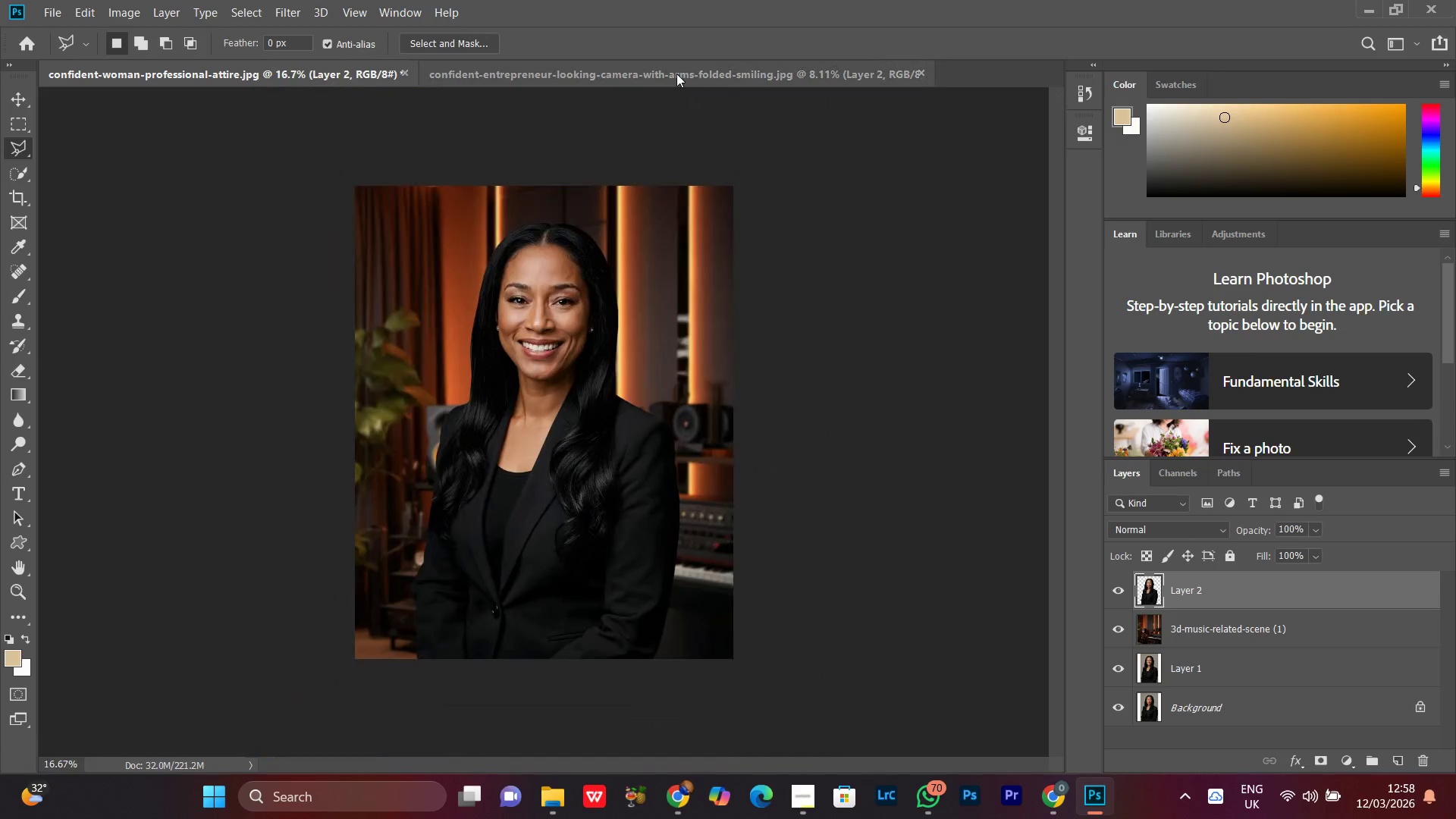 
left_click([676, 74])
 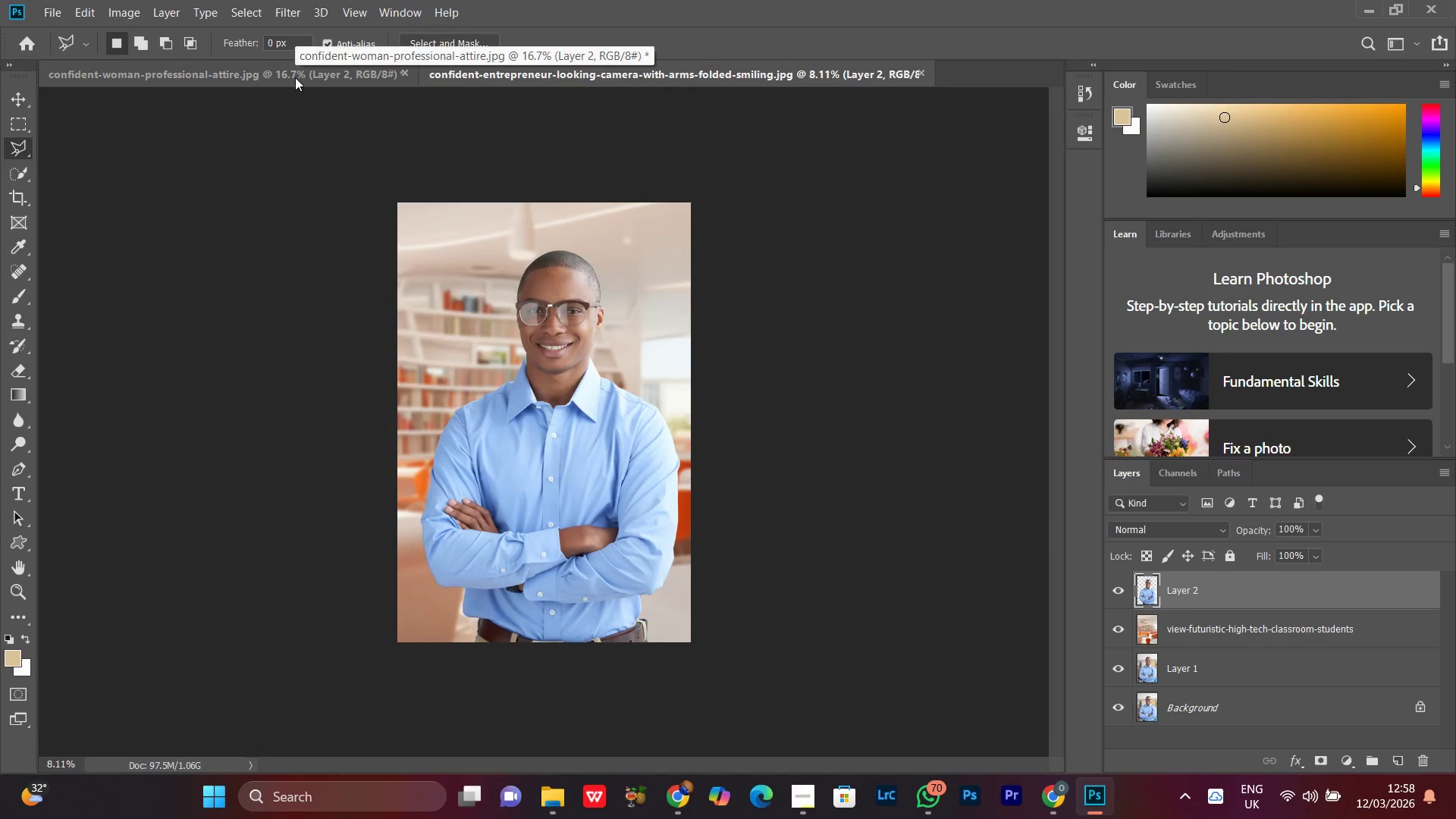 
left_click([295, 77])
 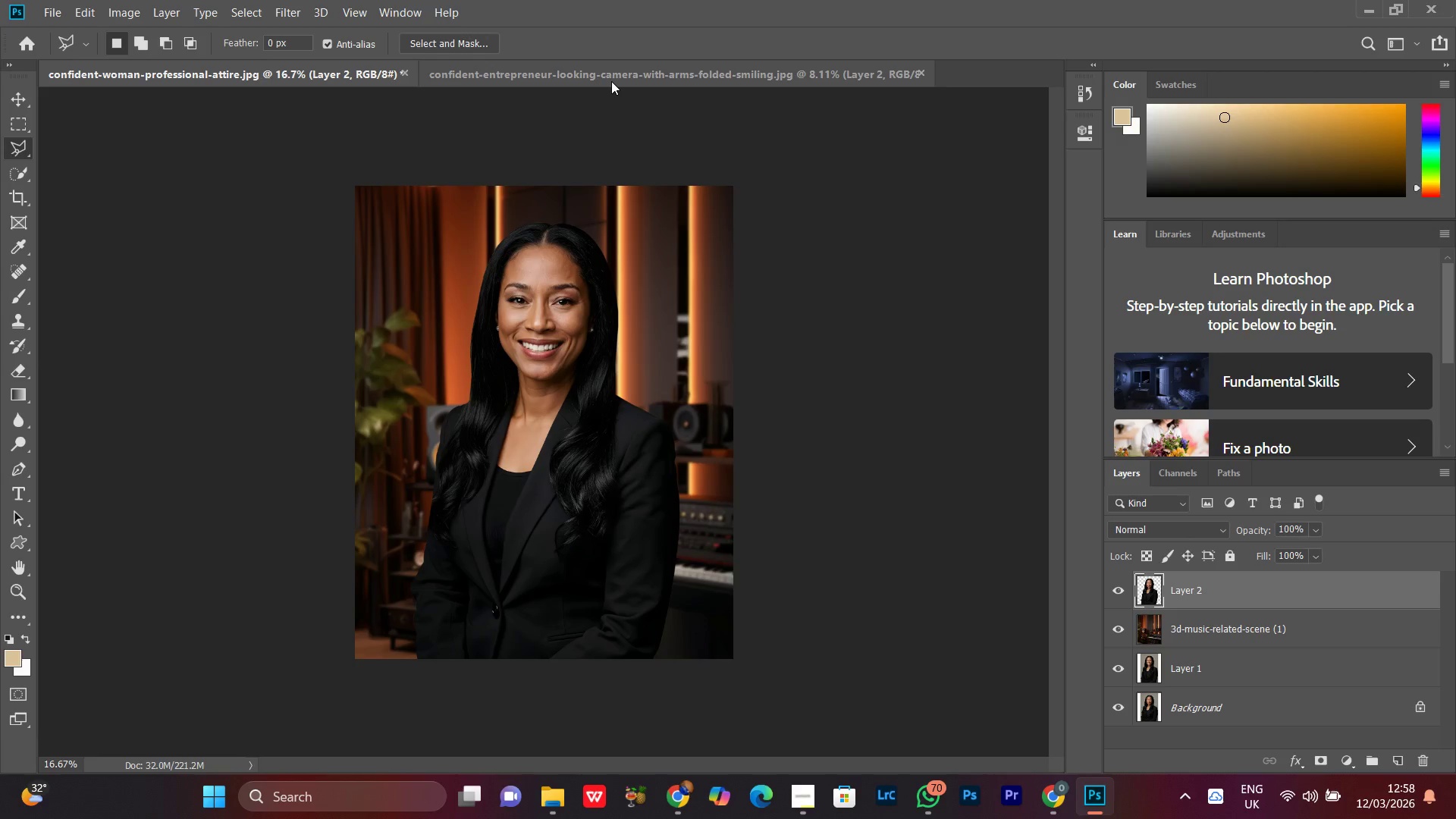 
wait(13.09)
 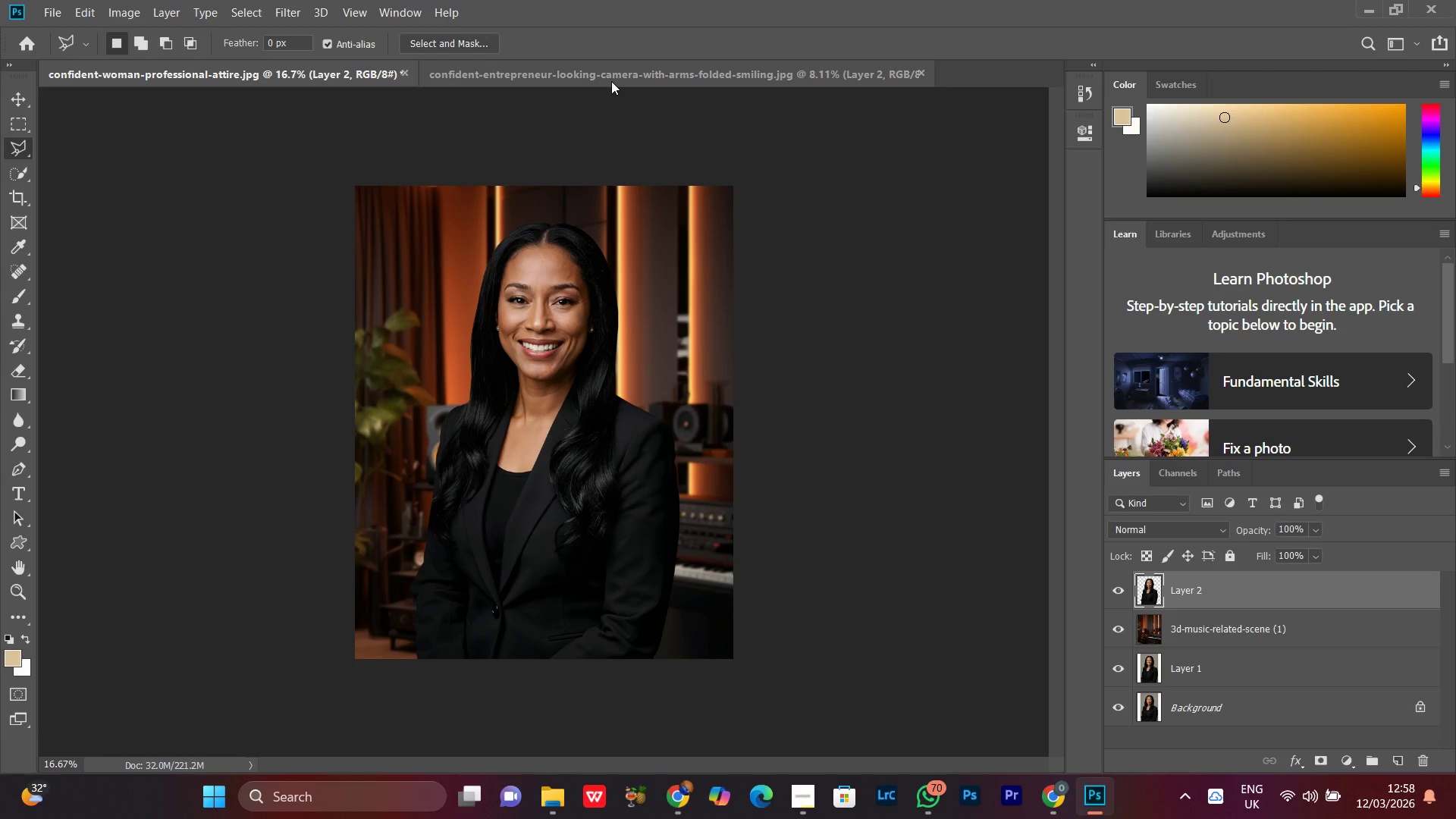 
scroll: coordinate [538, 249], scroll_direction: down, amount: 2.0
 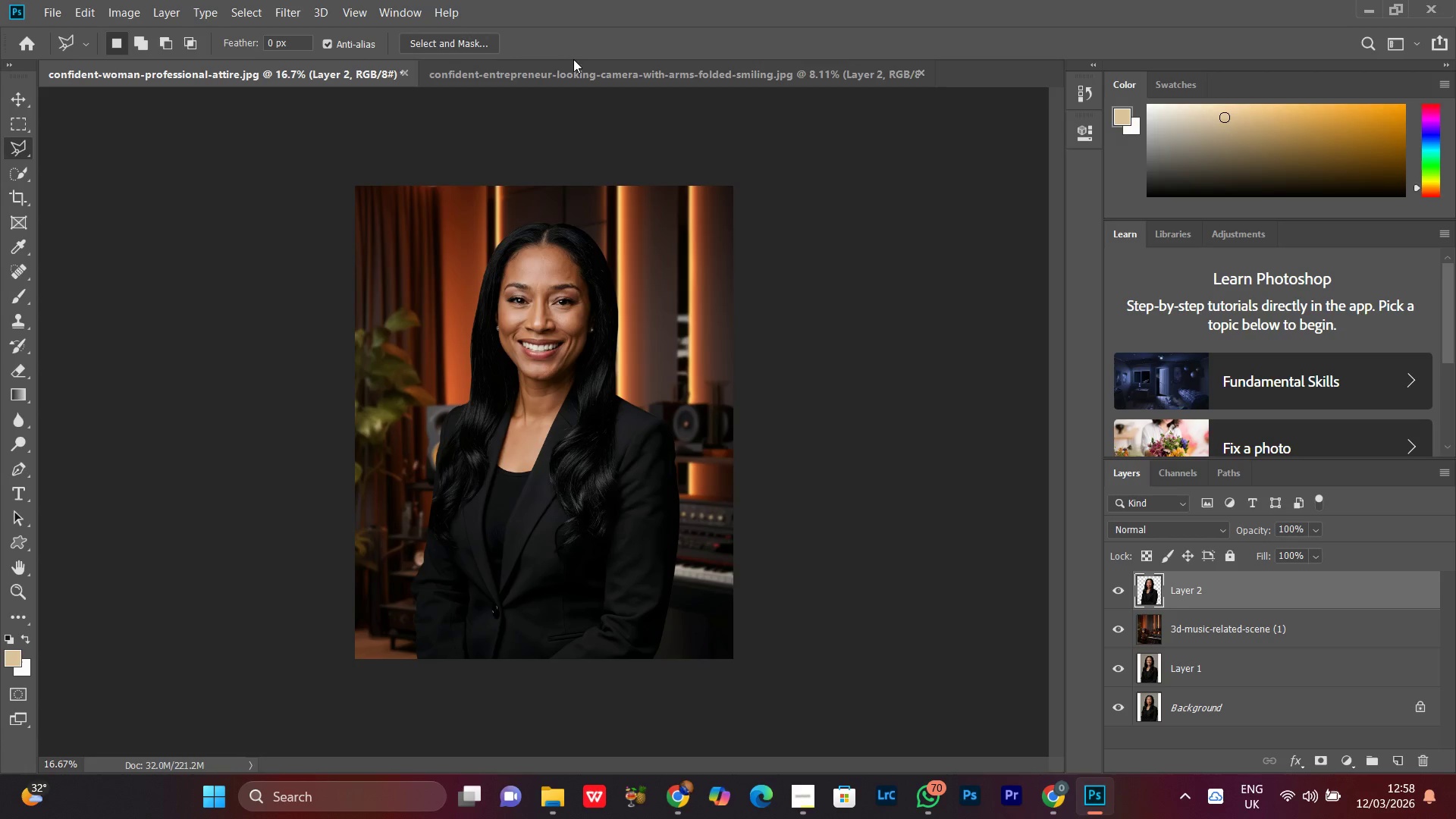 
left_click([568, 83])
 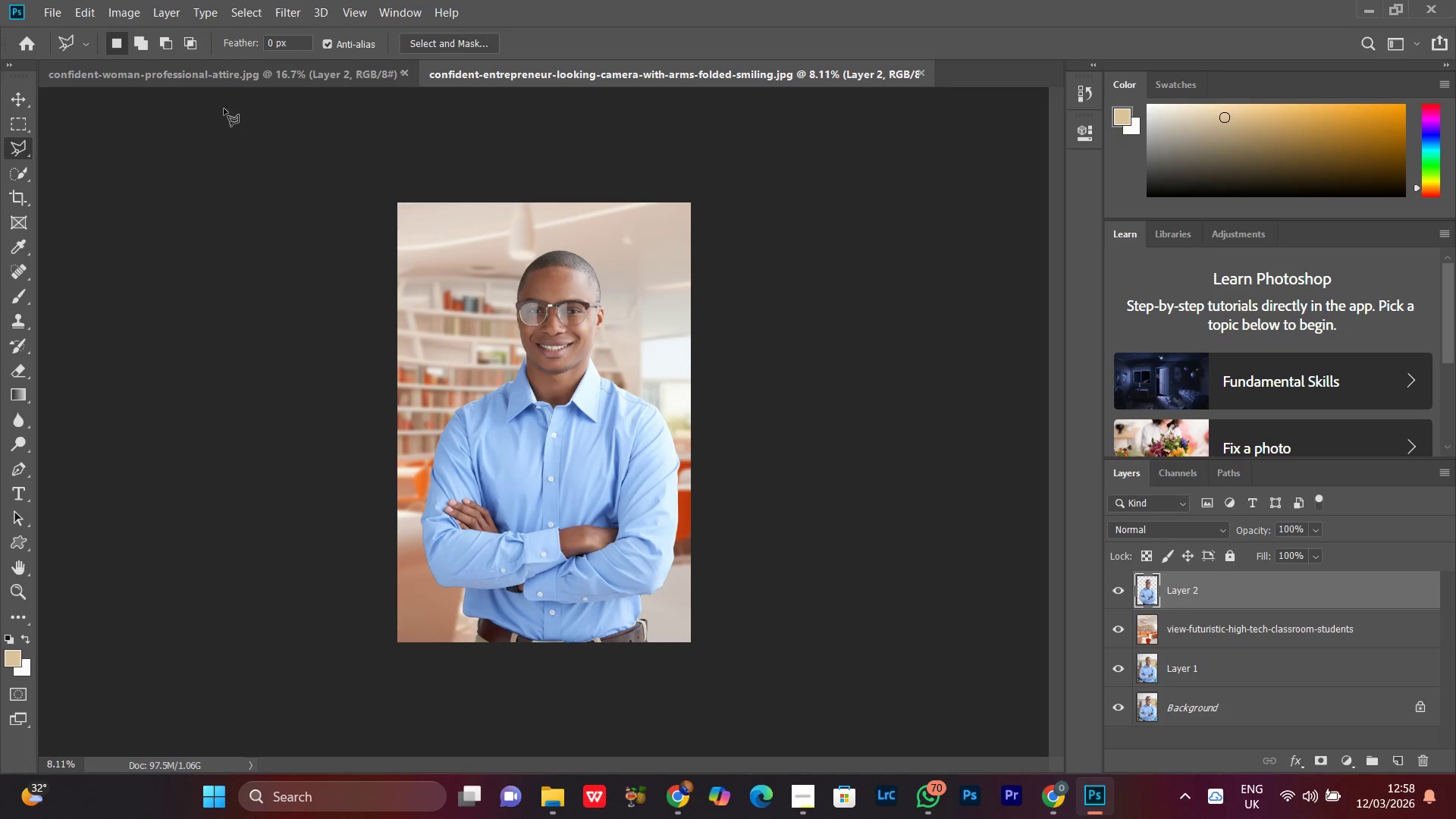 
left_click([223, 73])
 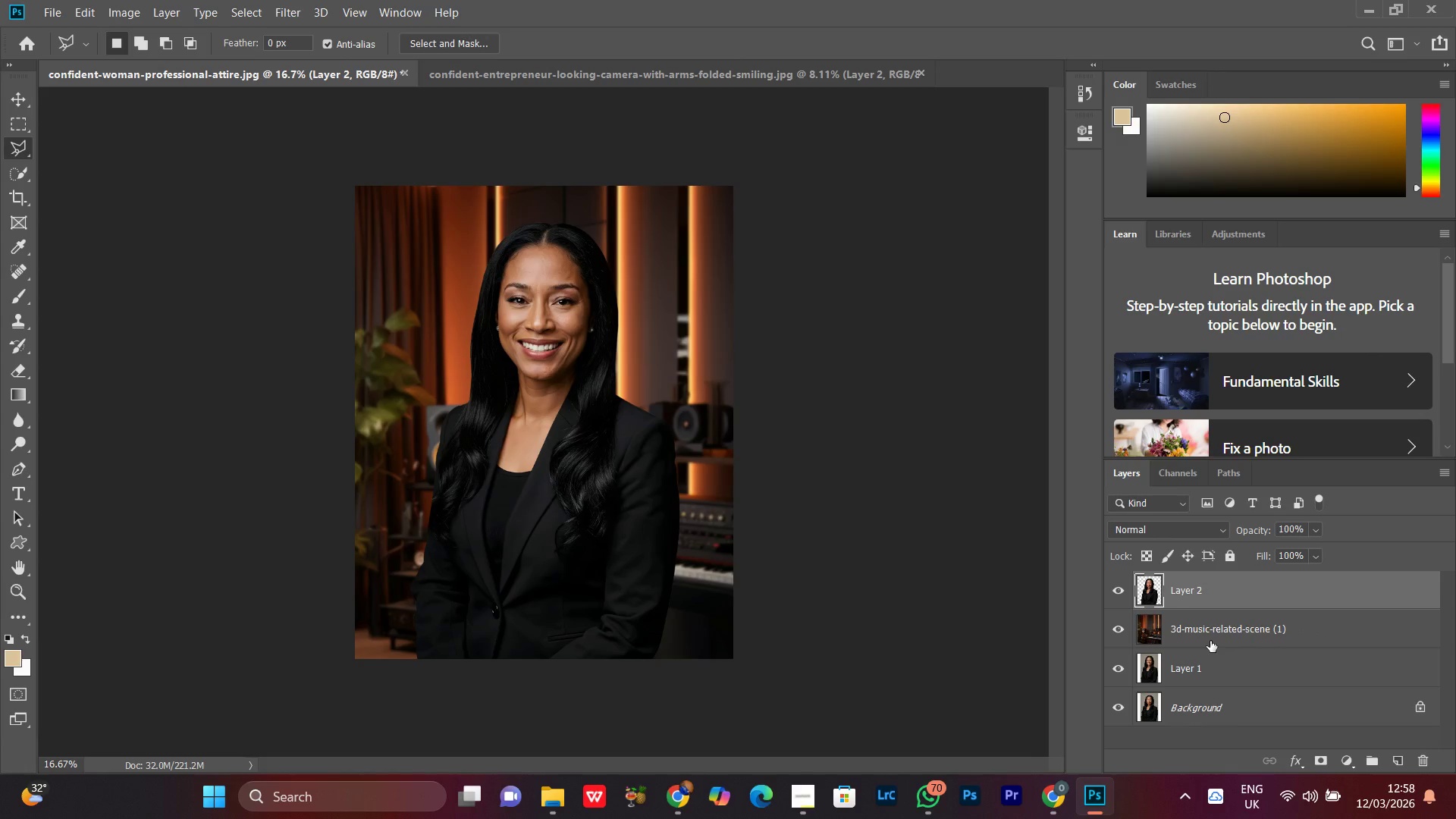 
hold_key(key=ShiftLeft, duration=1.14)
left_click([1198, 636])
 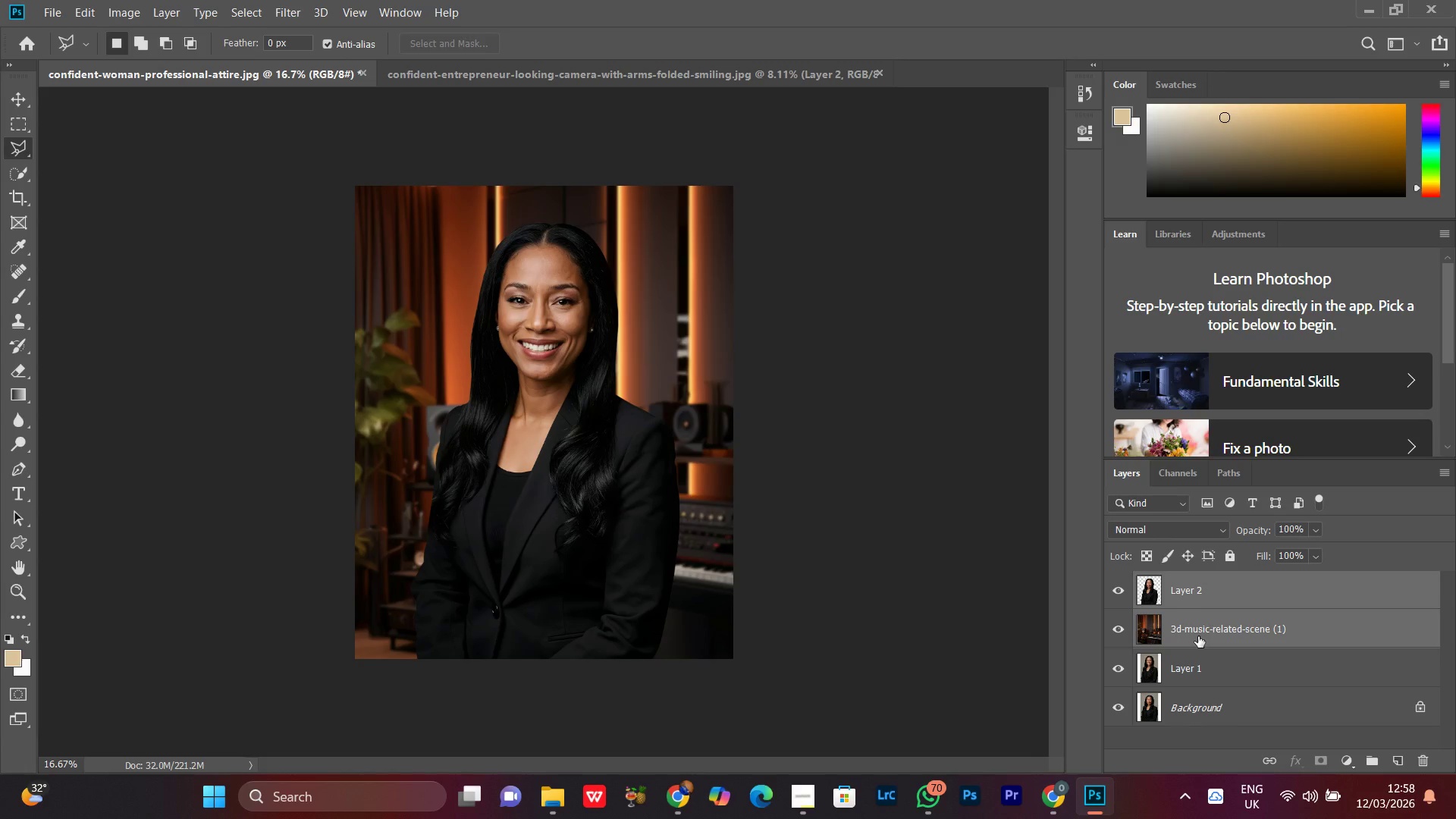 
key(Control+Shift+G)
 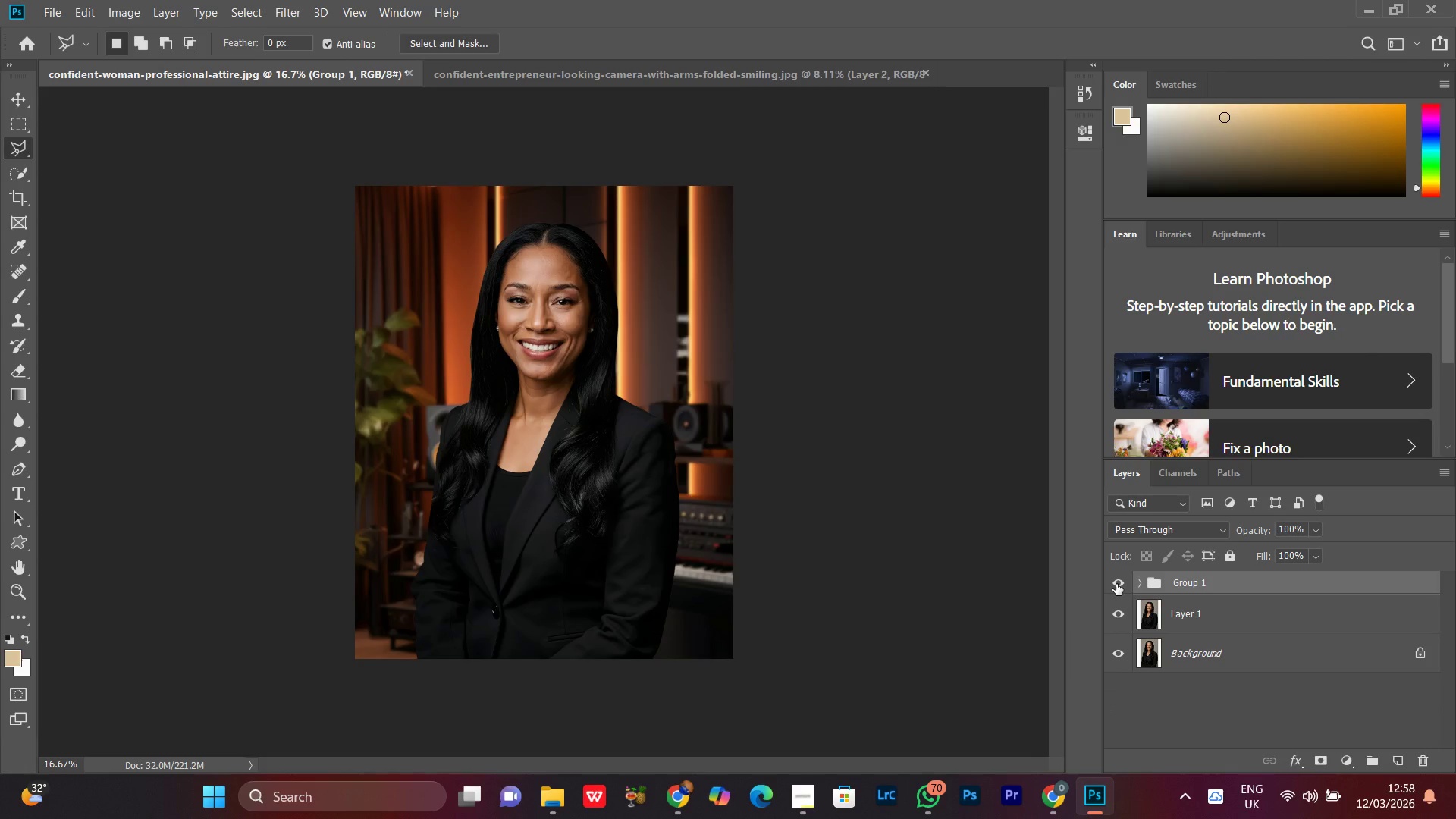 
left_click([1114, 584])
 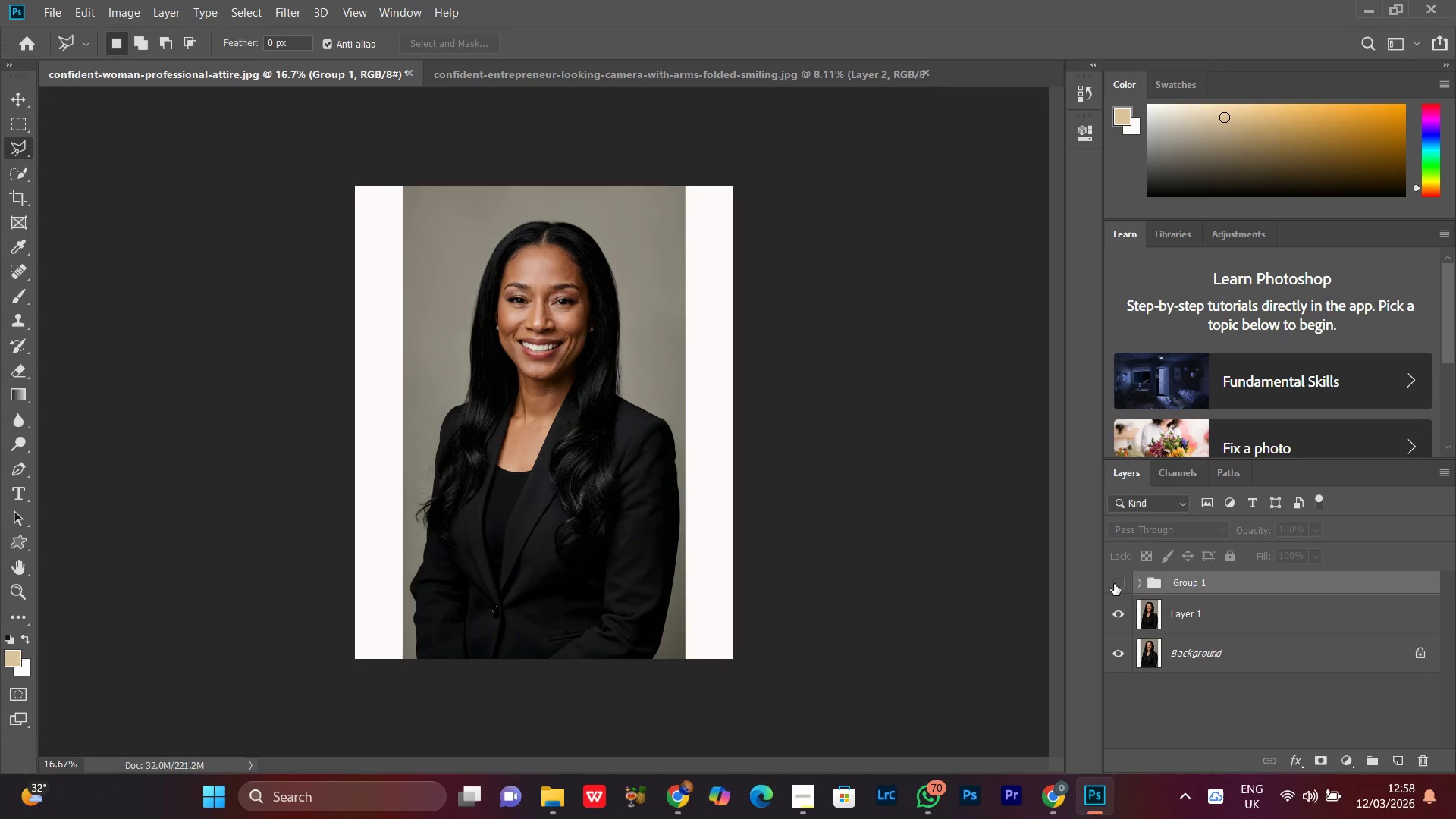 
left_click([1114, 584])
 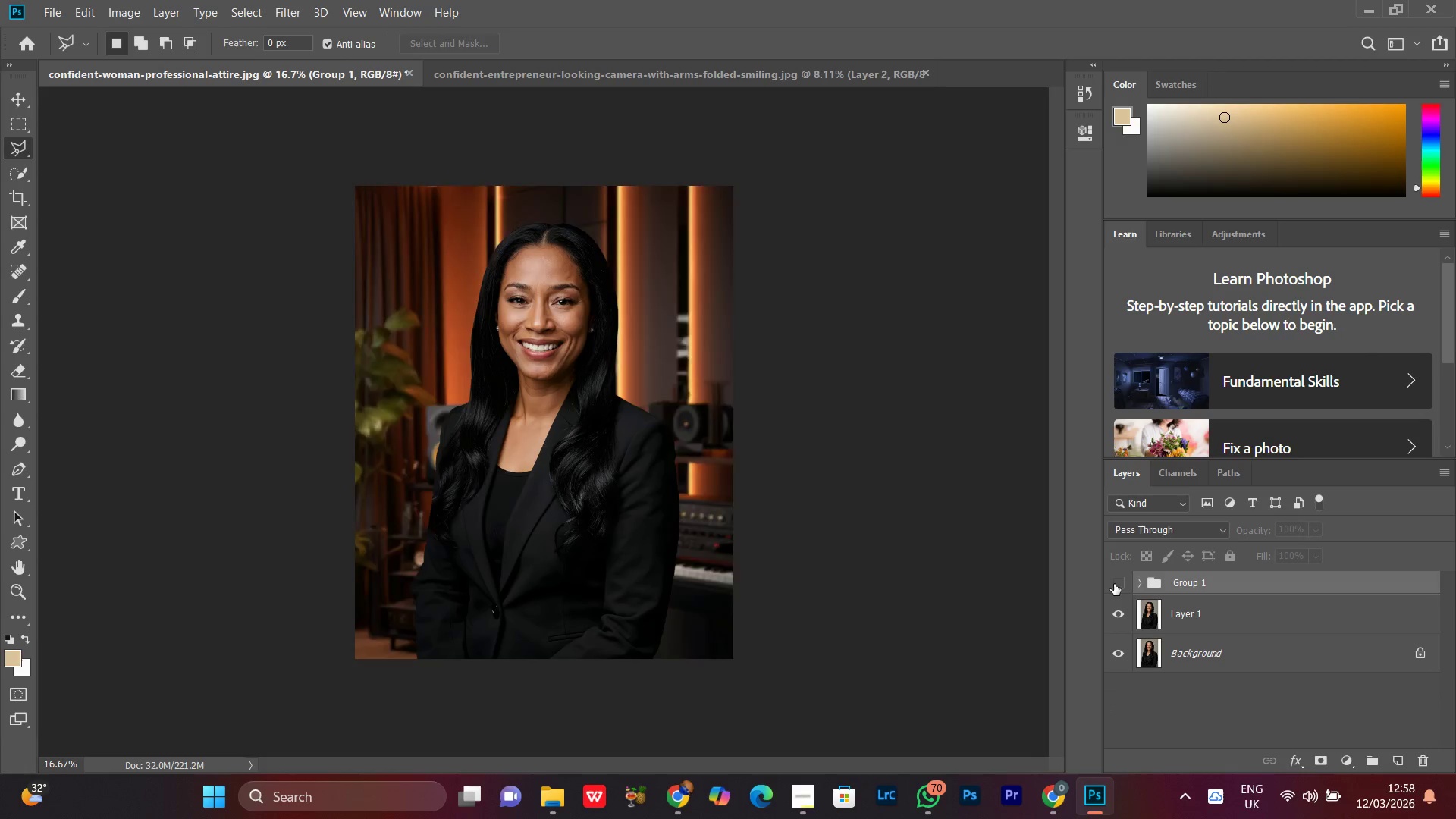 
double_click([1114, 584])
 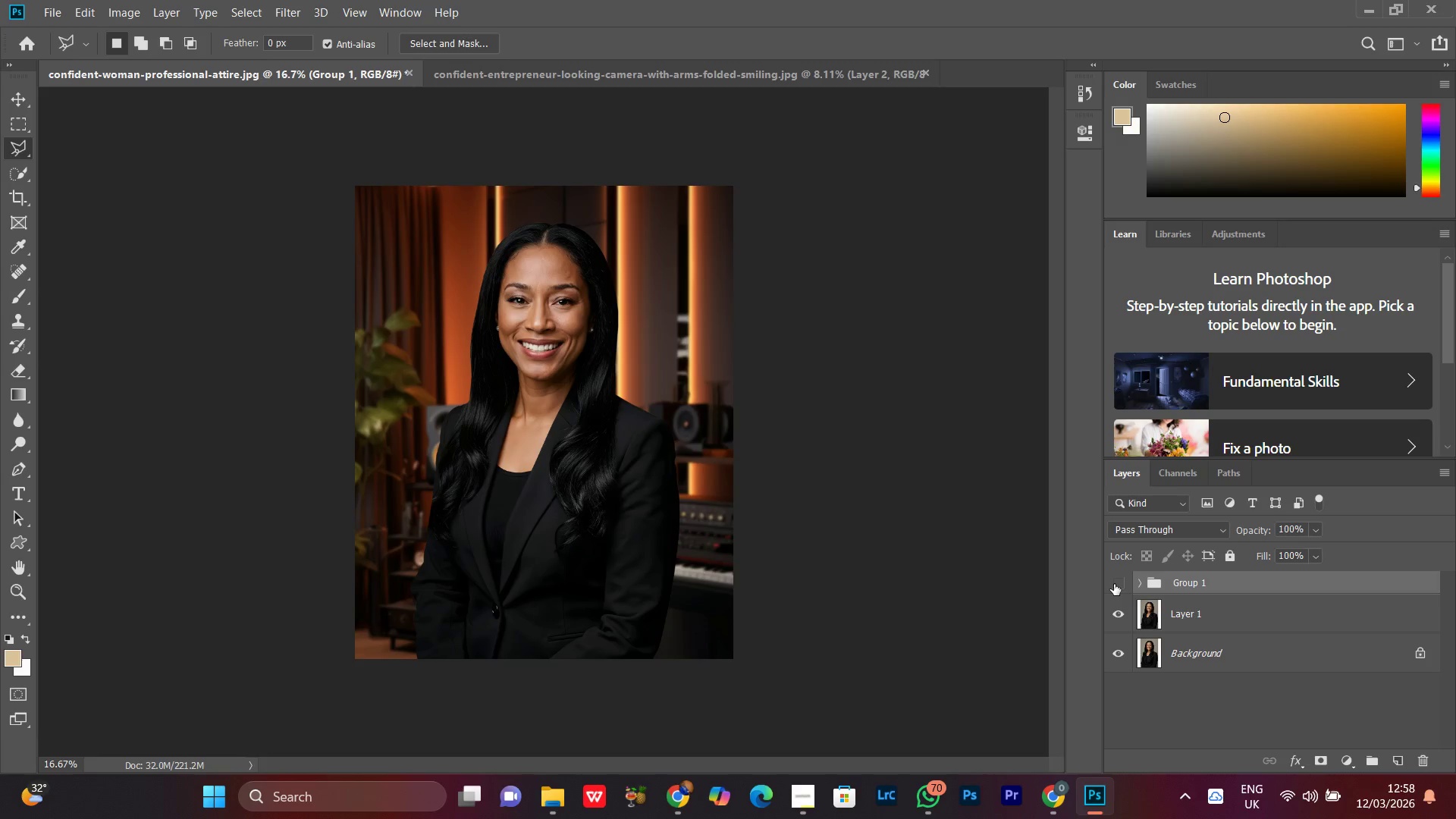 
triple_click([1114, 584])
 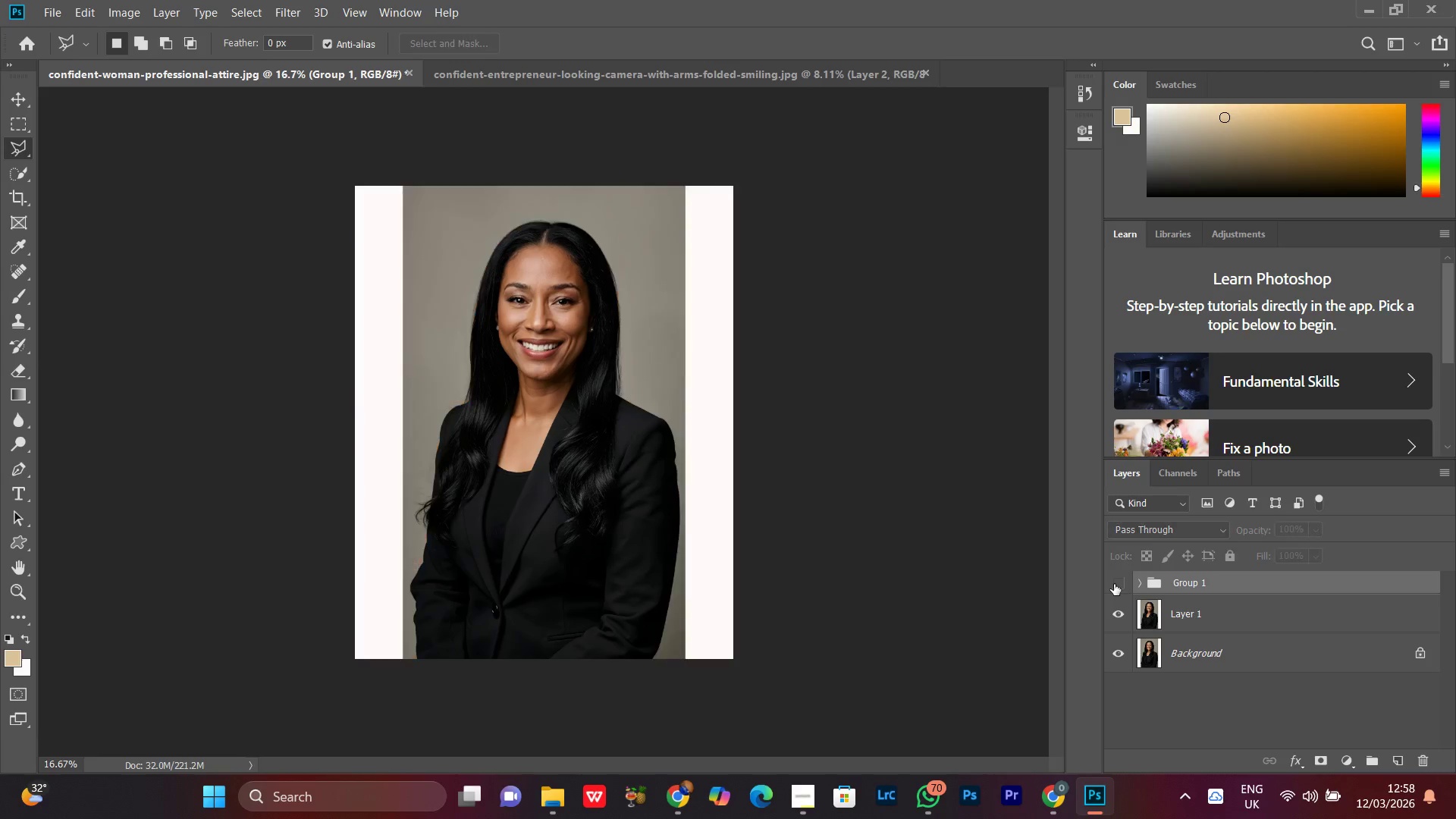 
triple_click([1114, 584])
 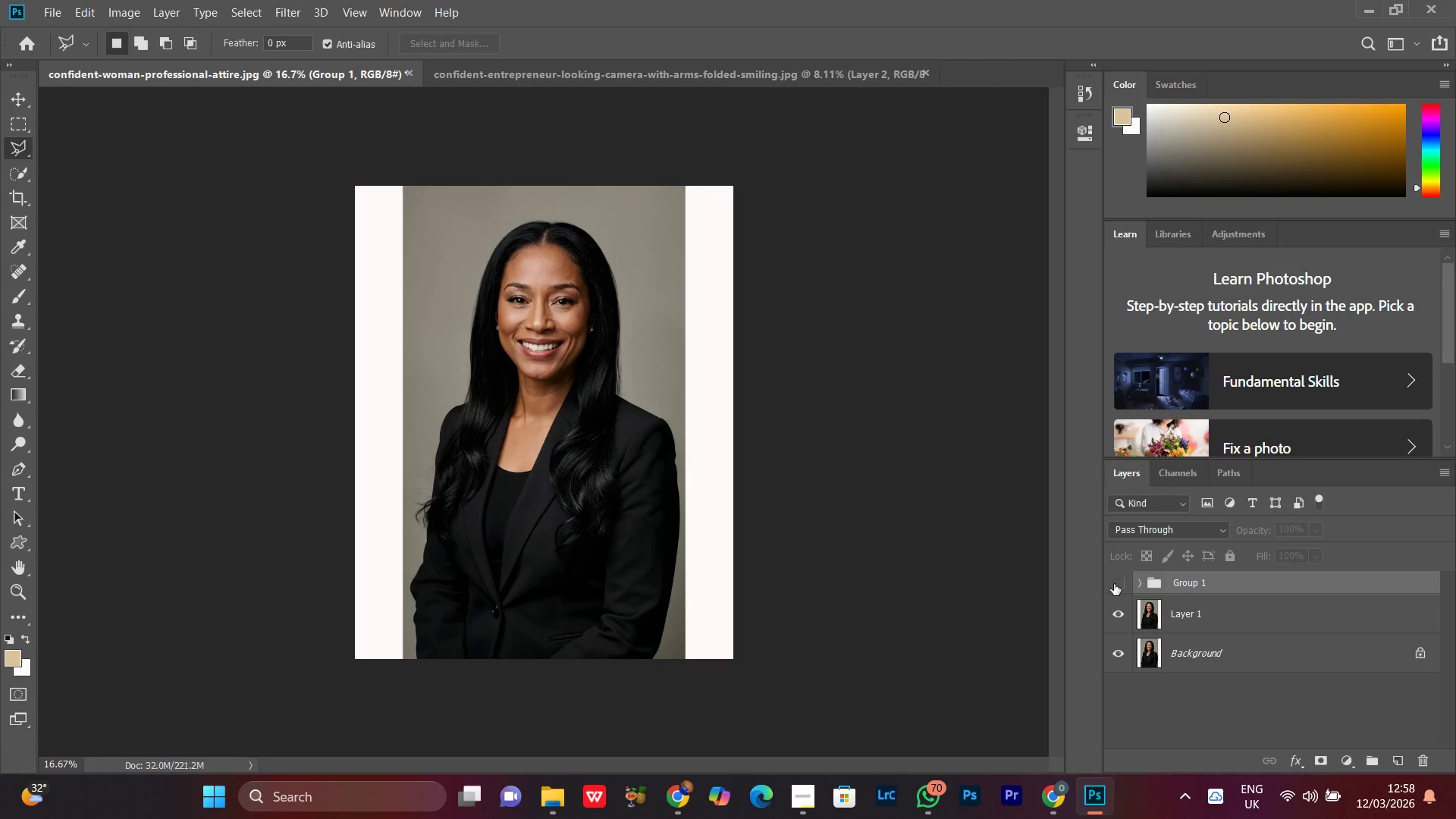 
double_click([1114, 584])
 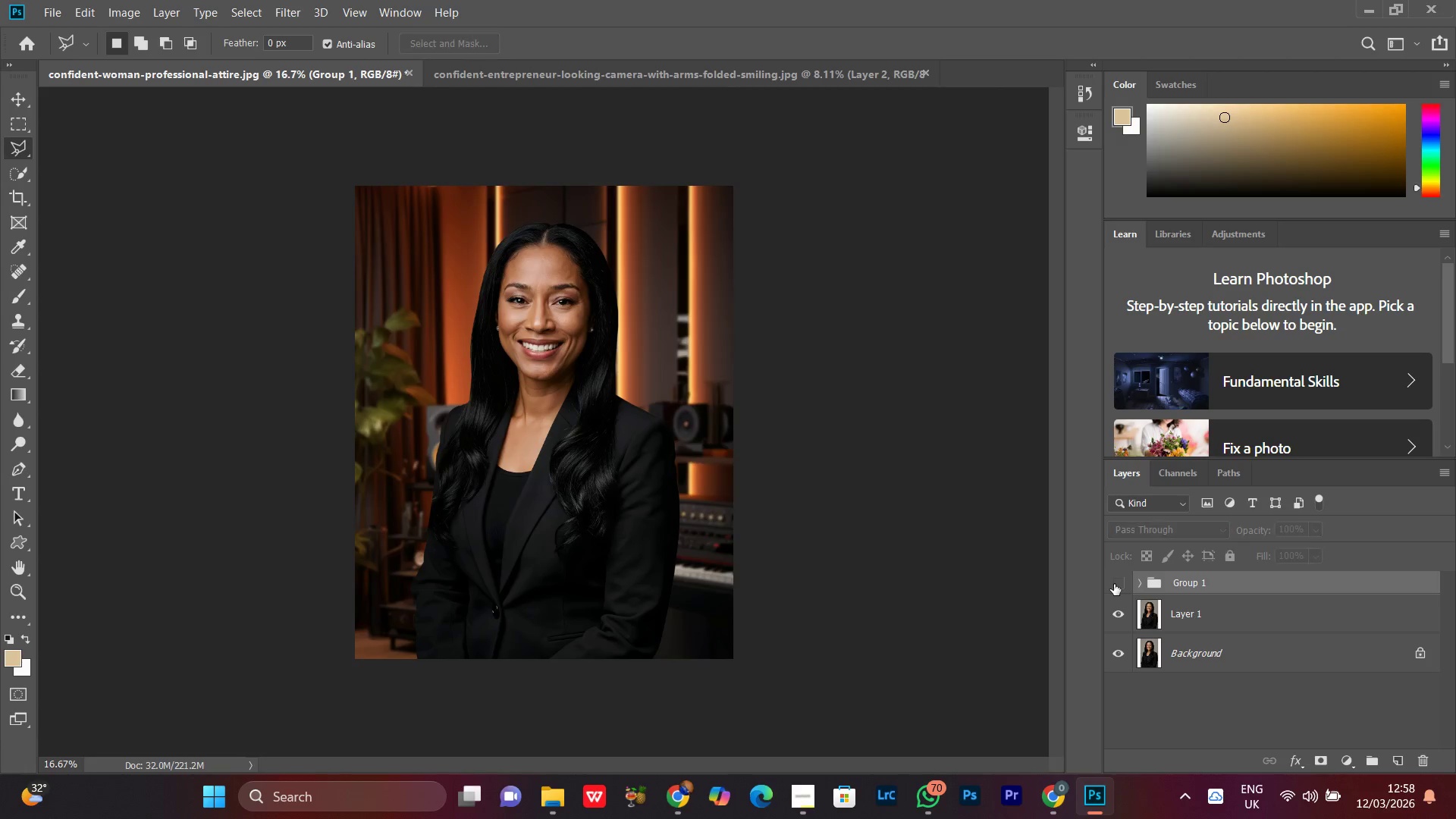 
double_click([1114, 584])
 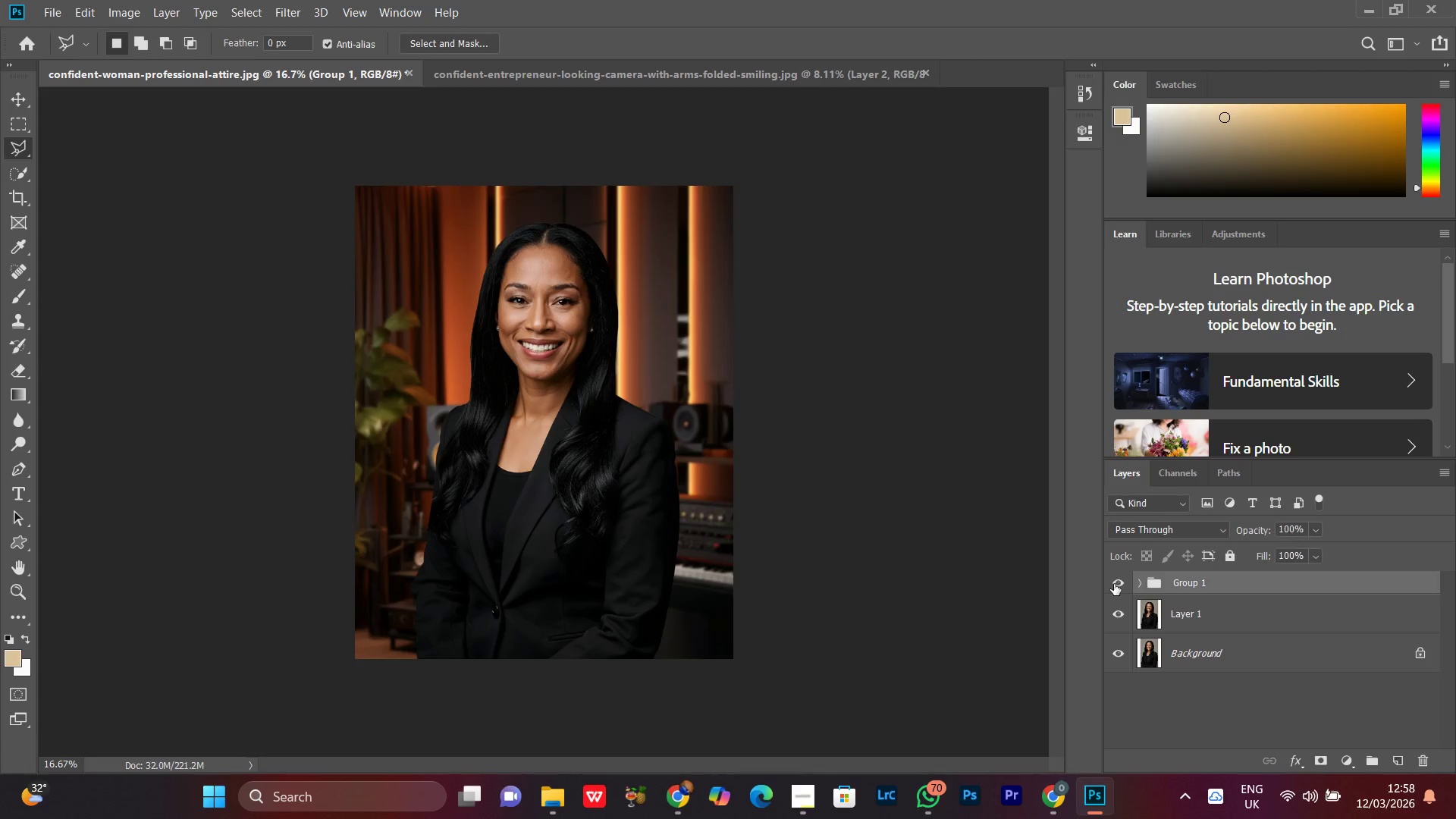 
triple_click([1114, 584])
 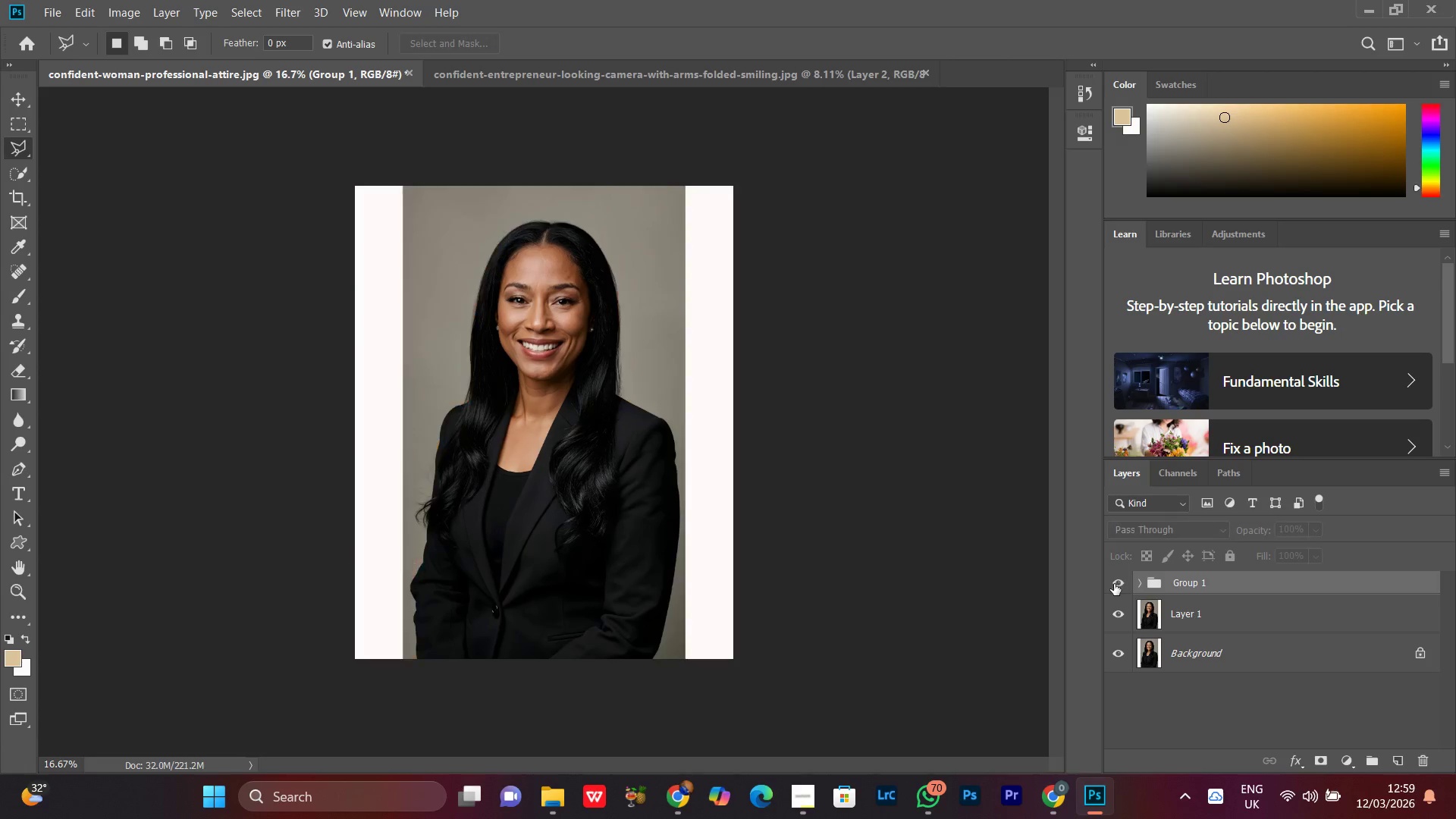 
triple_click([1114, 584])
 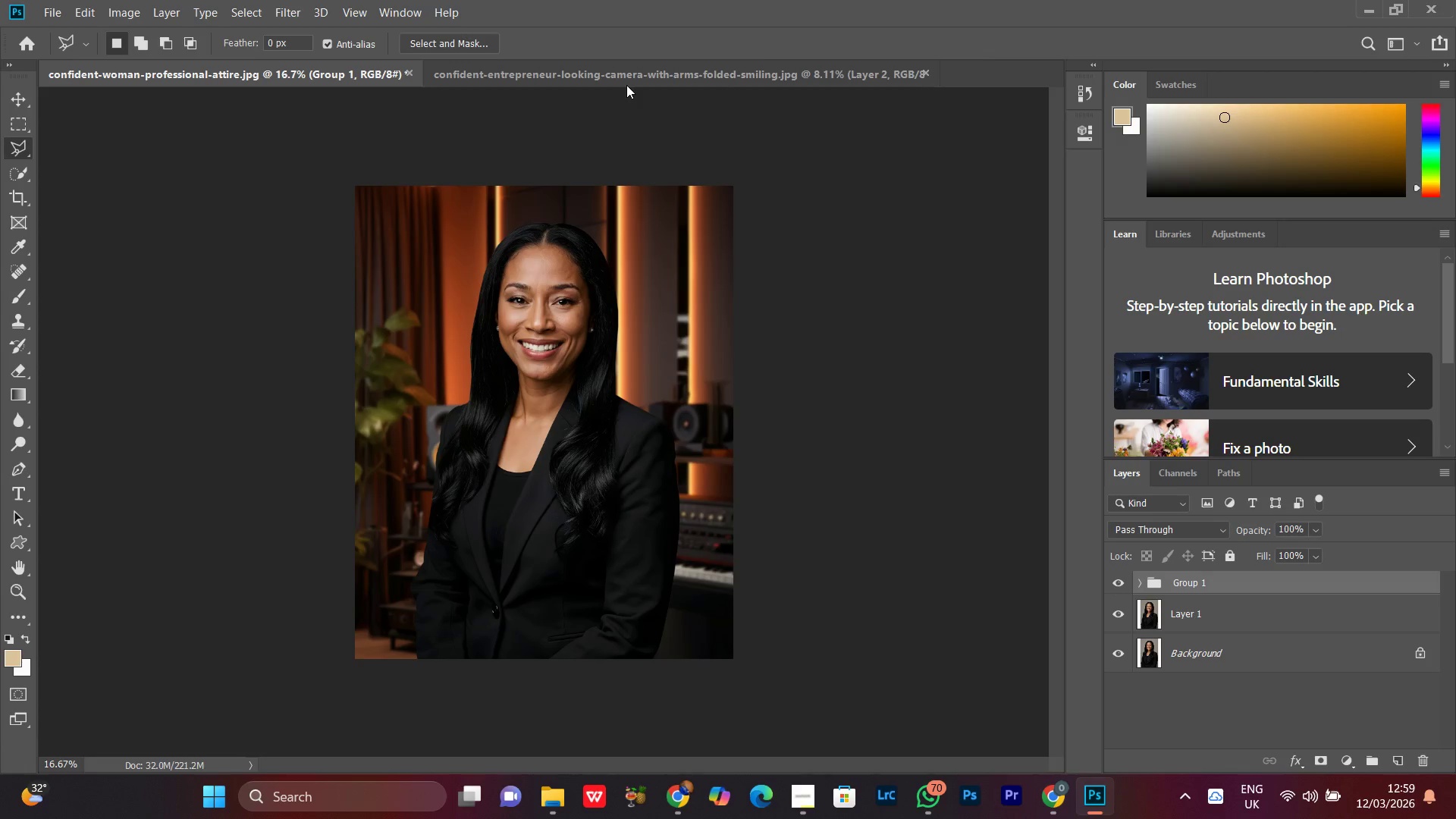 
left_click([626, 77])
 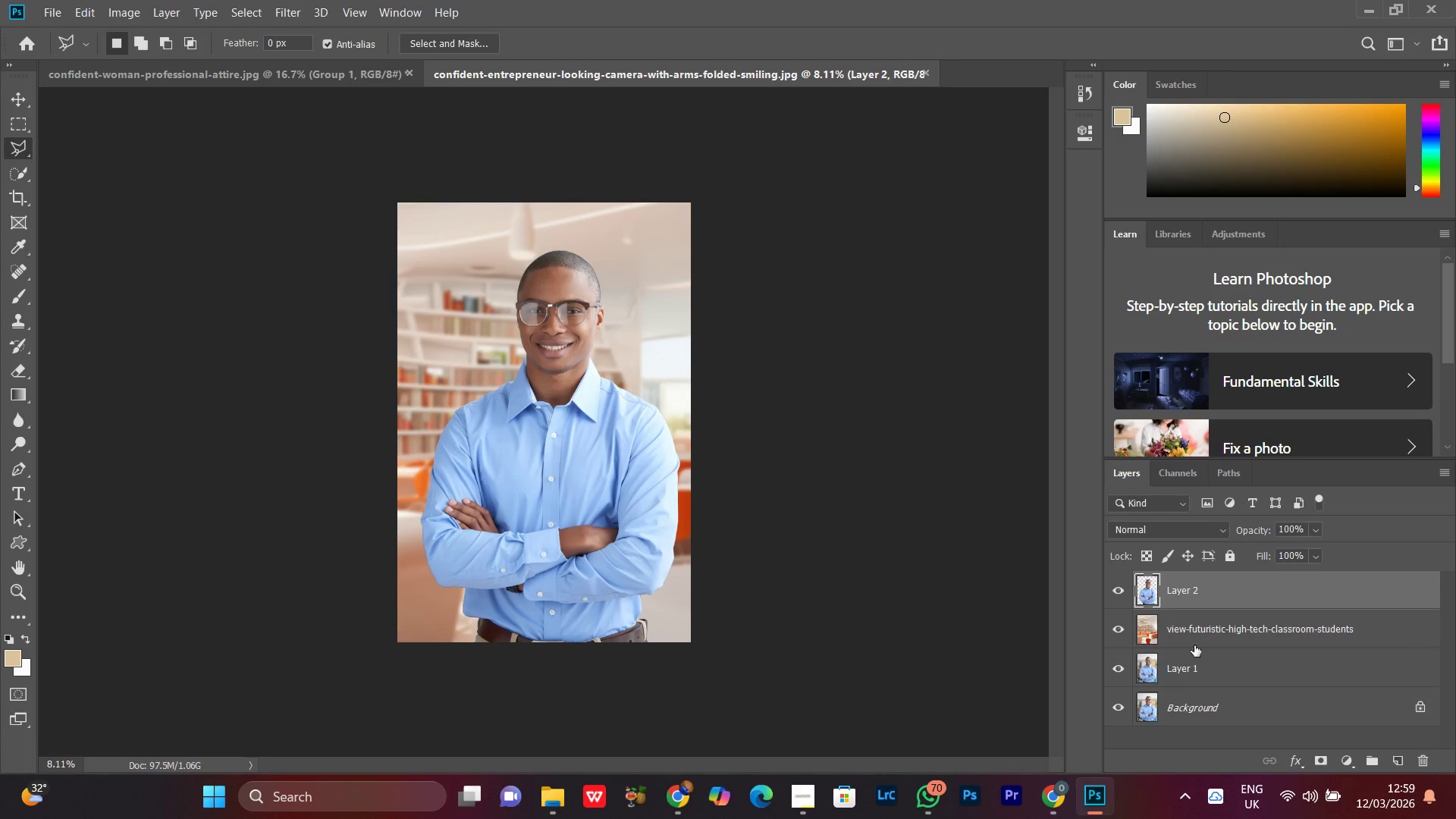 
hold_key(key=ShiftLeft, duration=0.38)
left_click([1203, 645])
 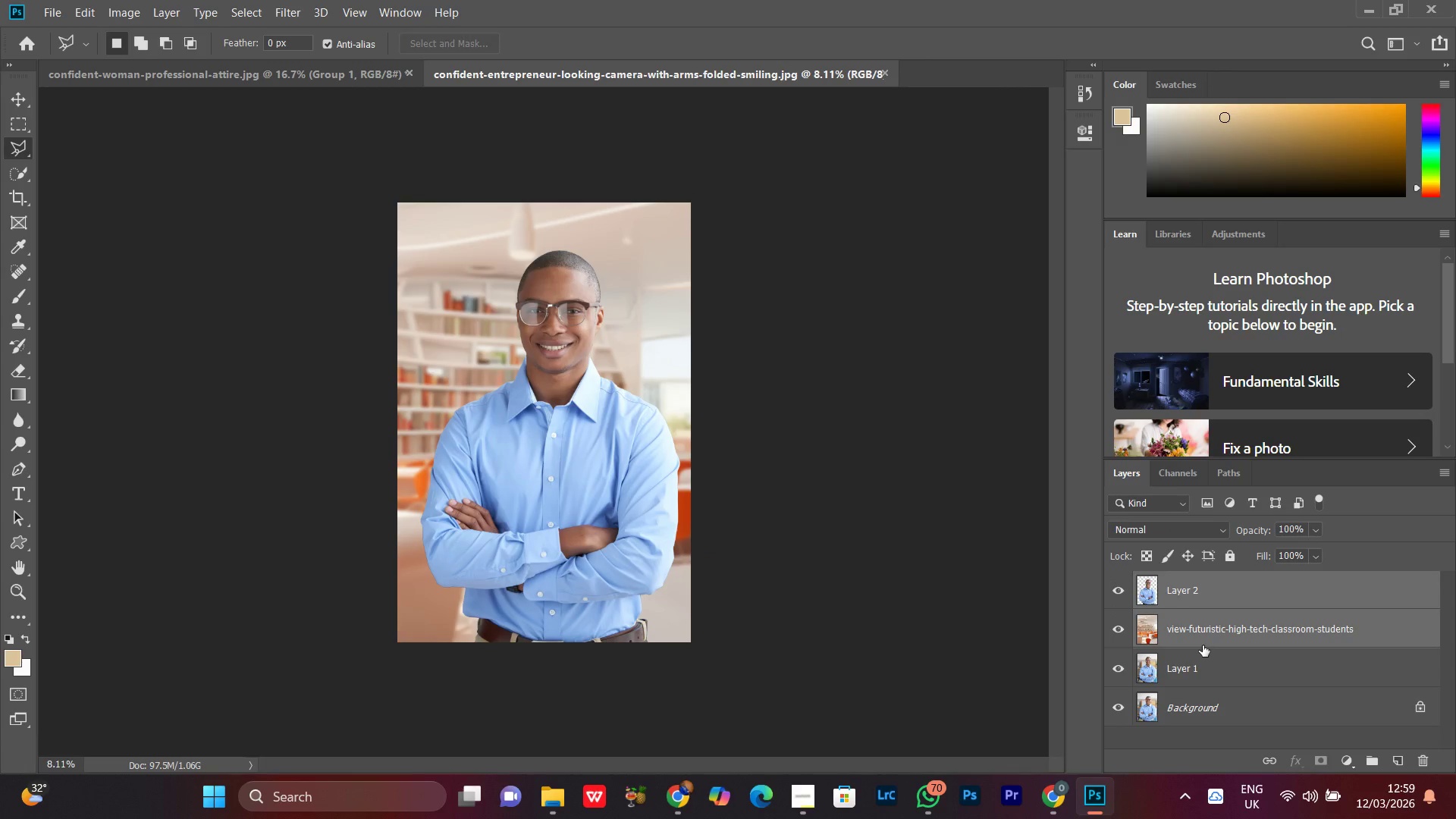 
key(Control+Shift+G)
 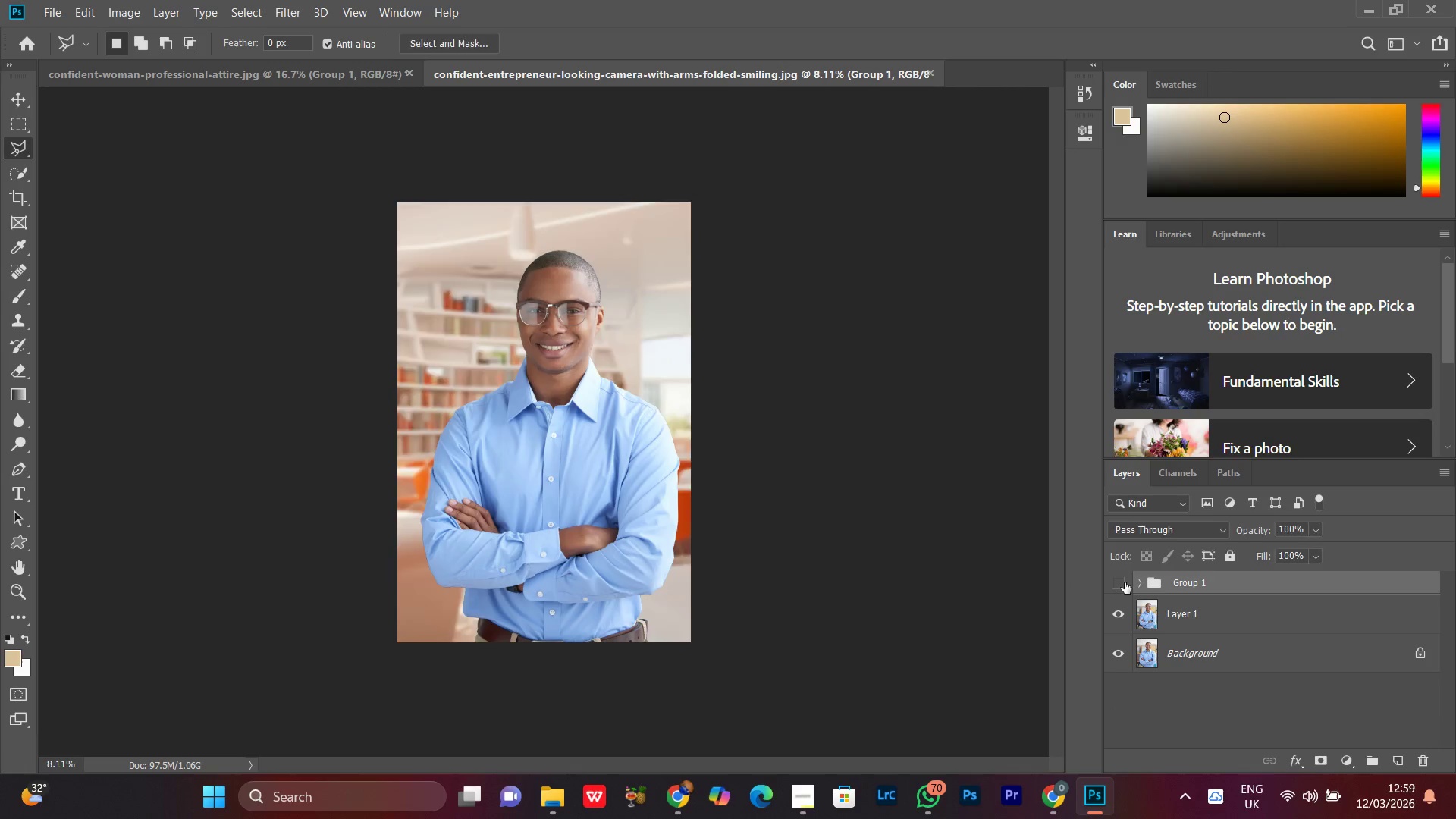 
double_click([1125, 582])
 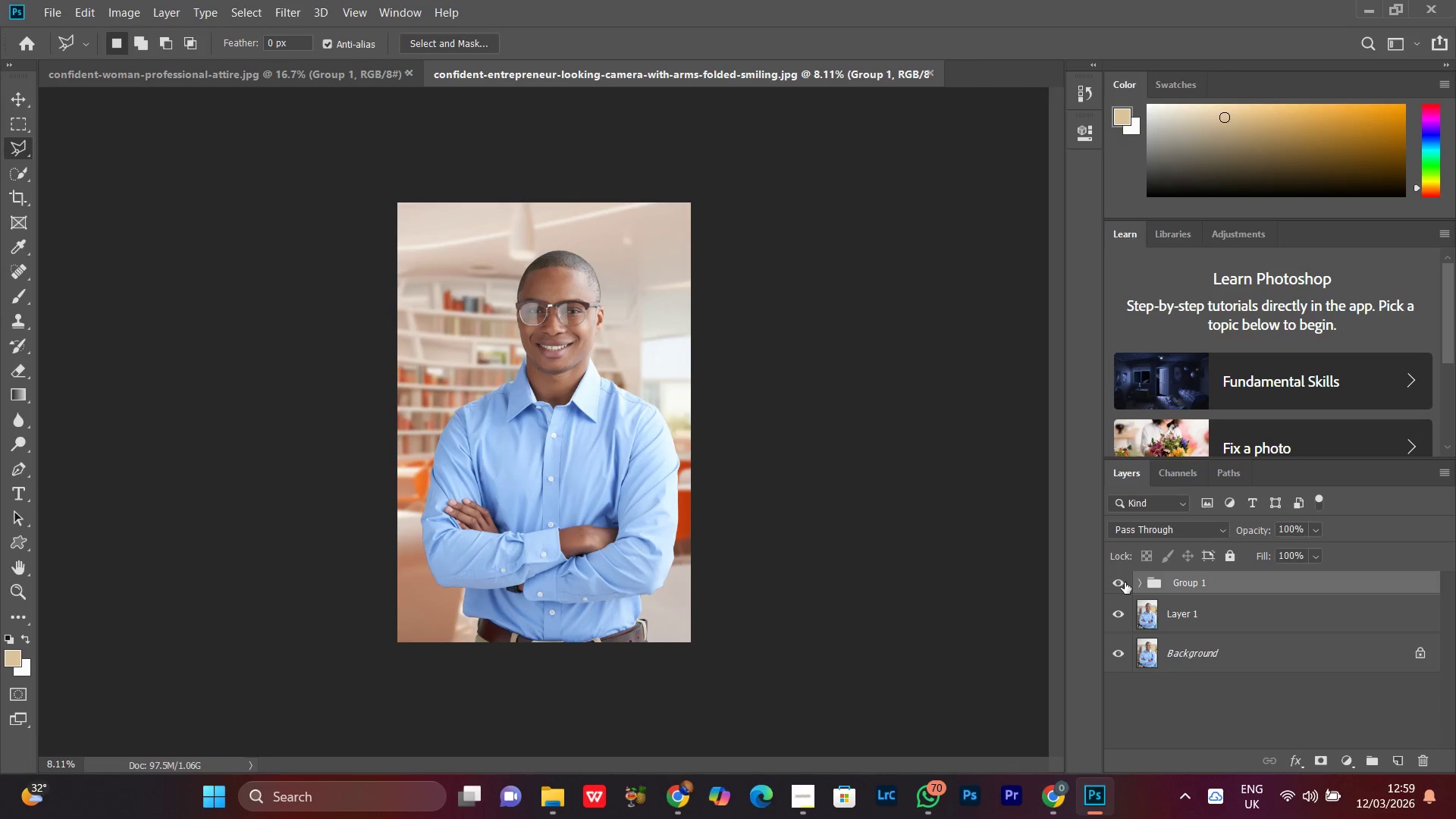 
triple_click([1125, 582])
 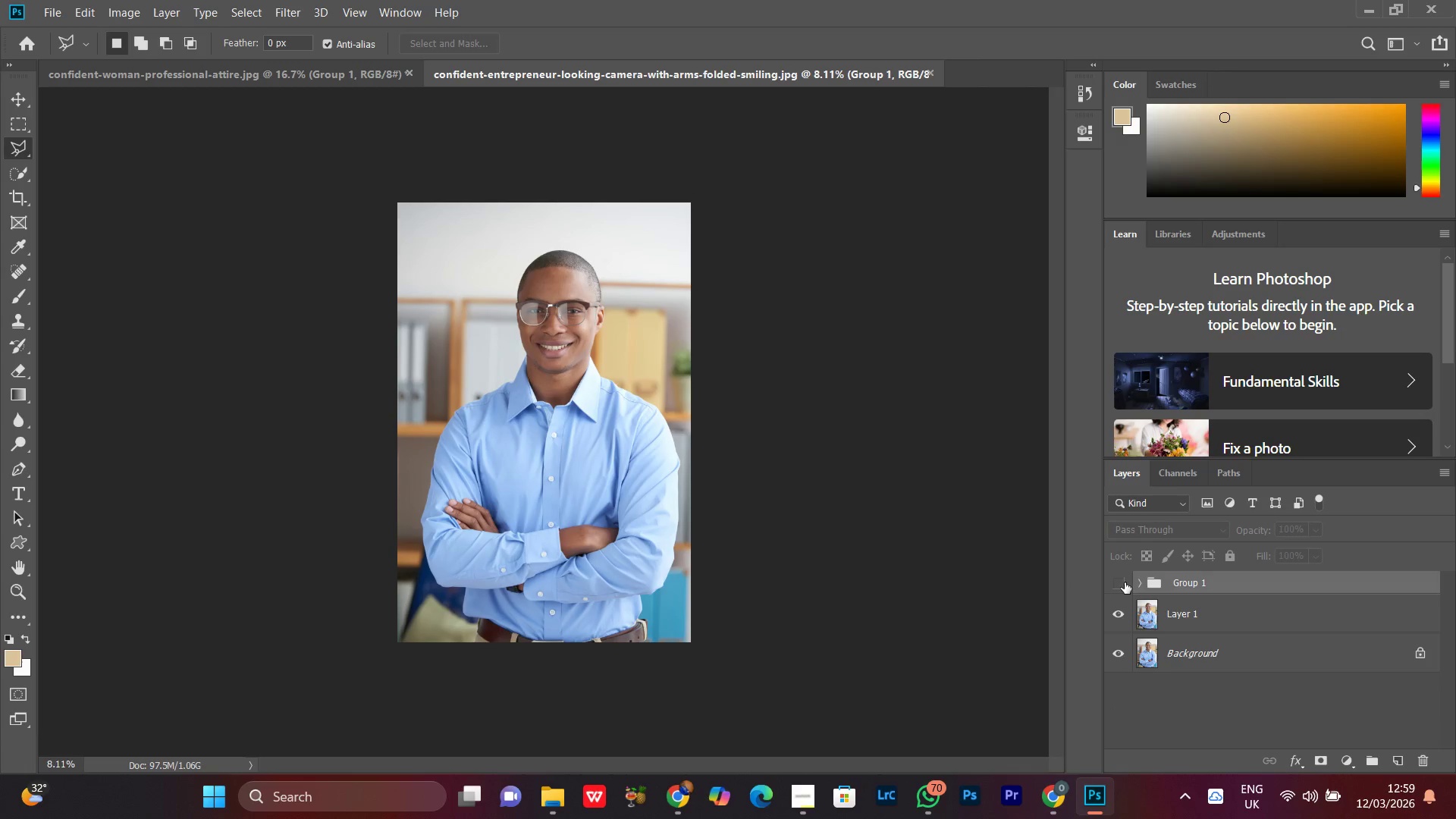 
left_click([1125, 582])
 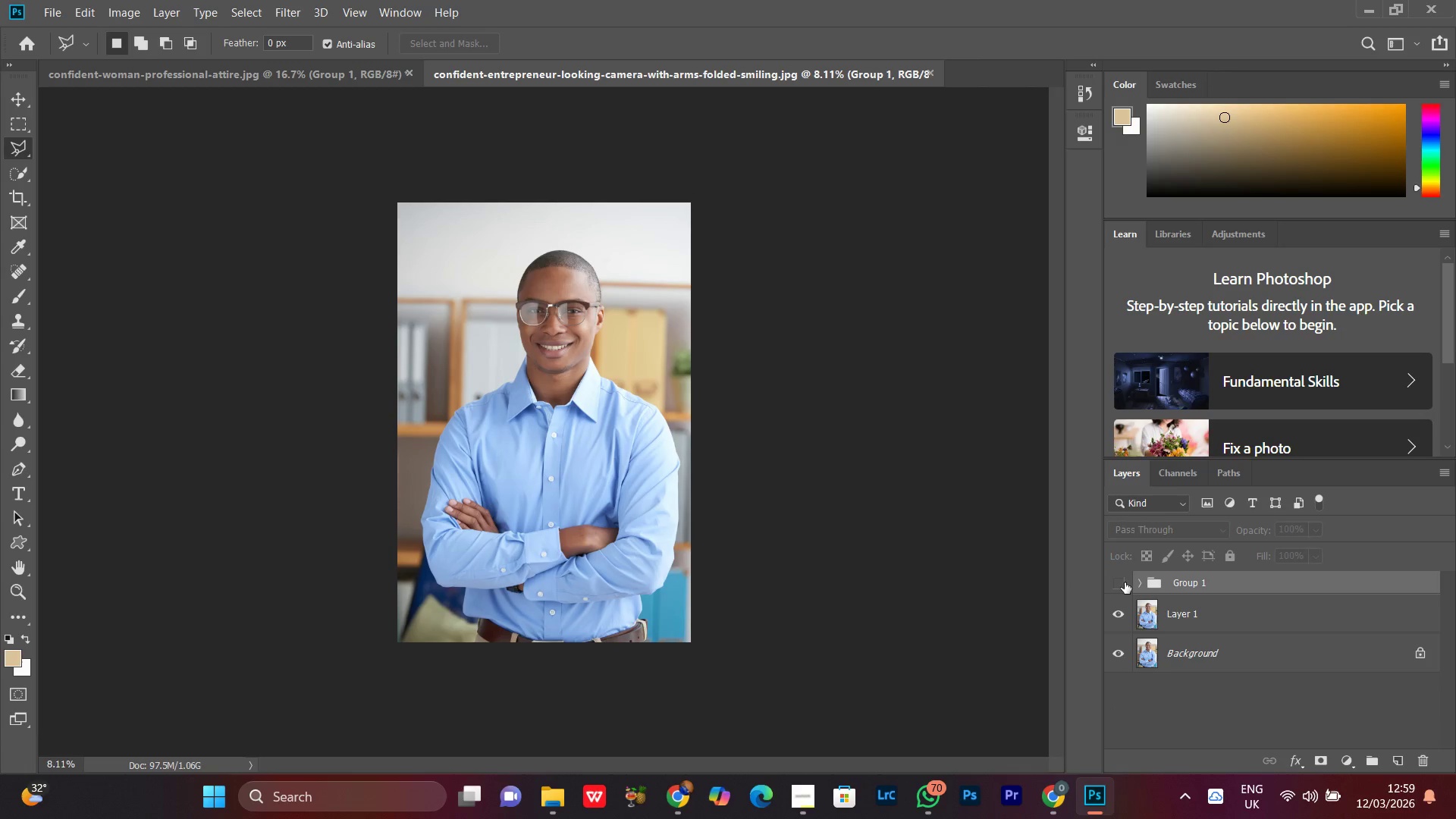 
double_click([1125, 582])
 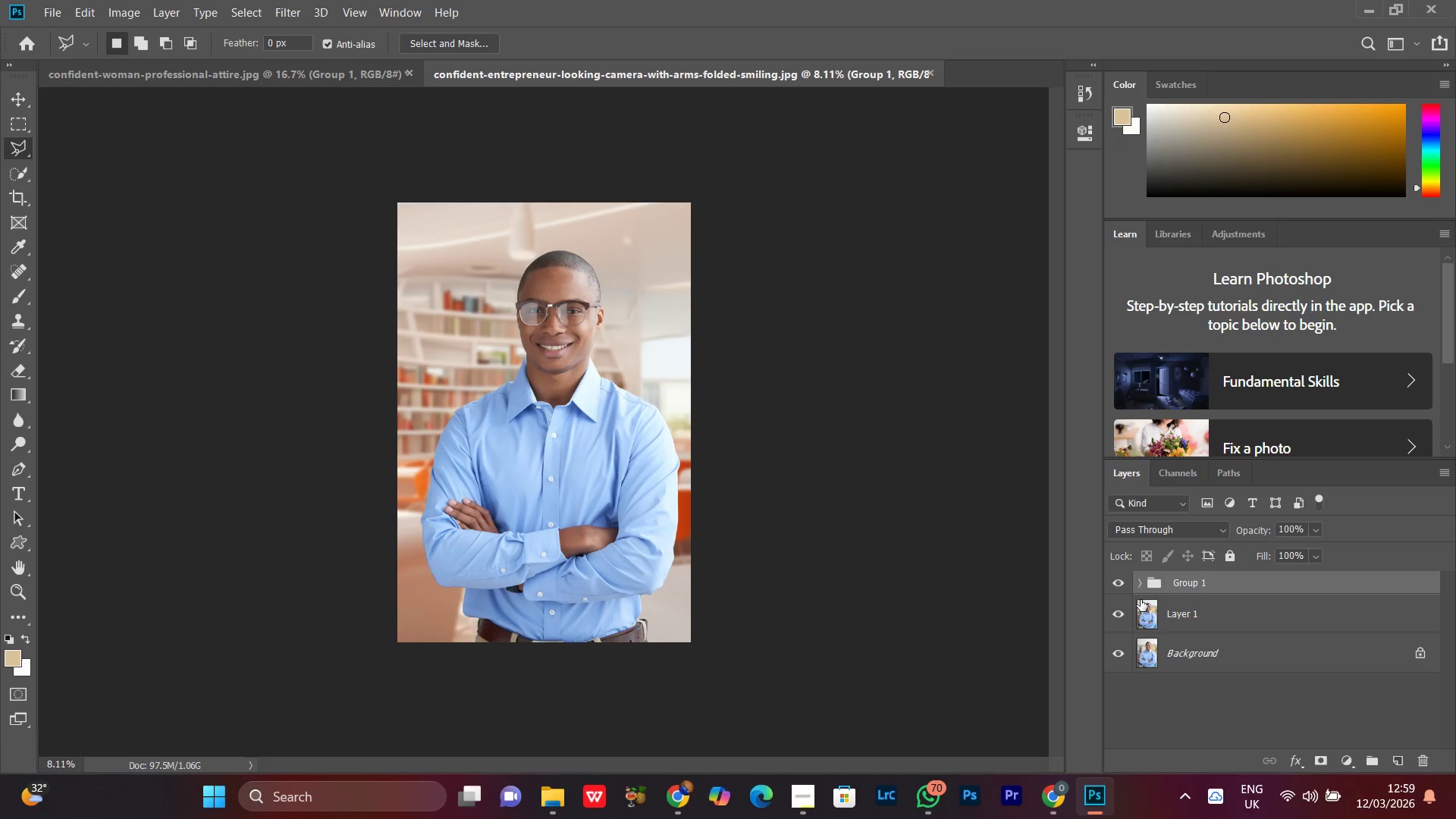 
left_click([1138, 583])
 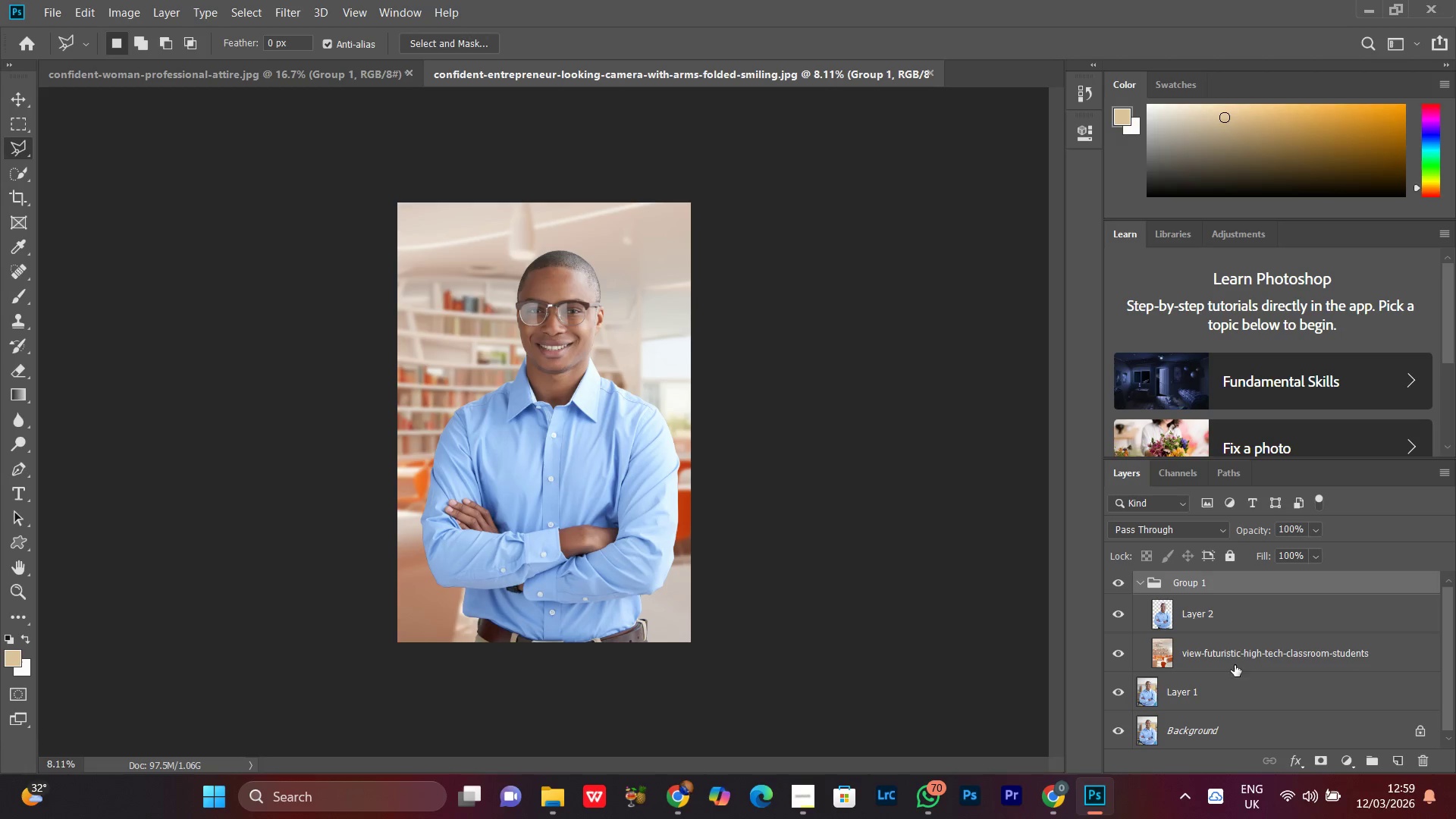 
left_click([1227, 641])
 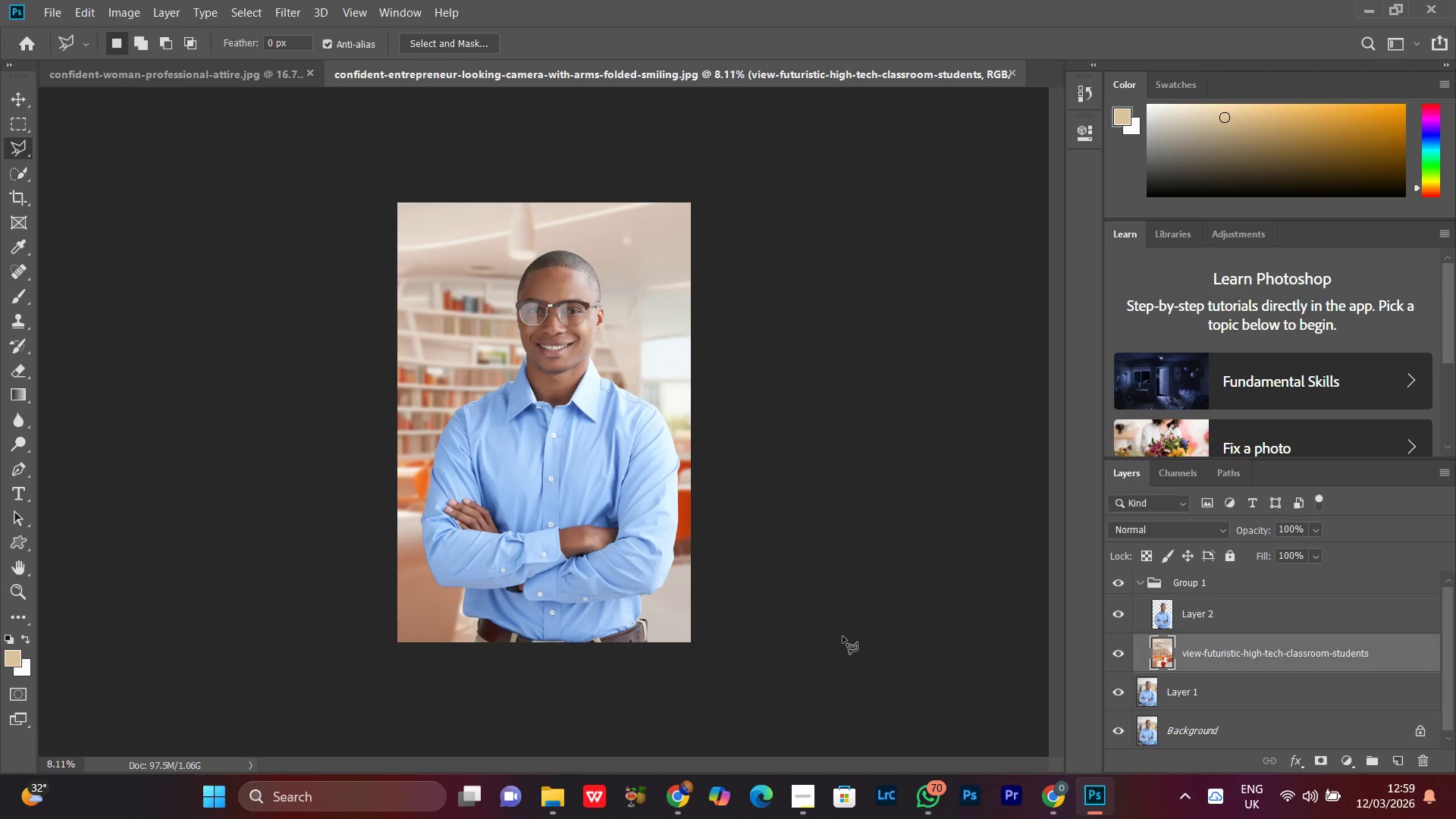 
key(Control+Minus)
 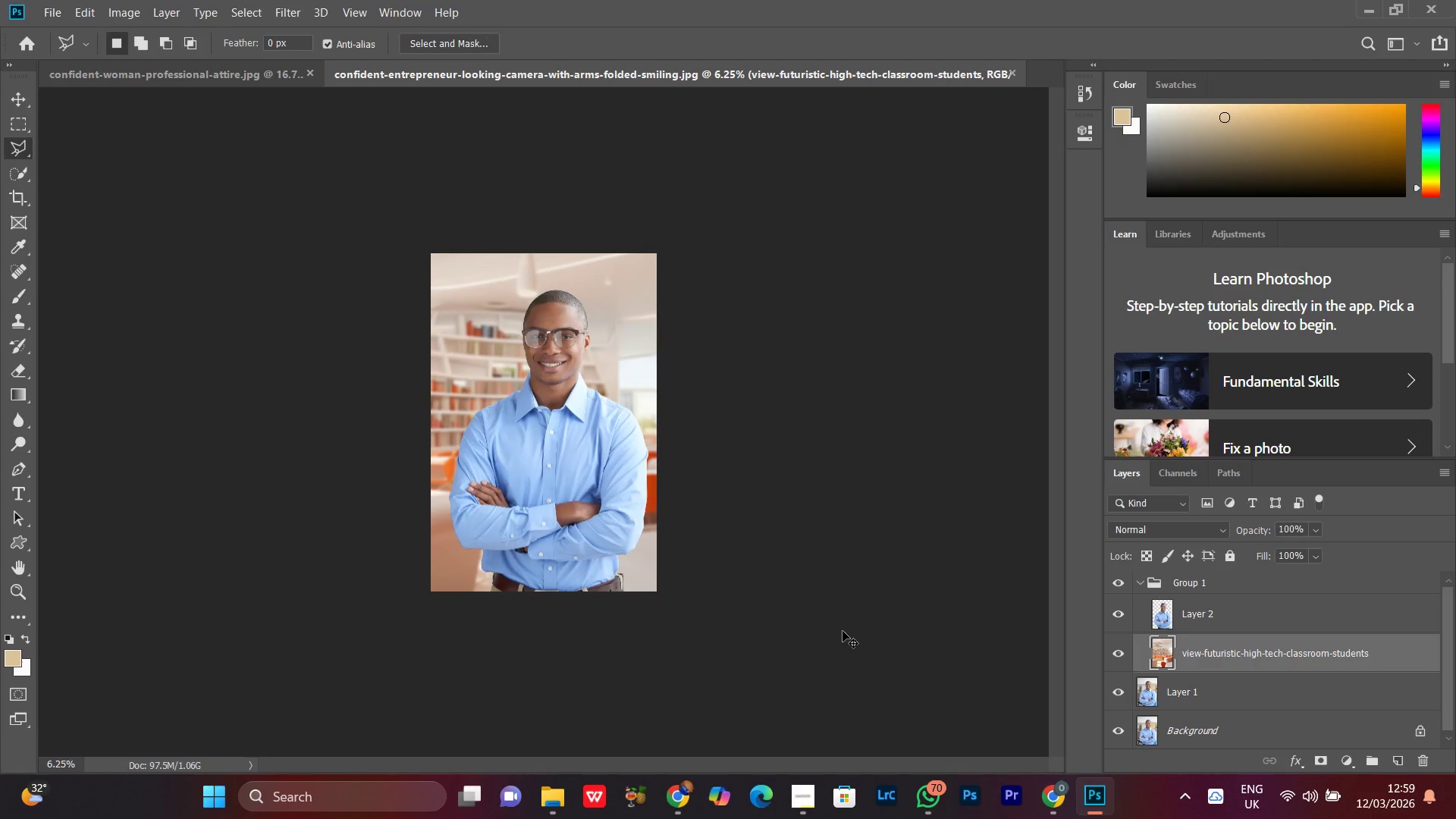 
key(Control+Minus)
 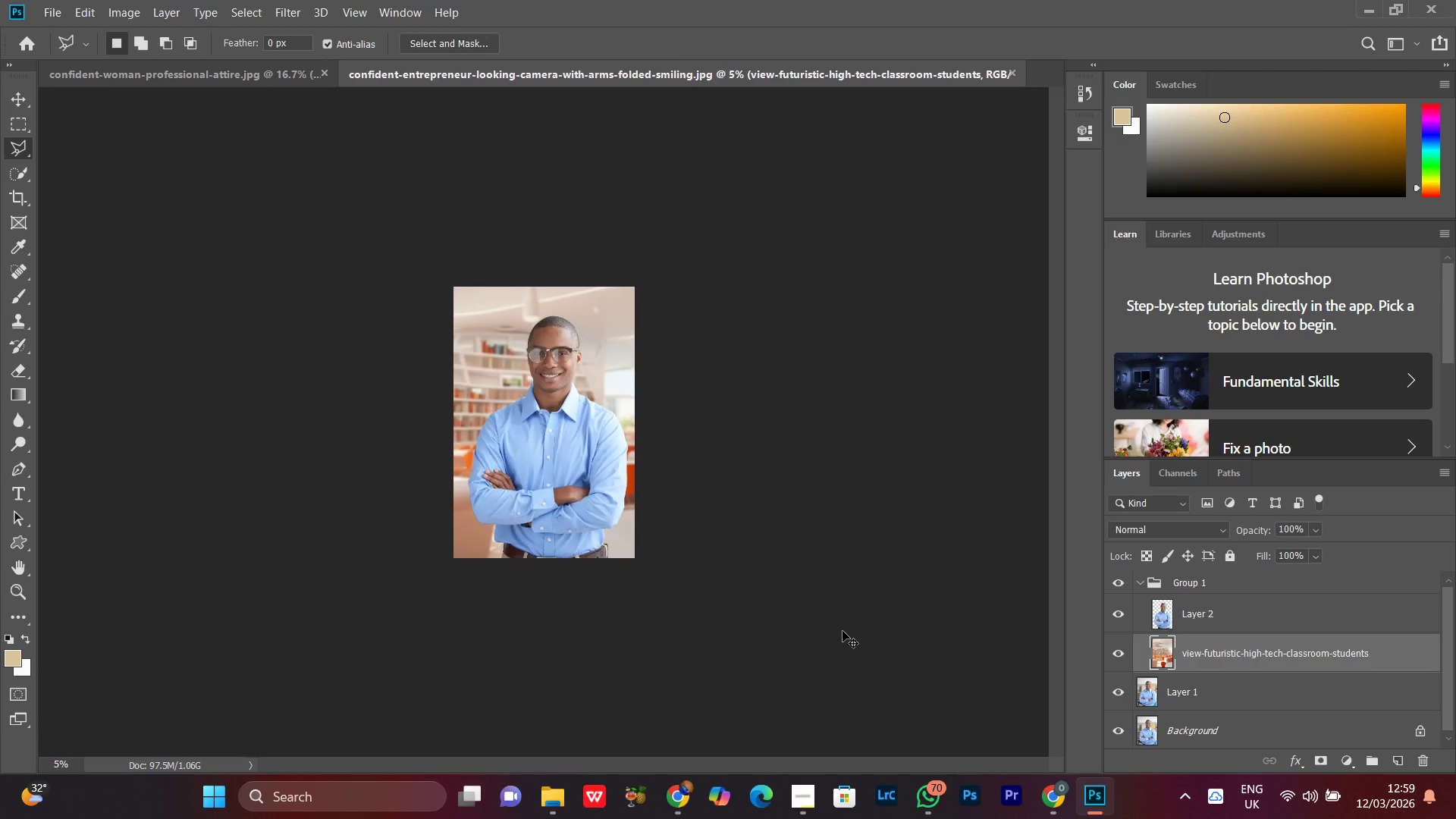 
key(Control+Equal)
 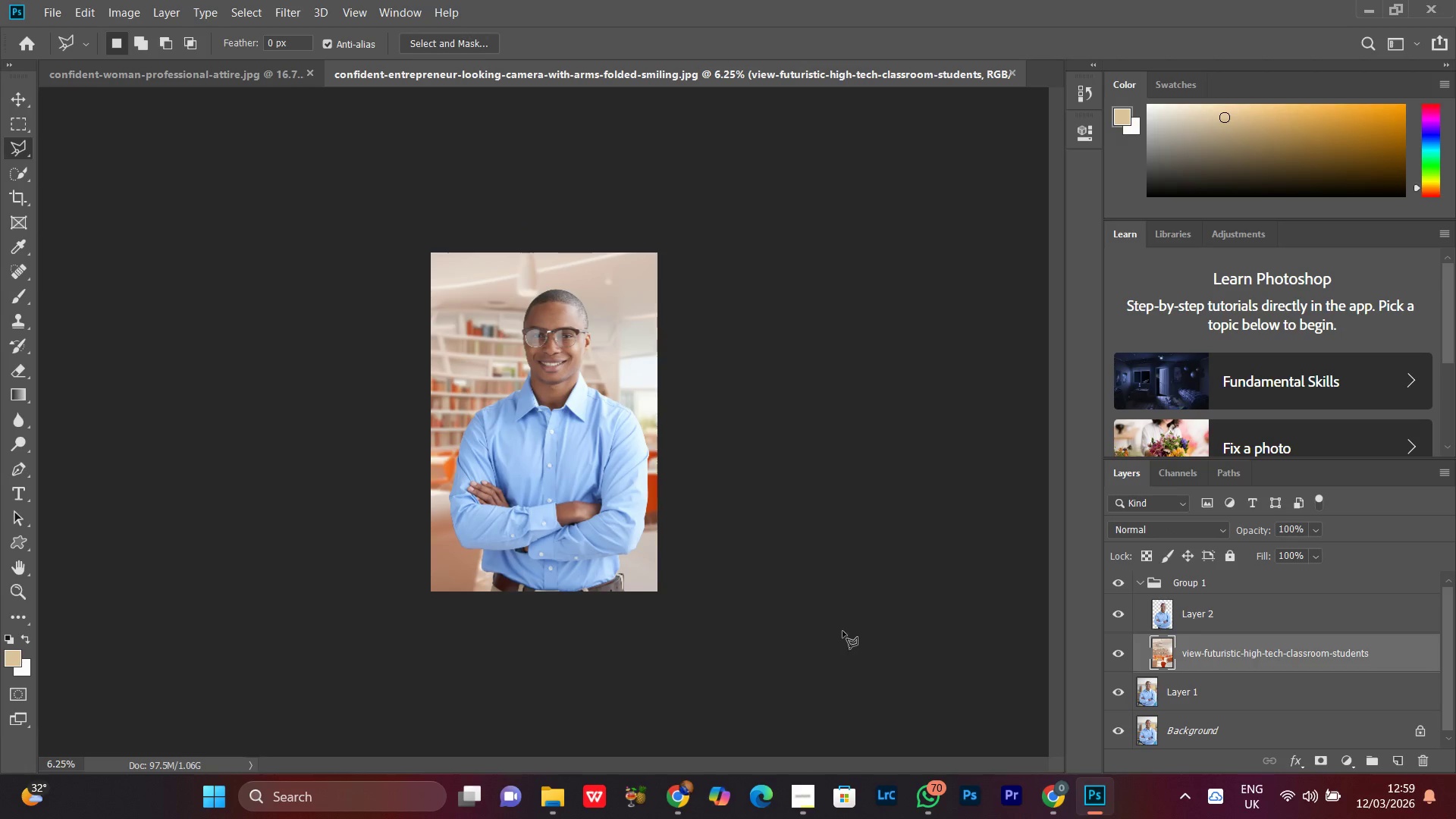 
key(Control+T)
 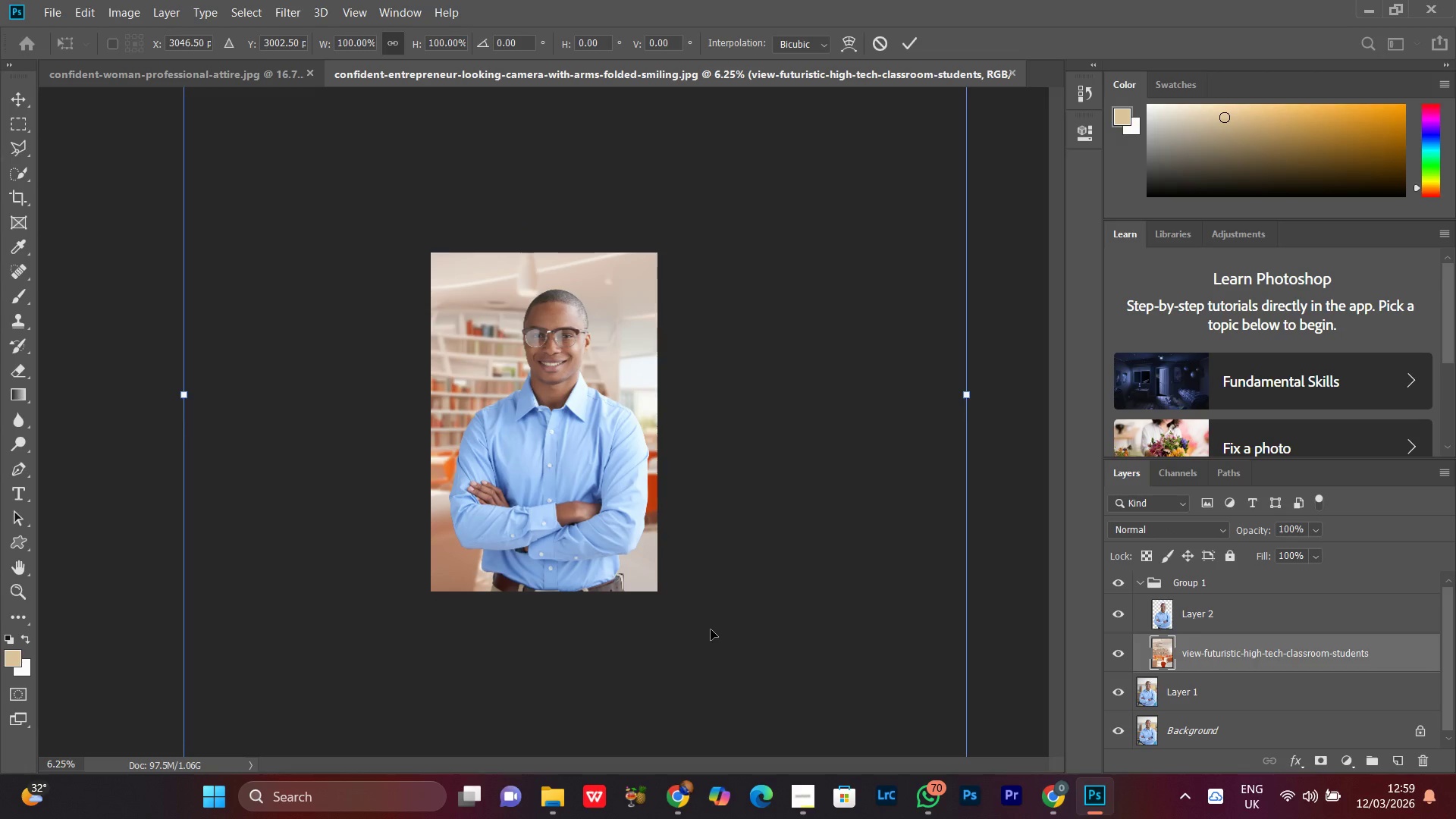 
key(Control+Minus)
 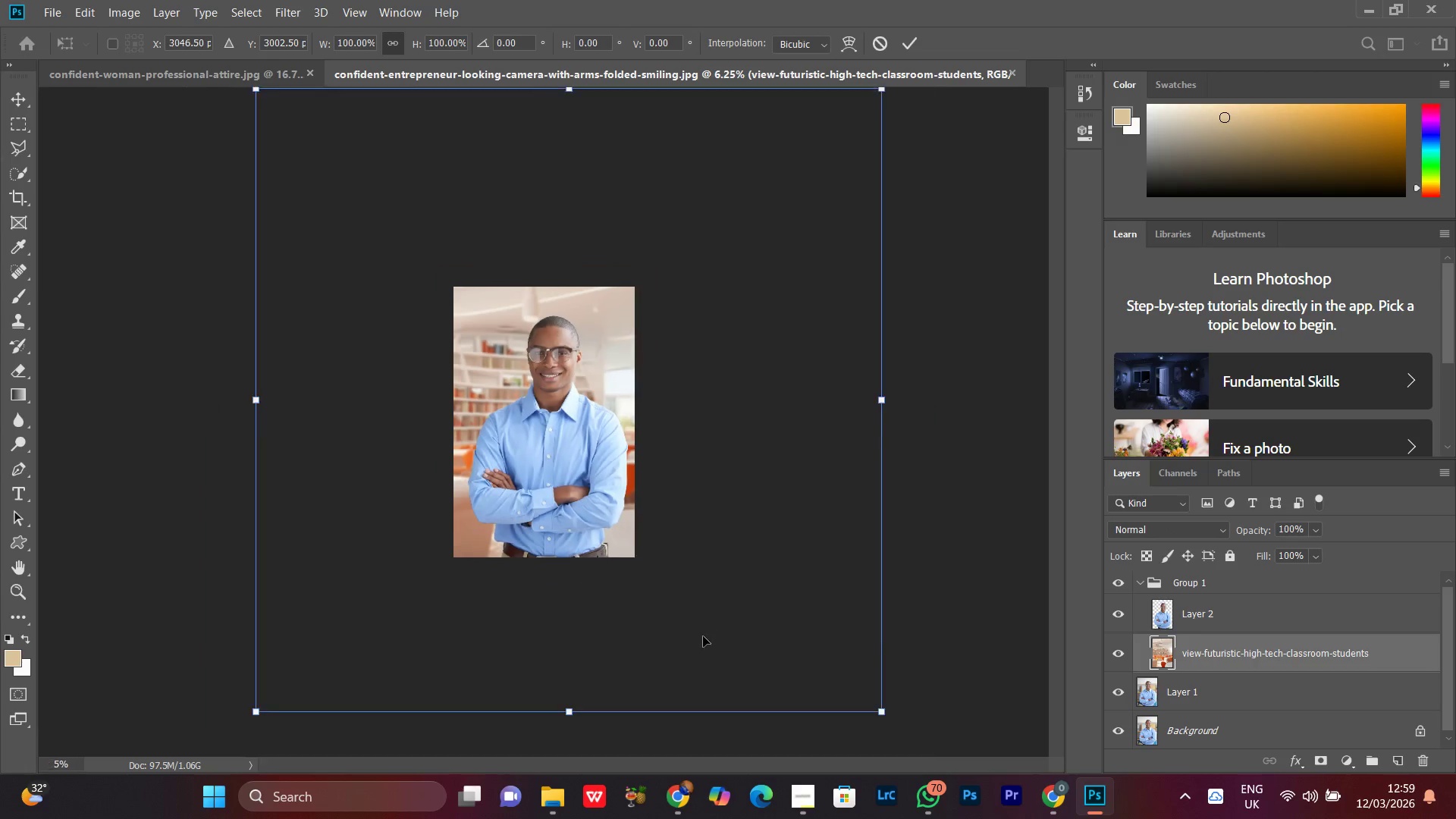 
key(Control+Minus)
 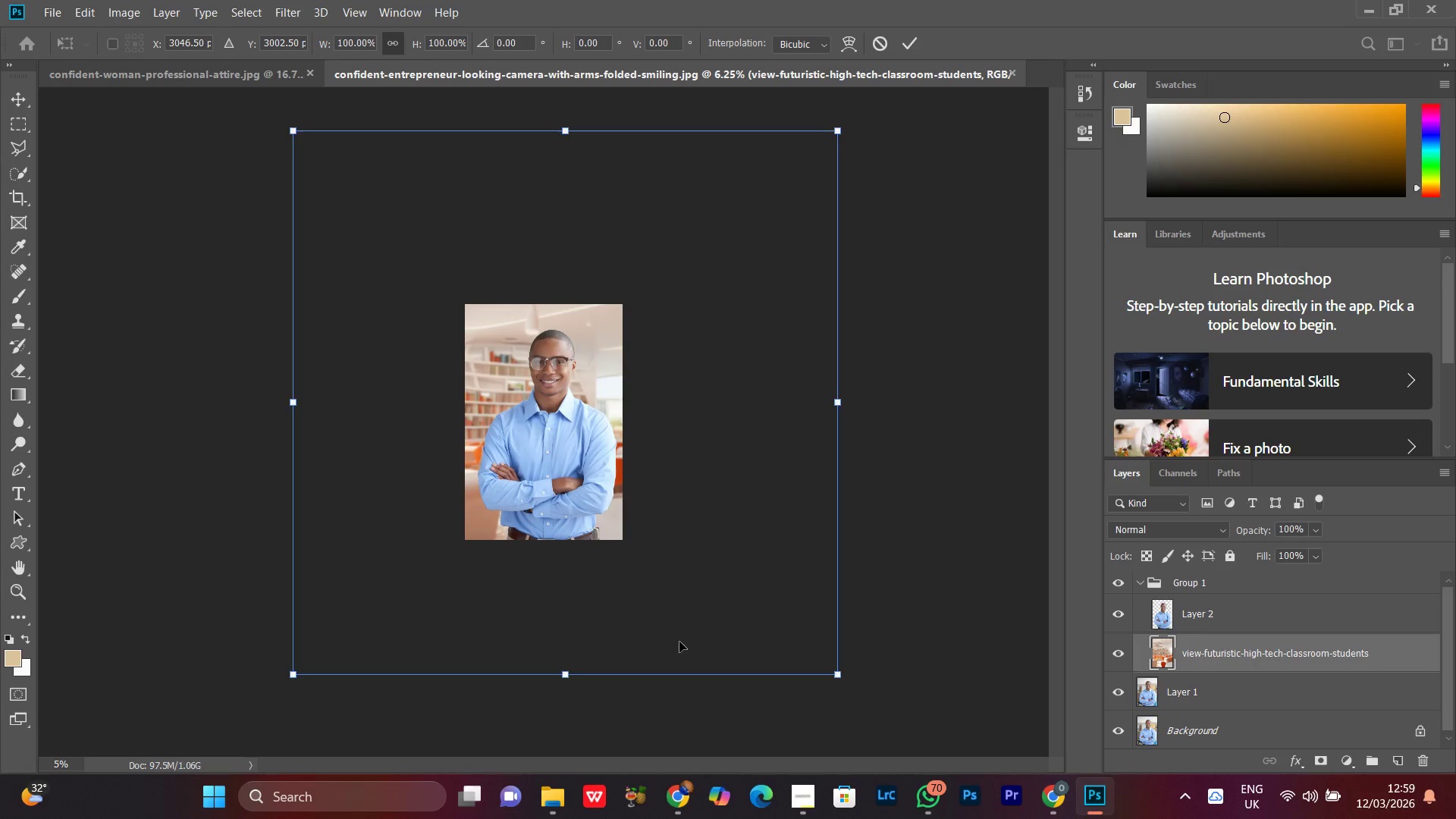 
key(Control+Minus)
 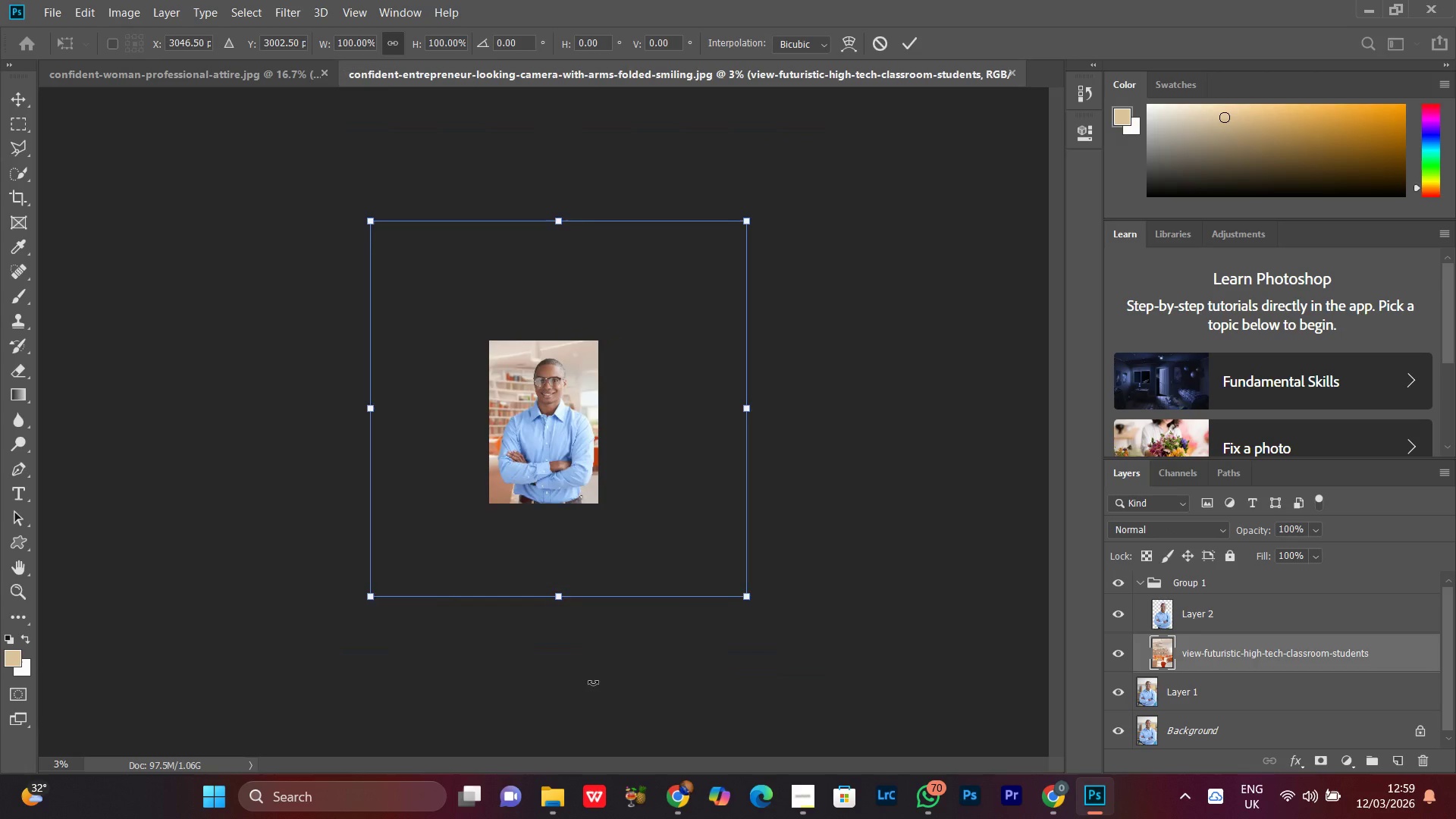 
key(Control+Equal)
 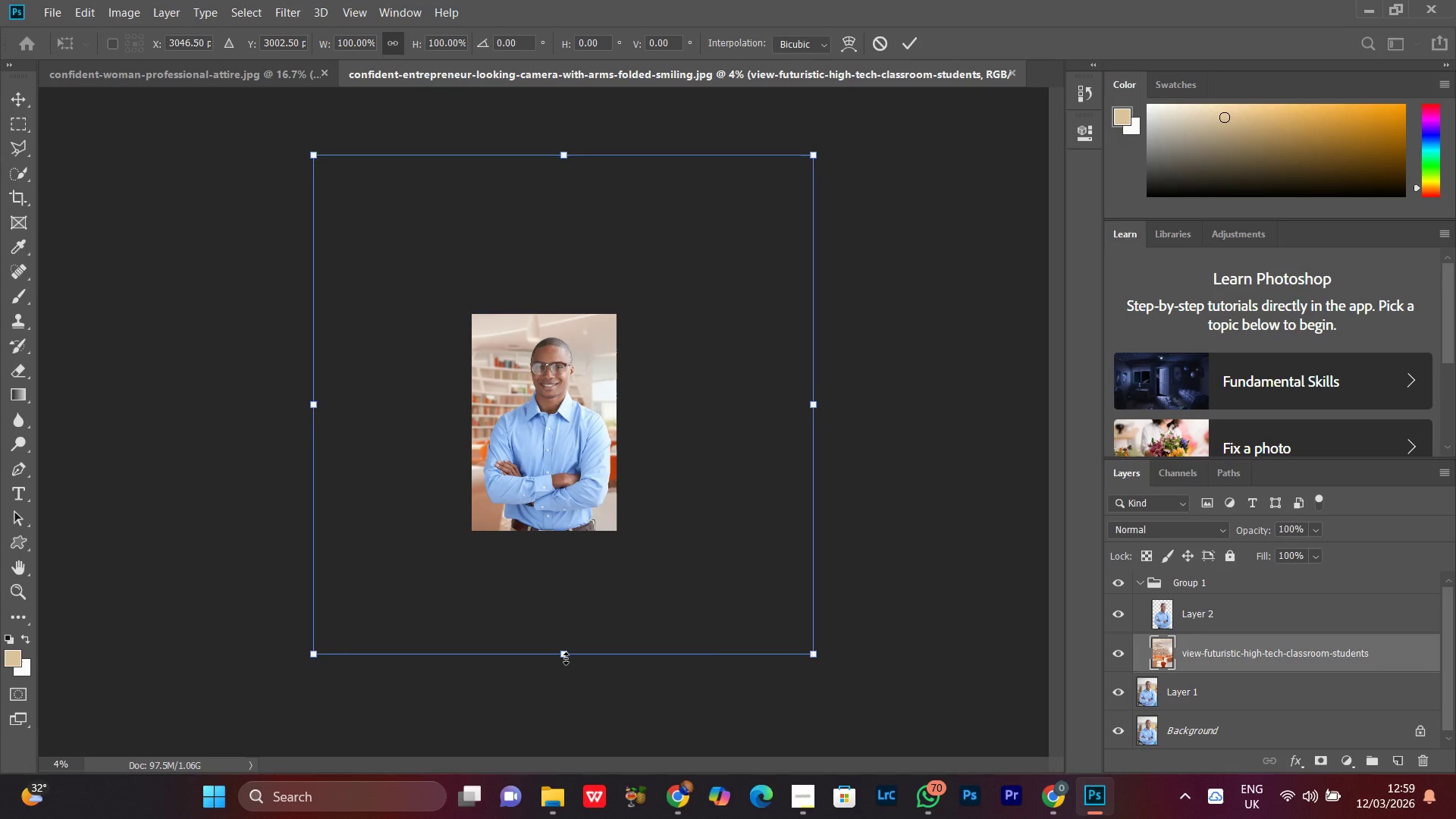 
left_click_drag(start_coordinate=[566, 657], to_coordinate=[564, 688])
 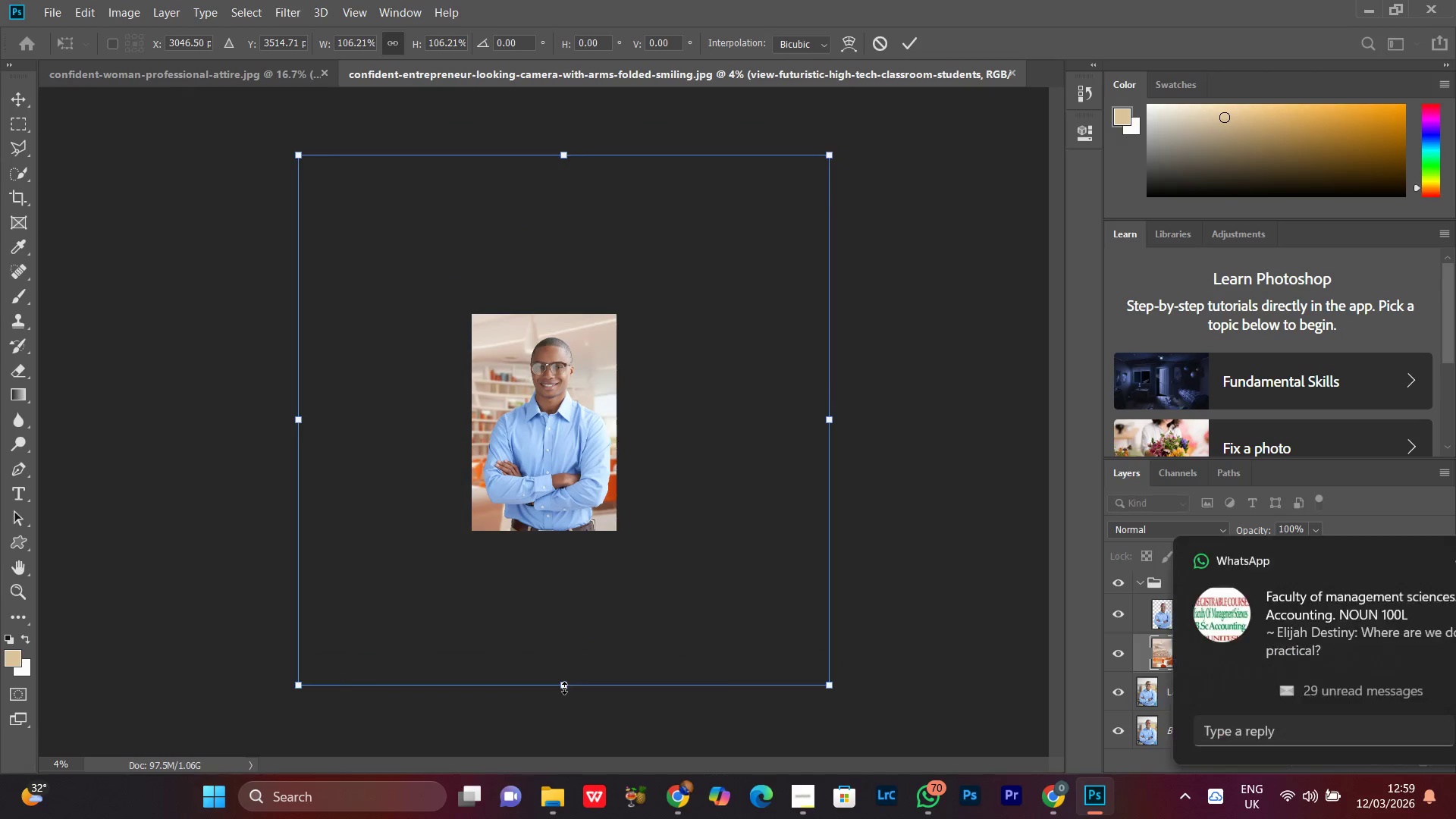 
hold_key(key=ArrowUp, duration=0.91)
 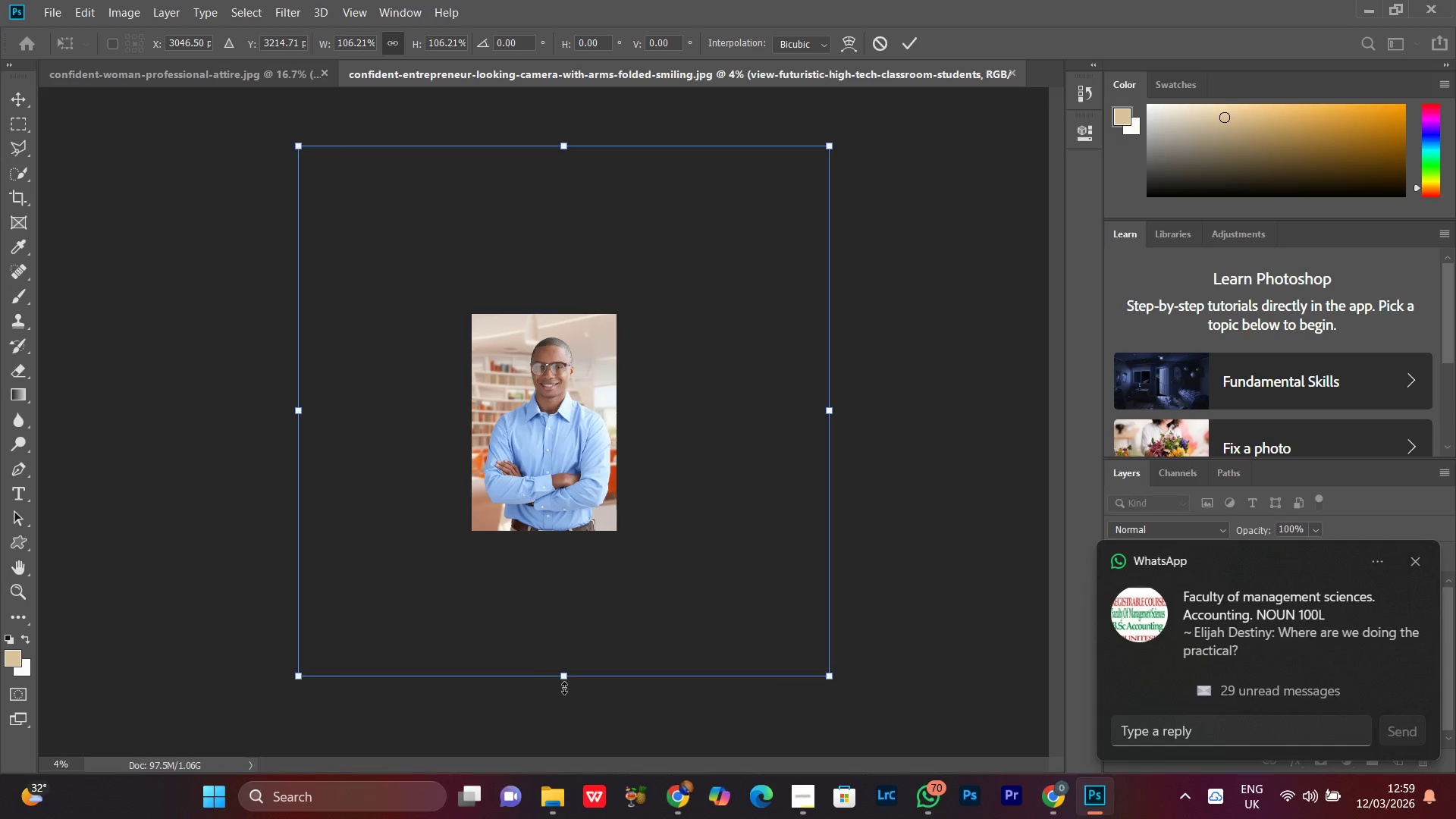 
key(ArrowUp)
 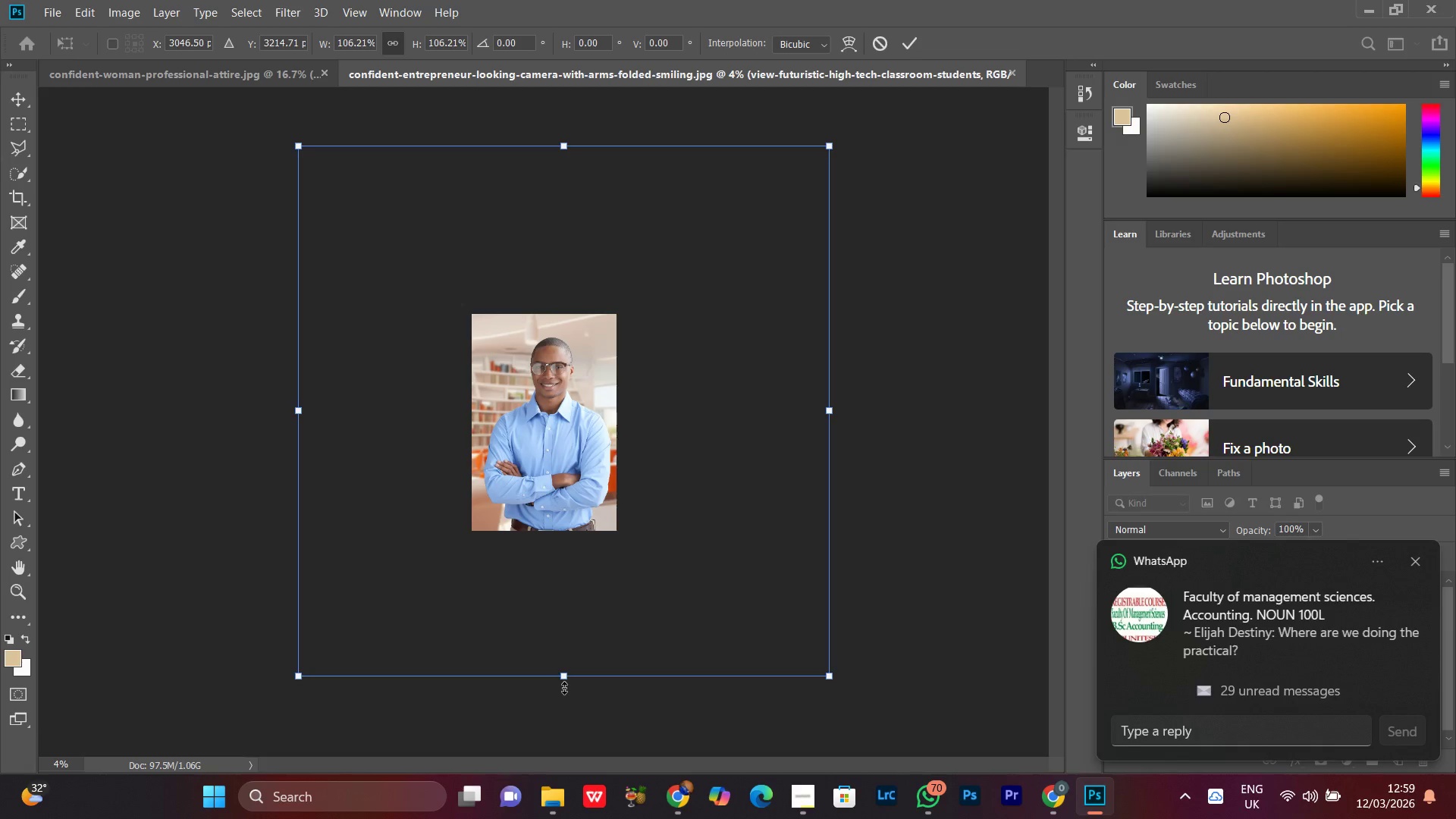 
key(ArrowUp)
 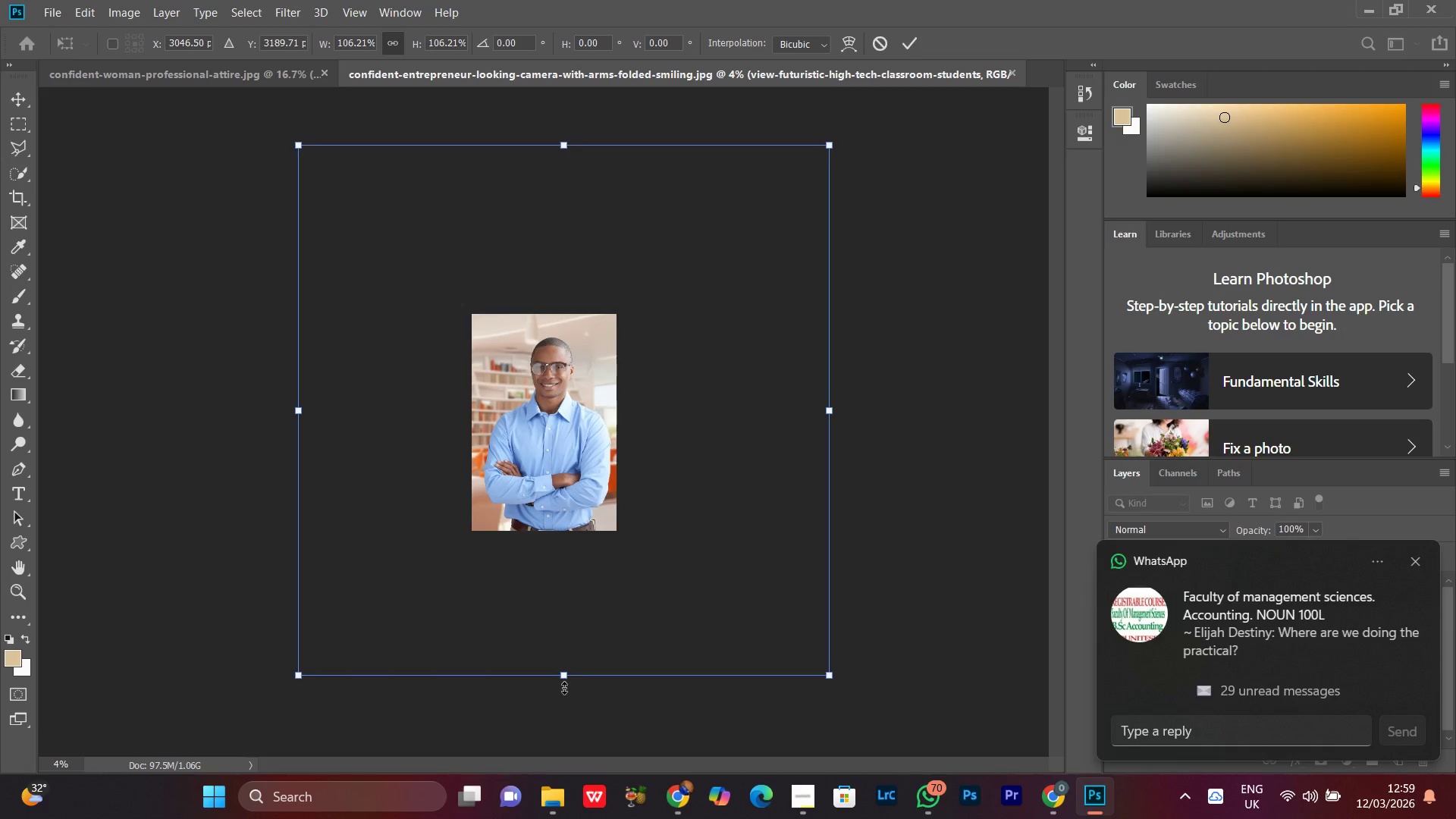 
key(ArrowUp)
 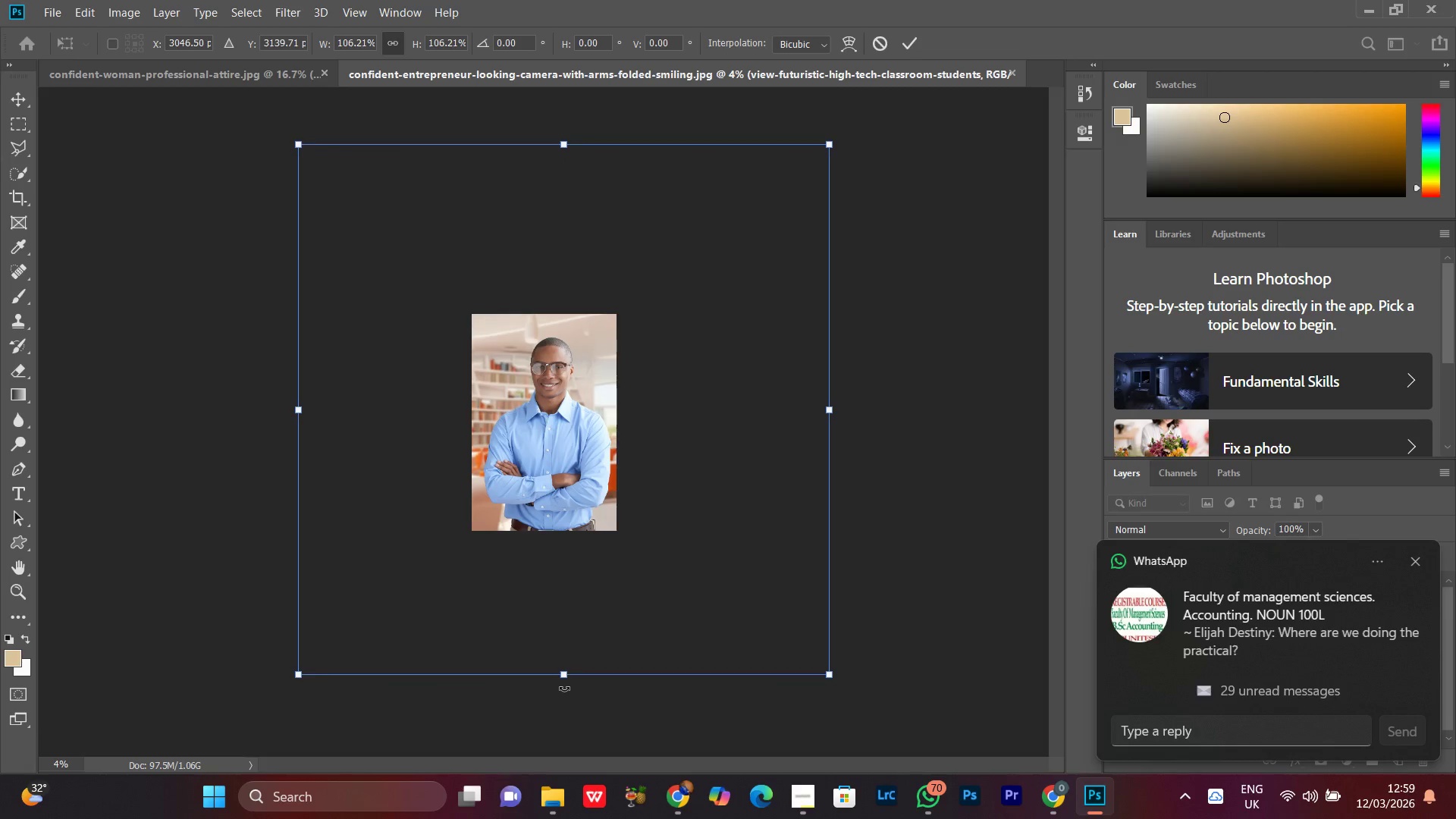 
key(ArrowUp)
 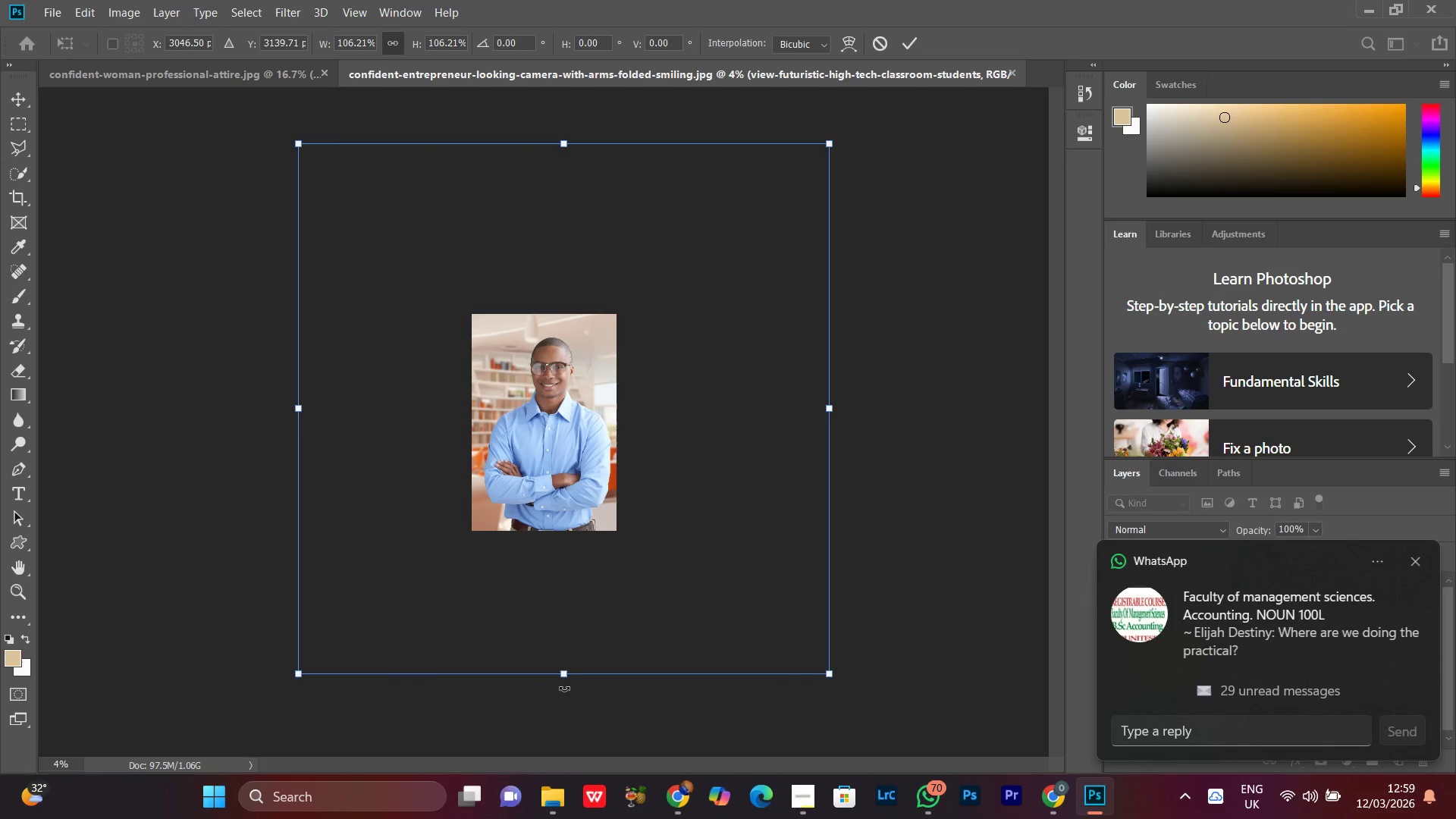 
key(ArrowUp)
 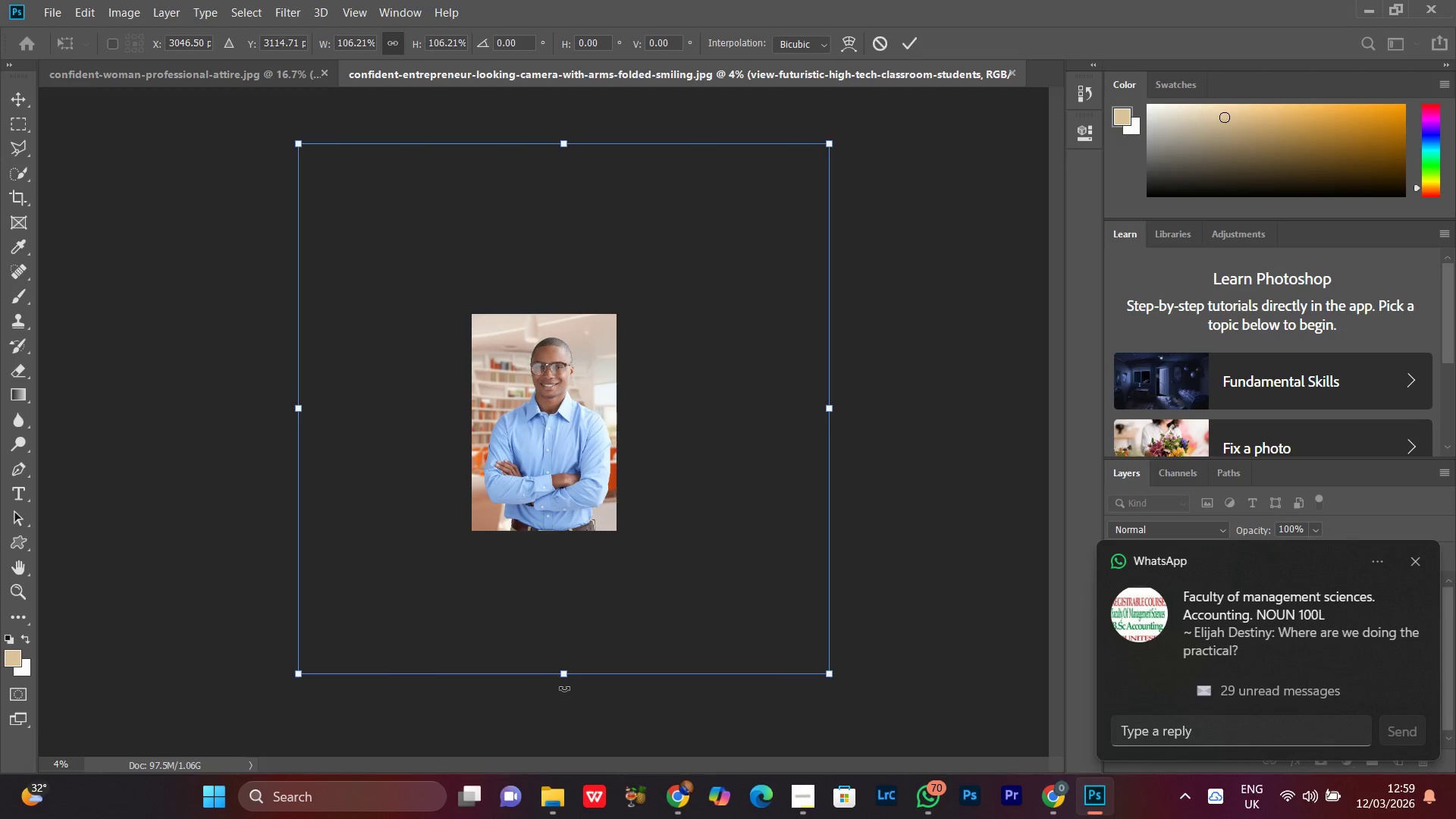 
key(ArrowUp)
 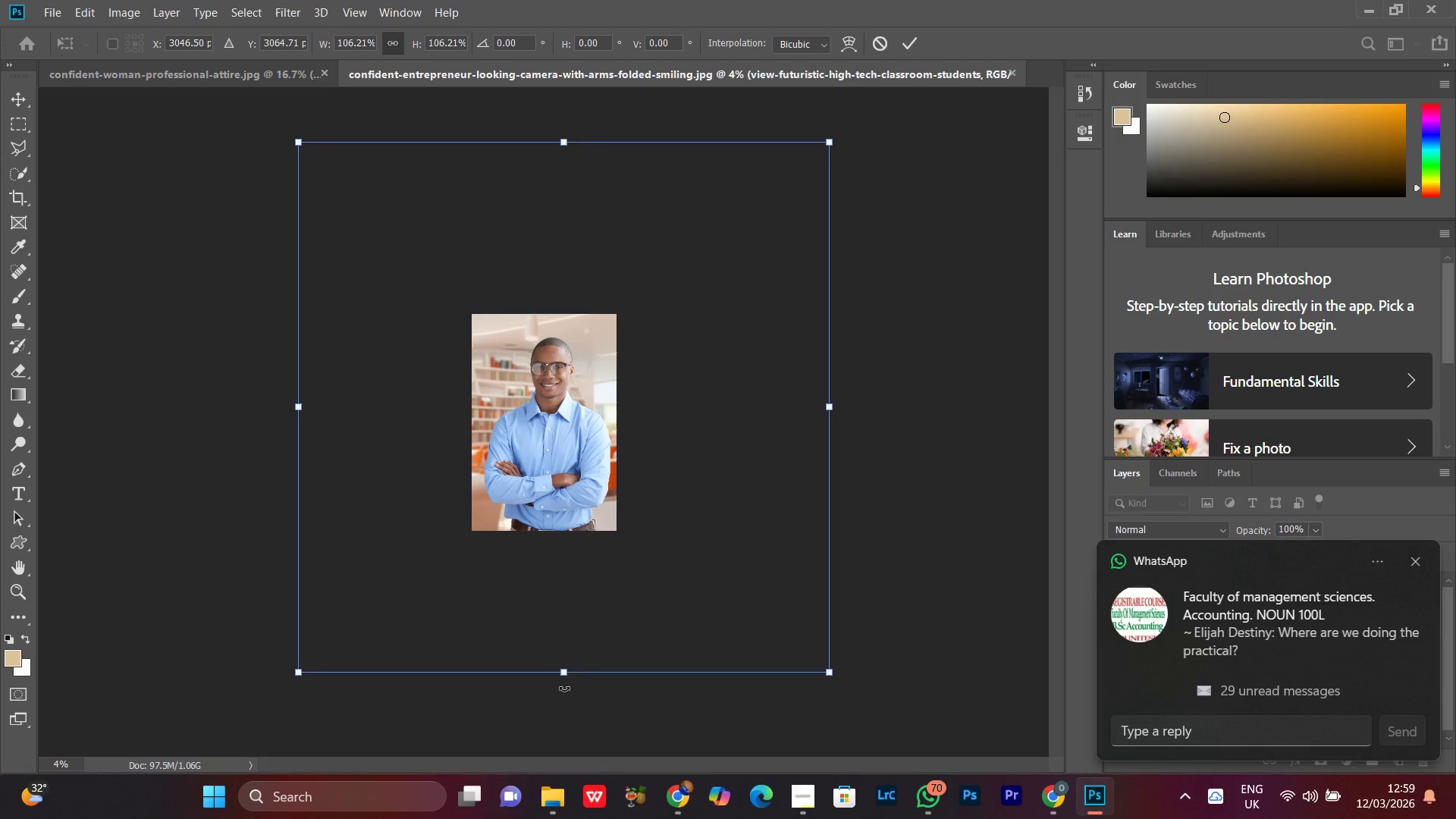 
key(ArrowUp)
 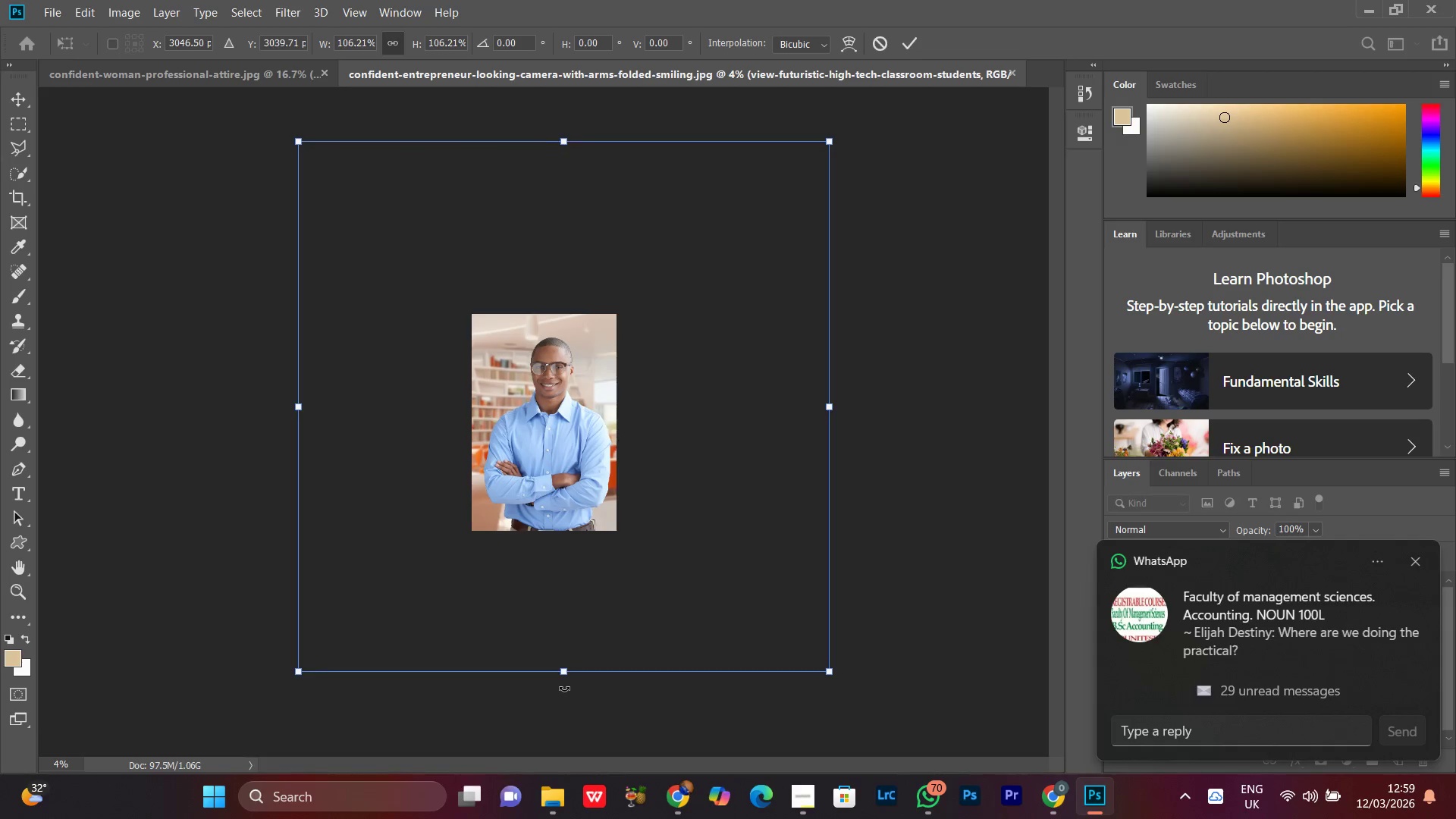 
key(ArrowUp)
 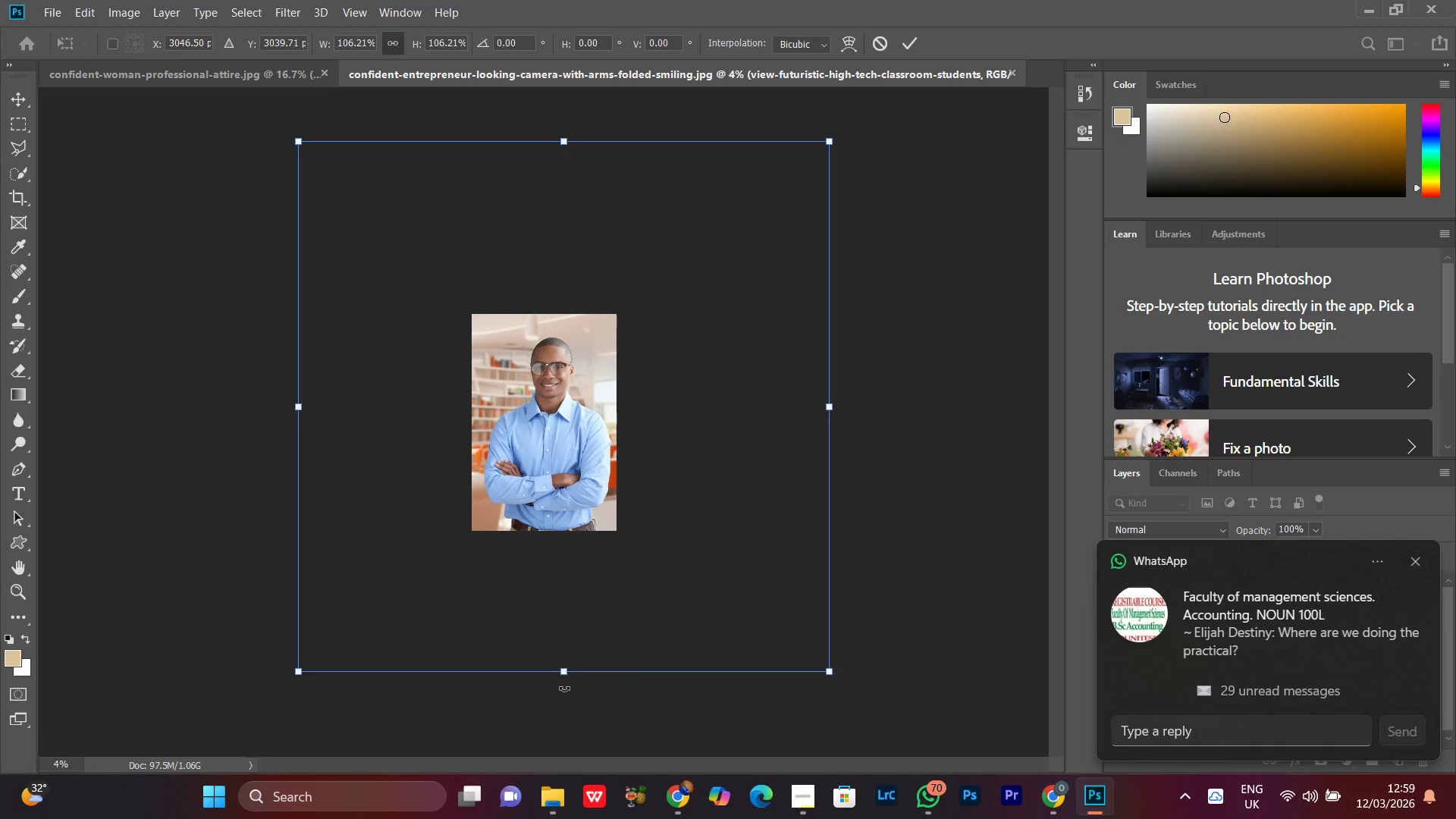 
key(ArrowUp)
 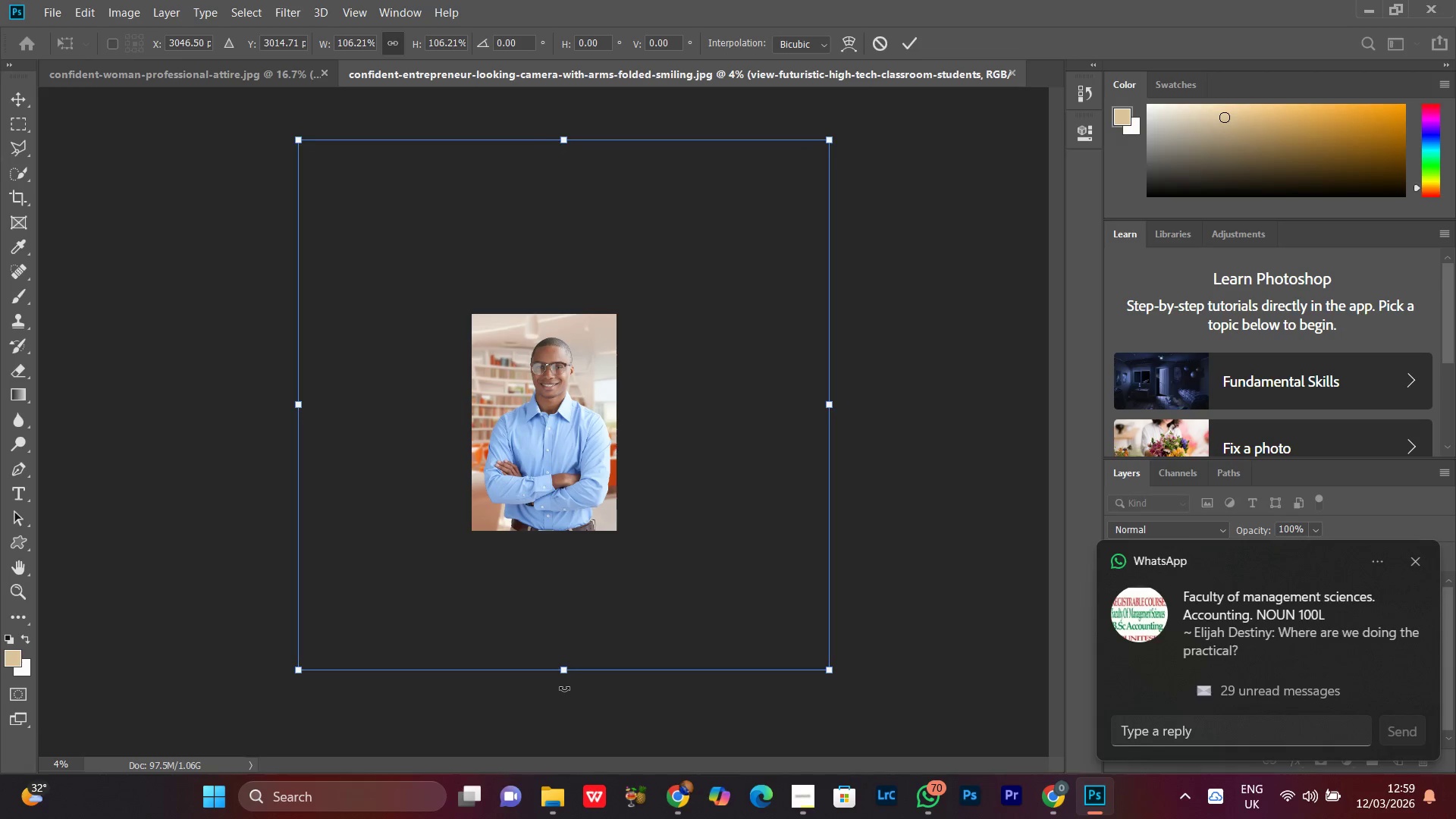 
key(ArrowUp)
 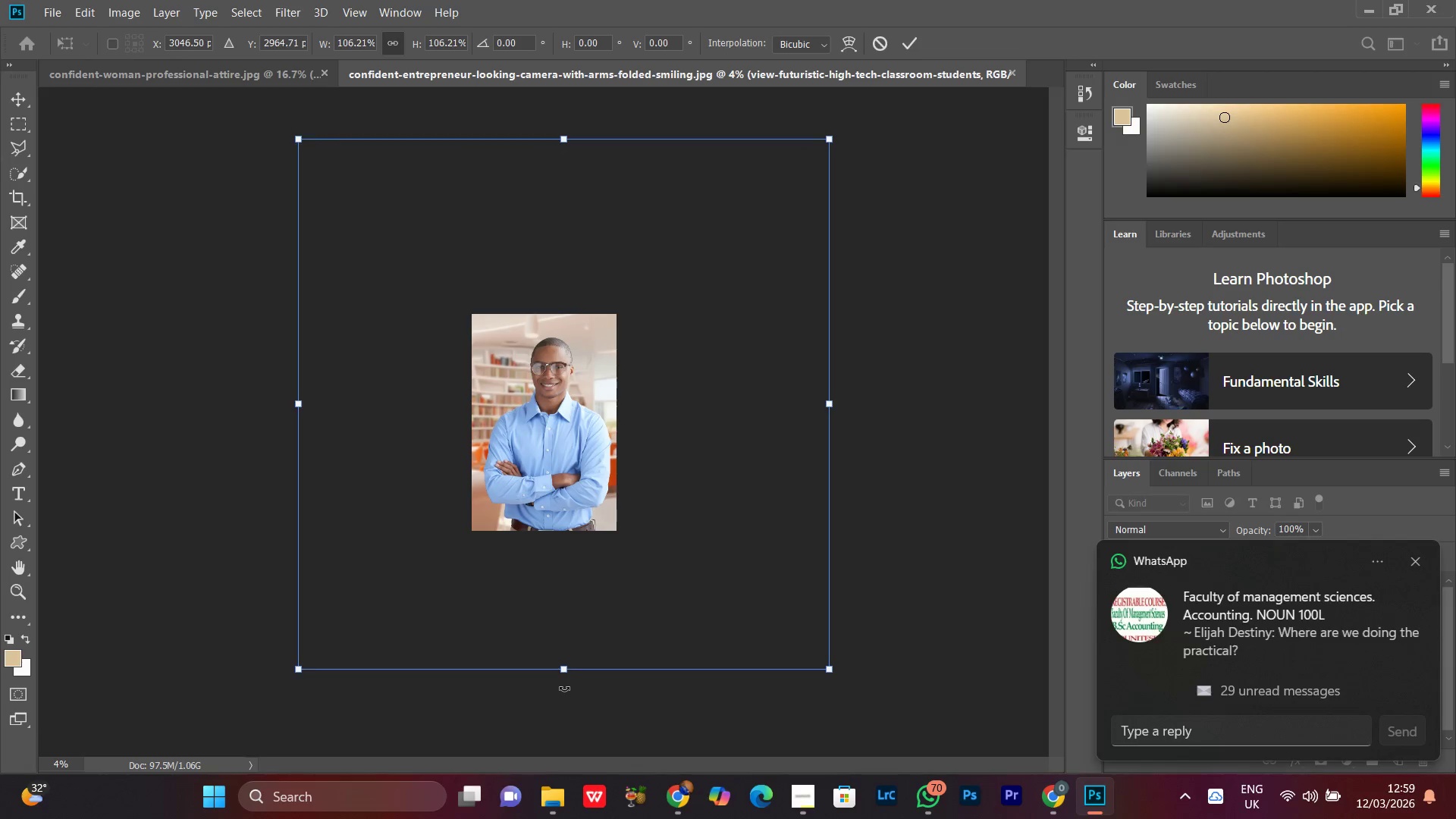 
key(ArrowUp)
 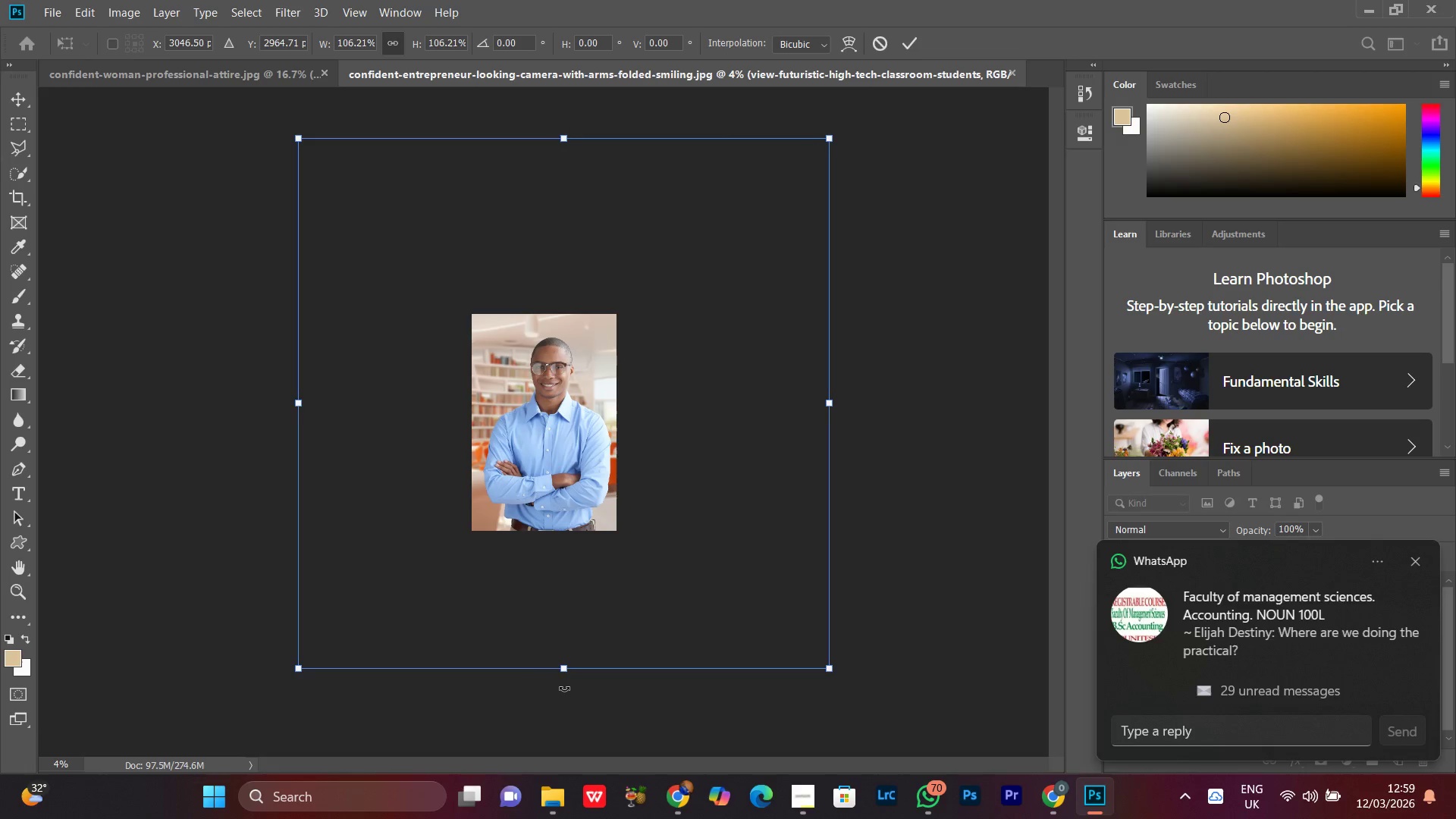 
key(ArrowUp)
 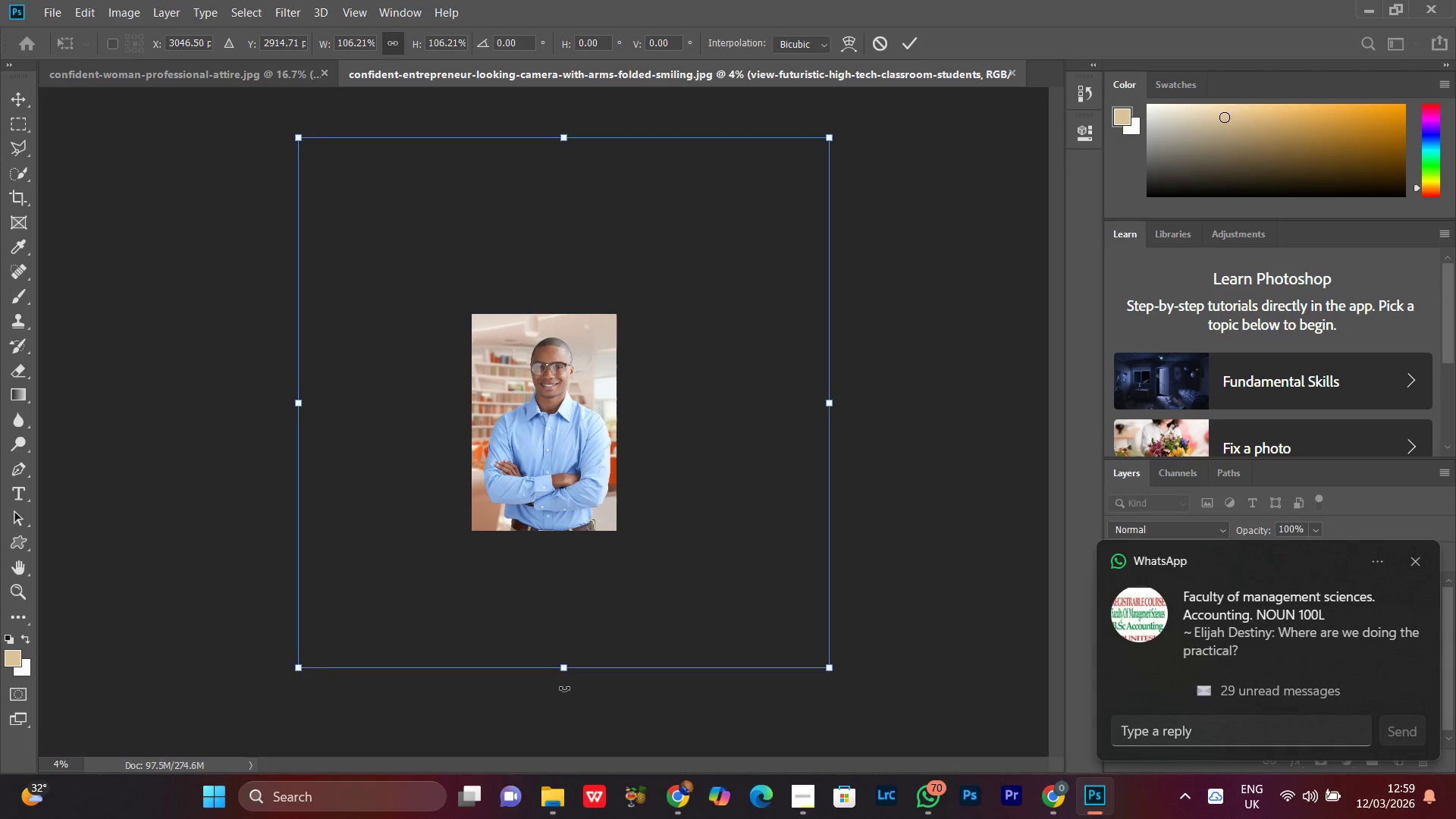 
key(ArrowUp)
 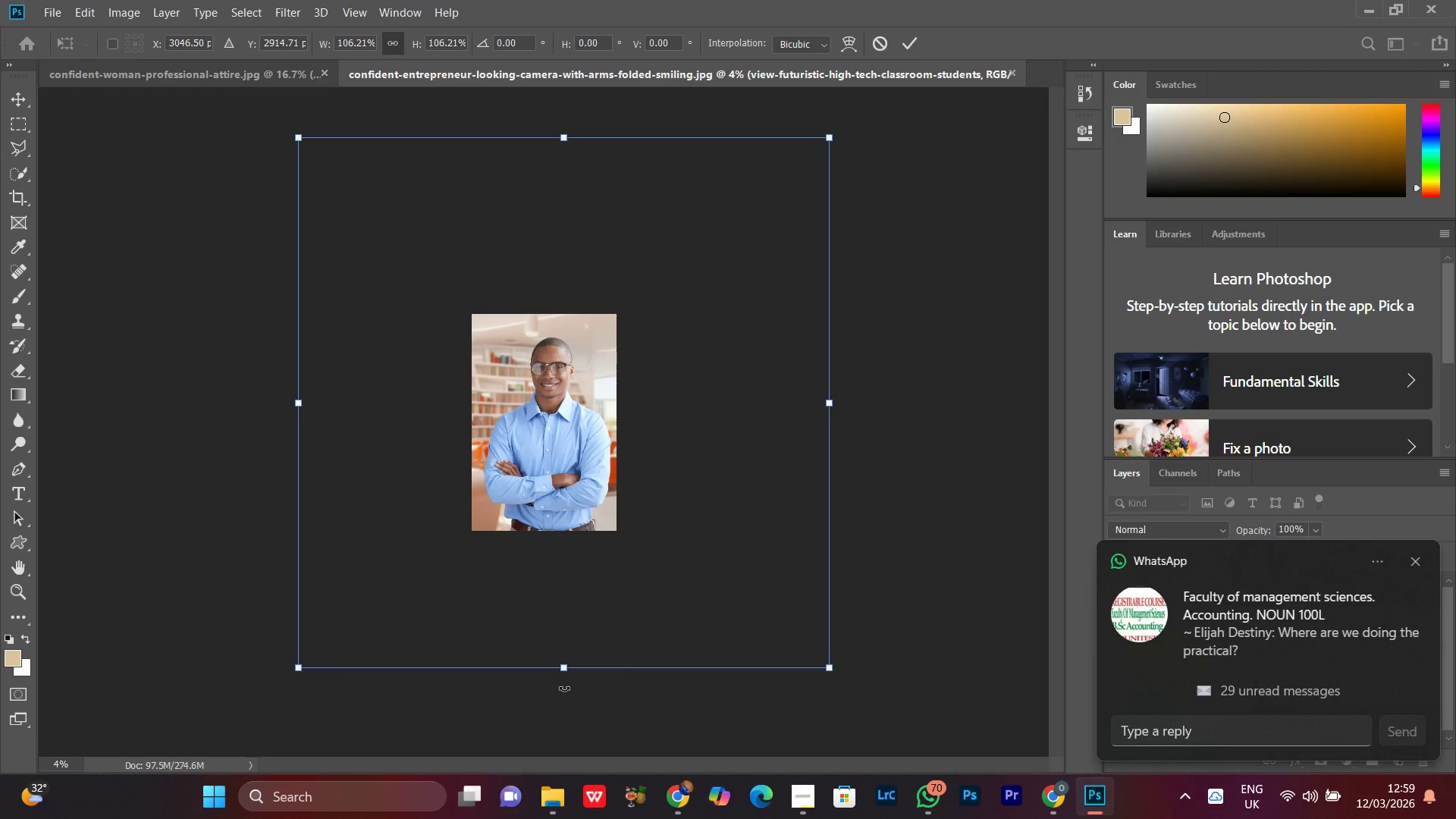 
key(ArrowUp)
 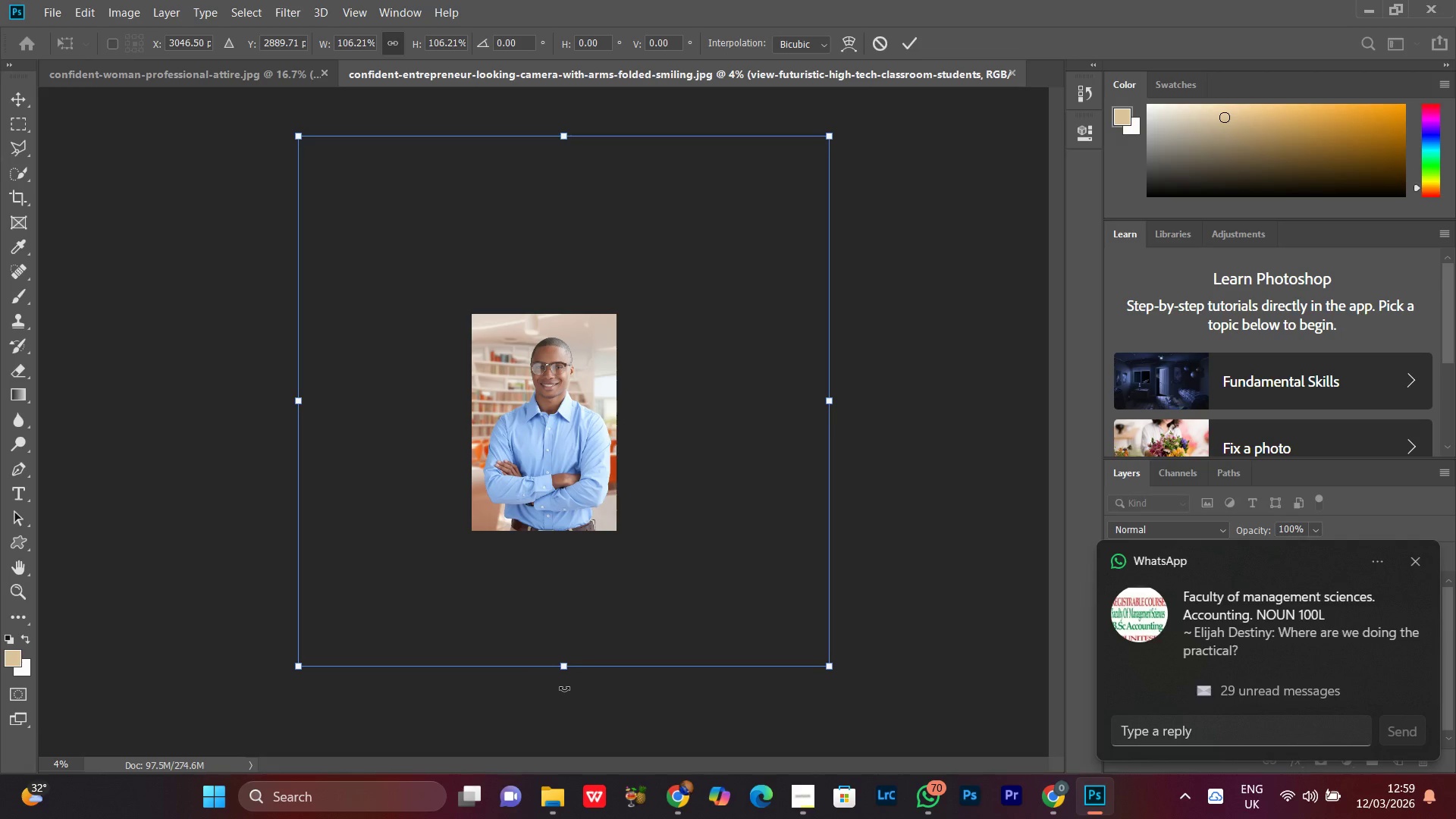 
key(ArrowUp)
 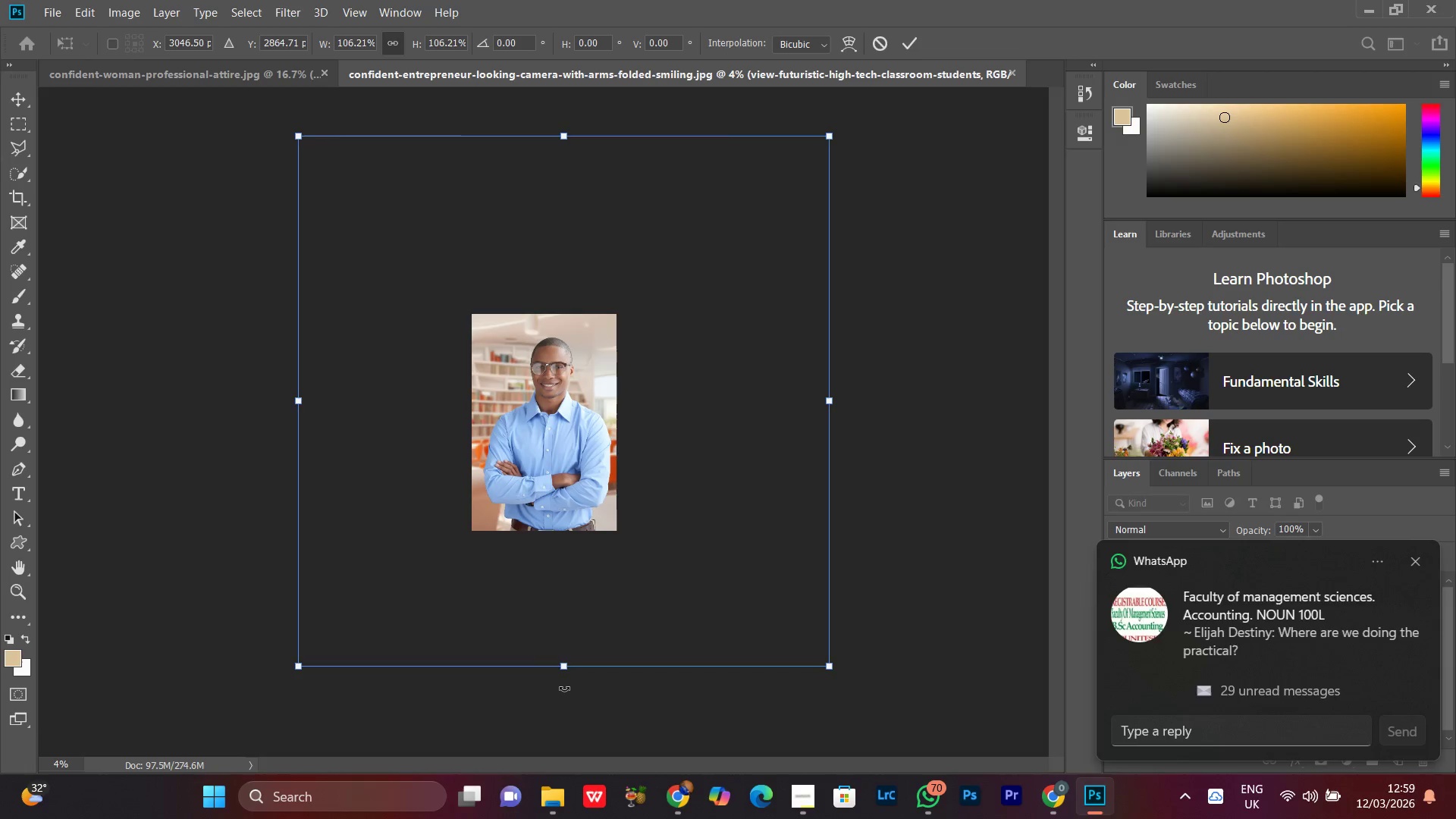 
key(ArrowUp)
 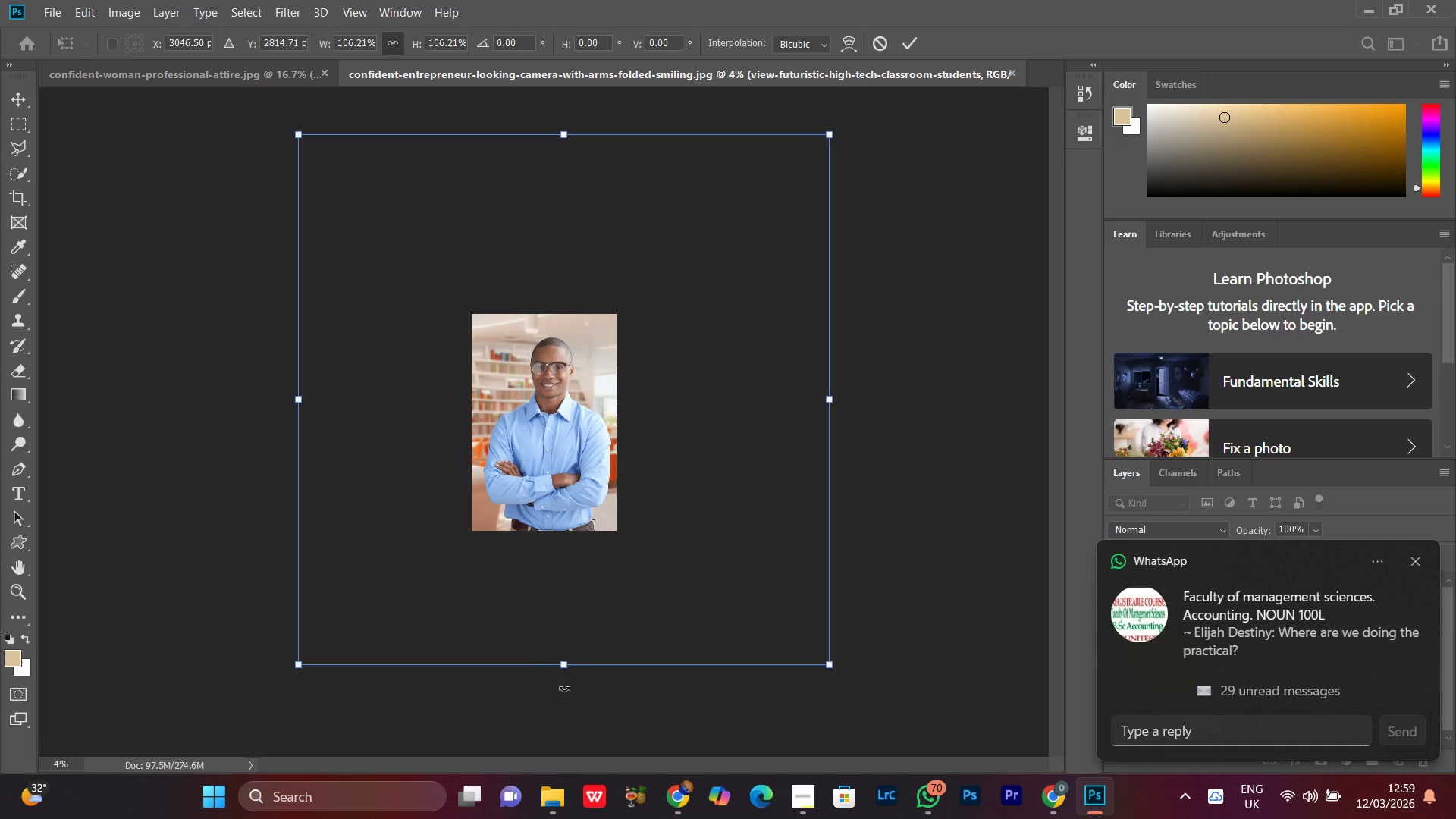 
key(ArrowUp)
 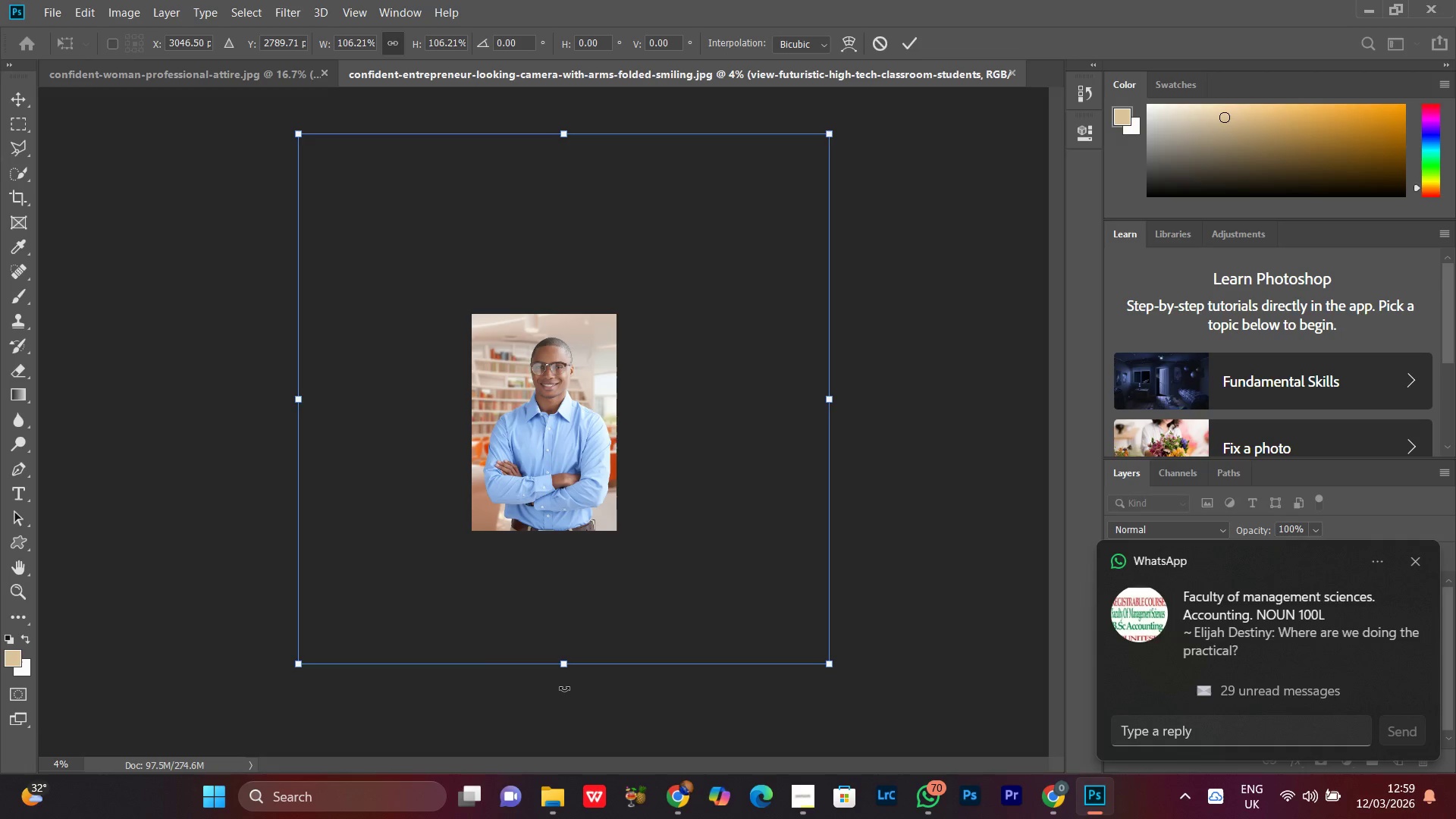 
key(ArrowUp)
 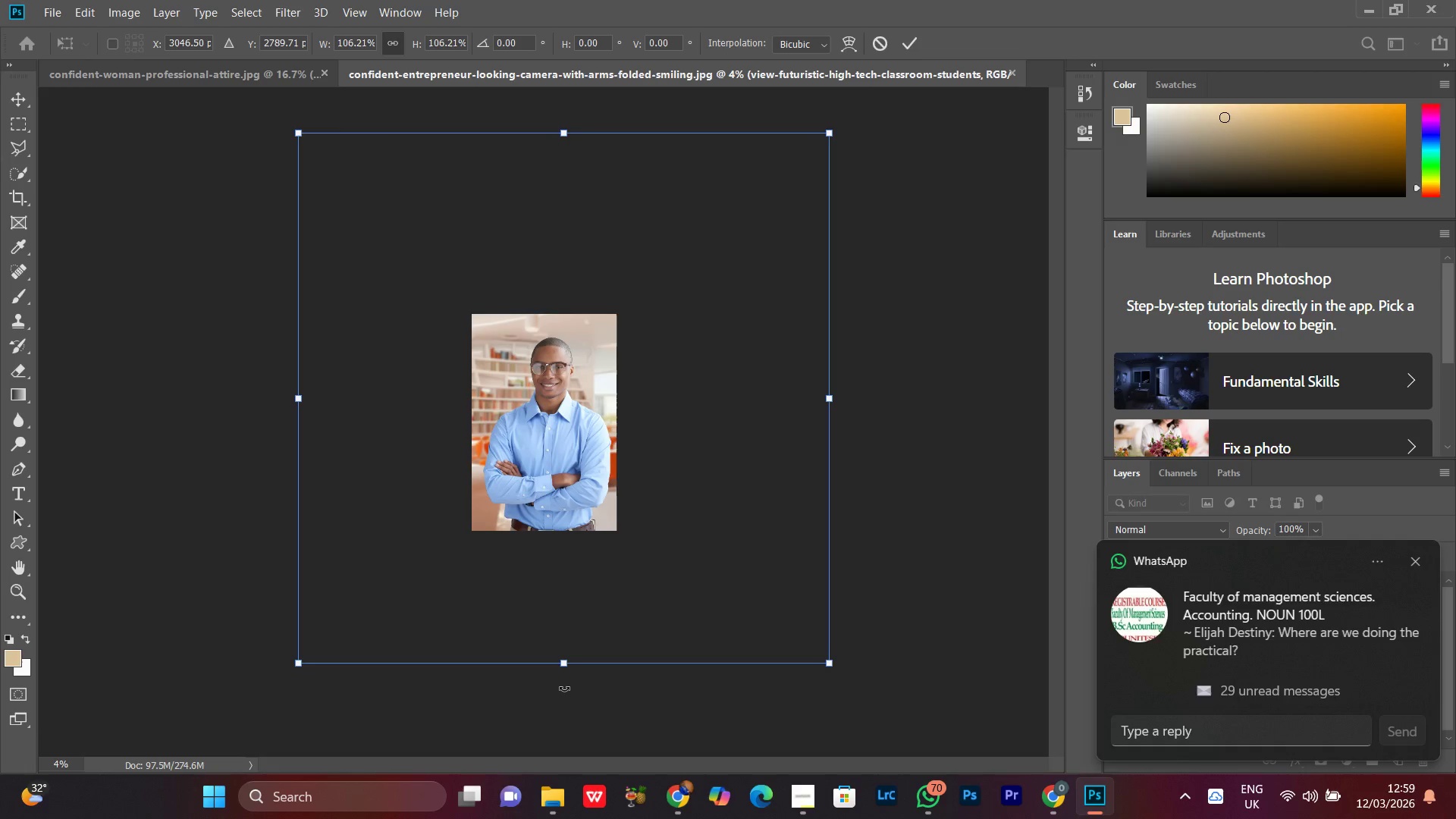 
key(ArrowDown)
 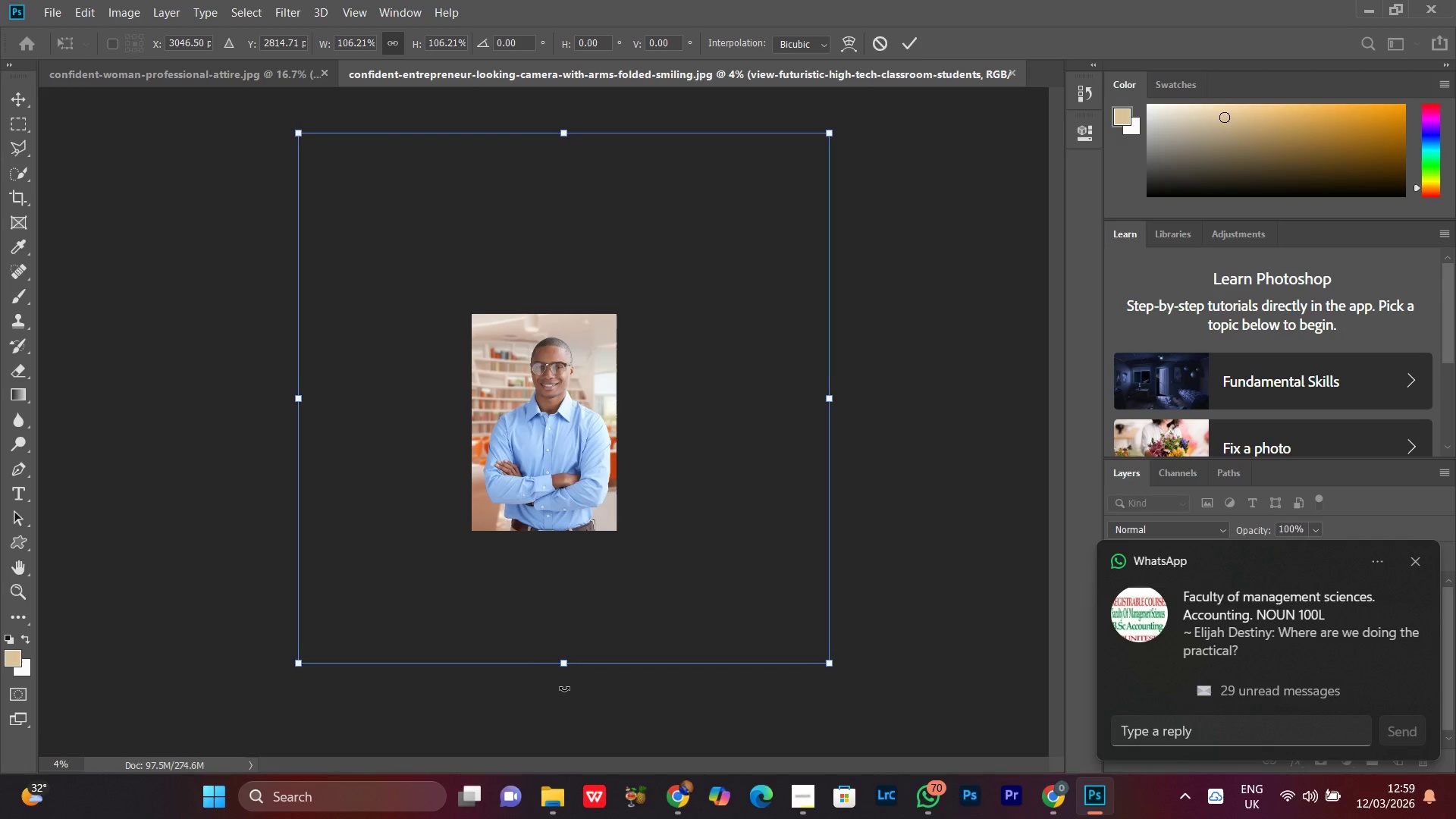 
hold_key(key=ArrowDown, duration=0.73)
 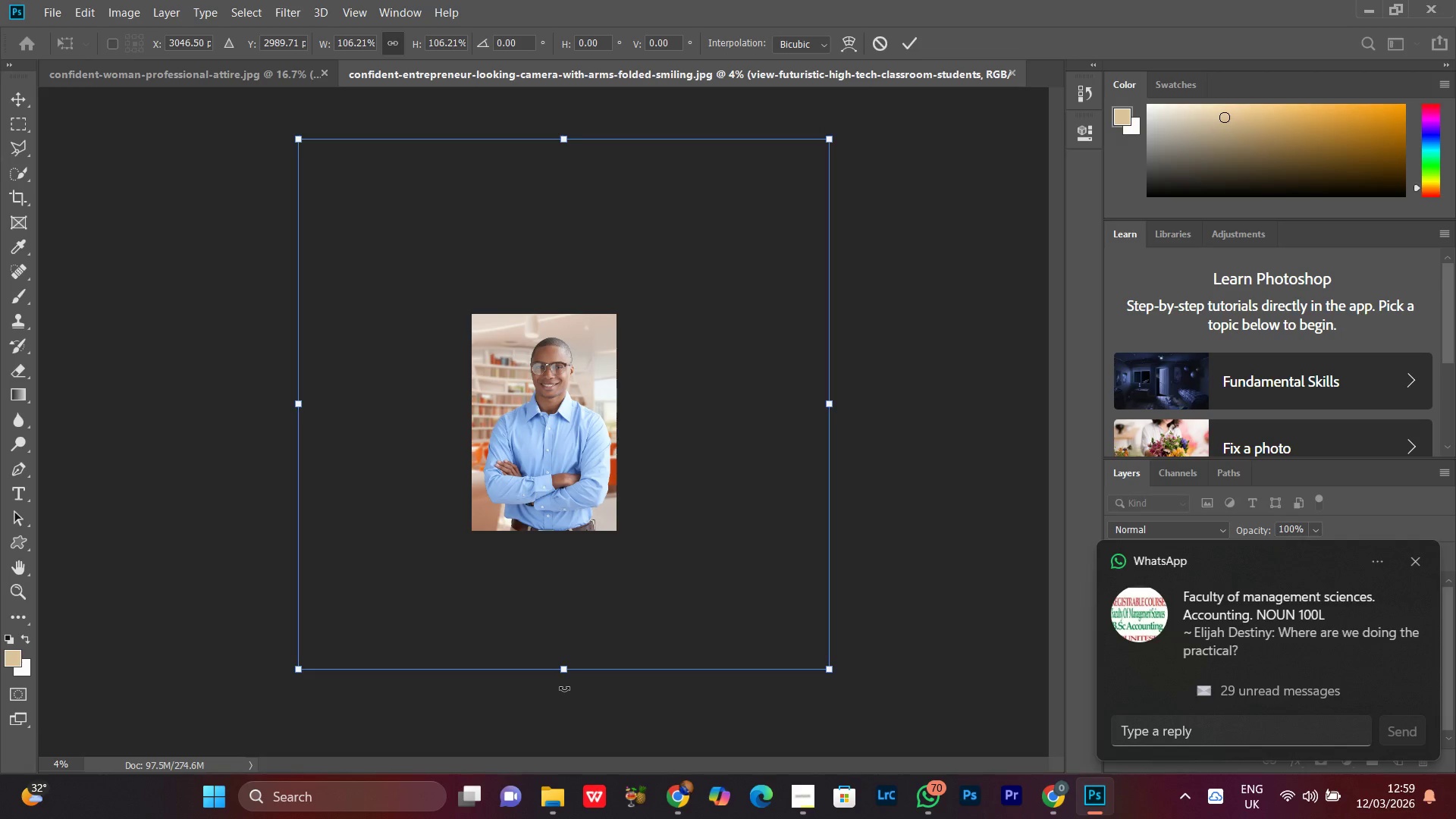 
key(ArrowDown)
 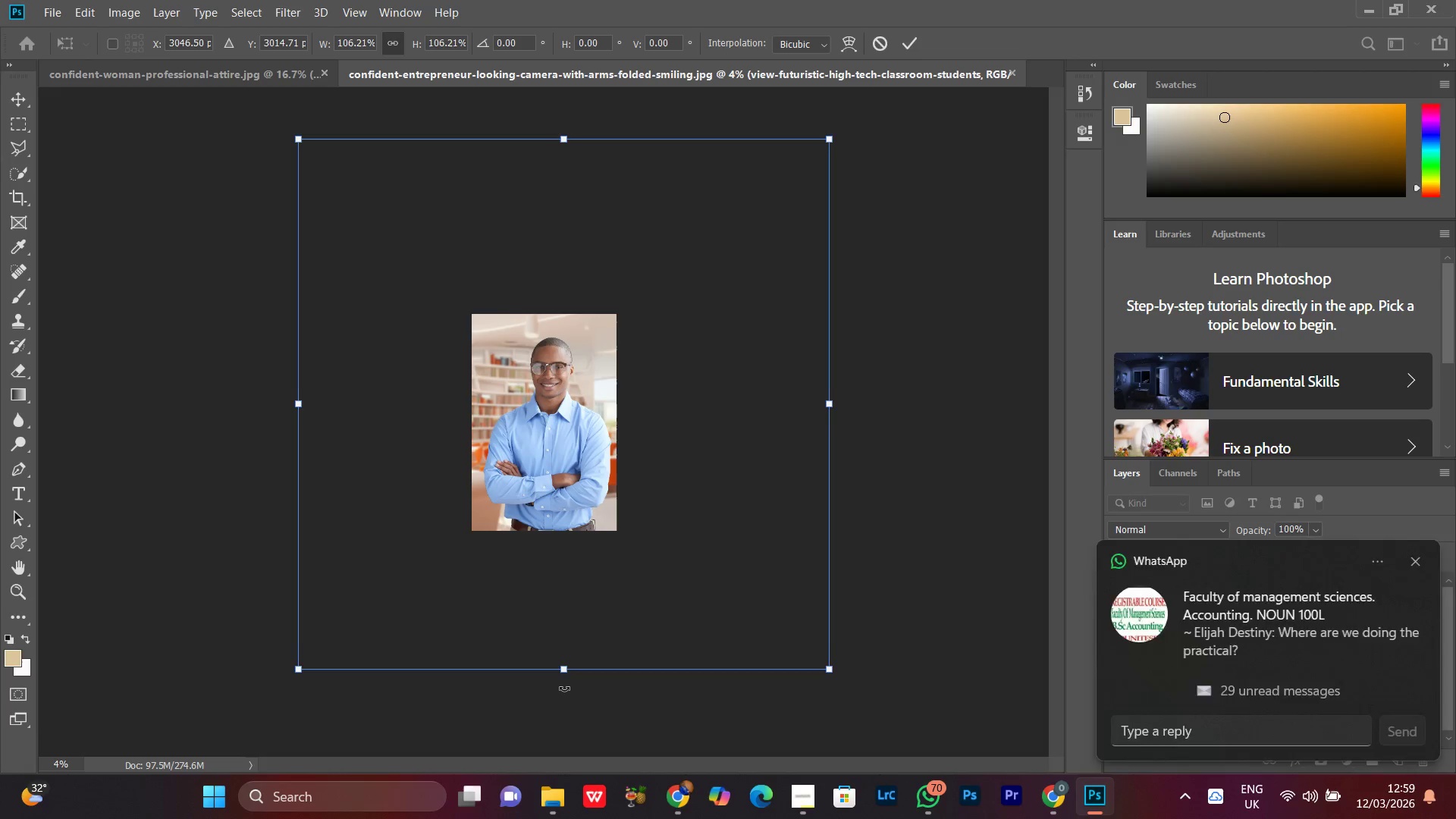 
key(ArrowDown)
 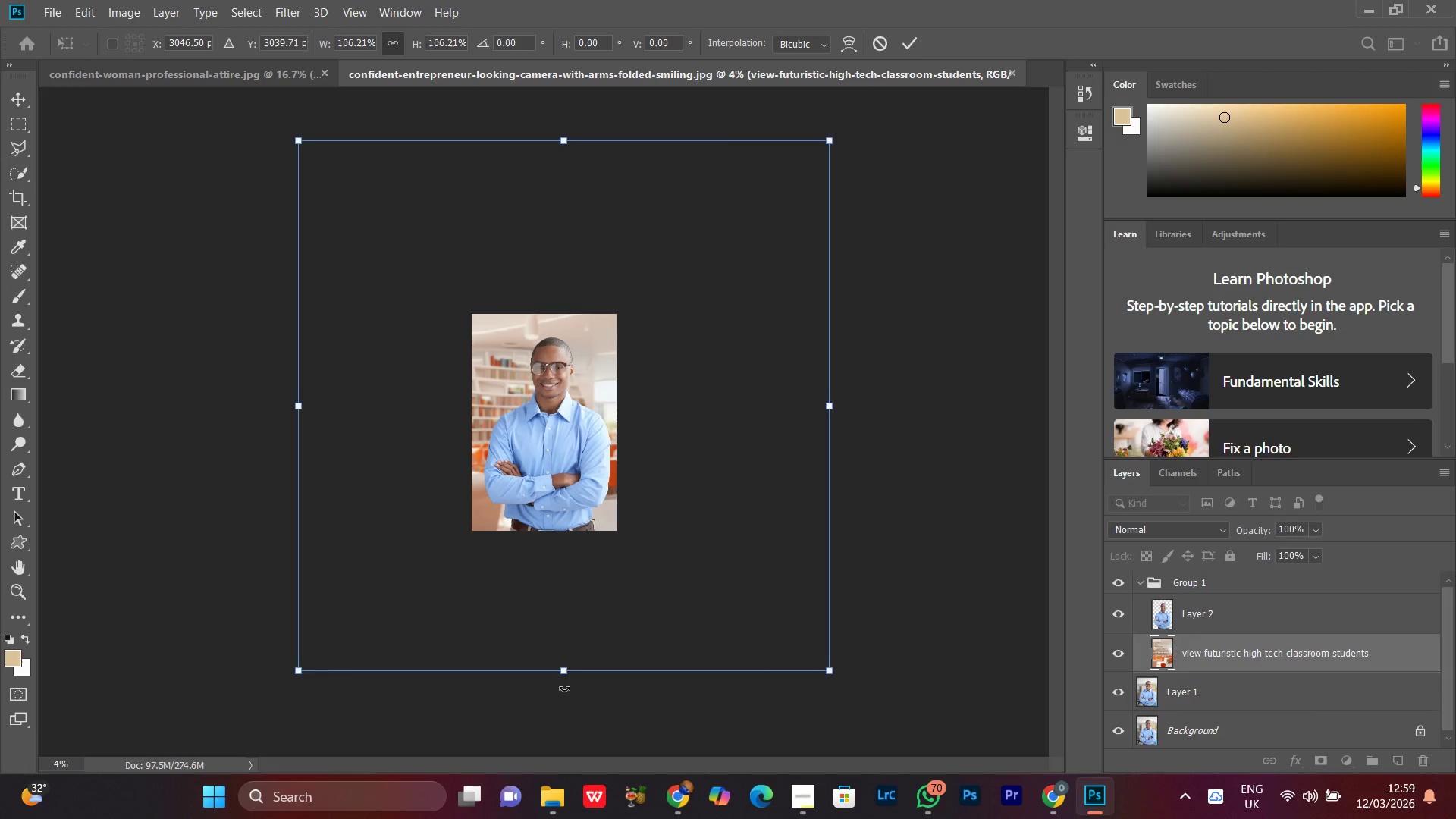 
key(ArrowDown)
 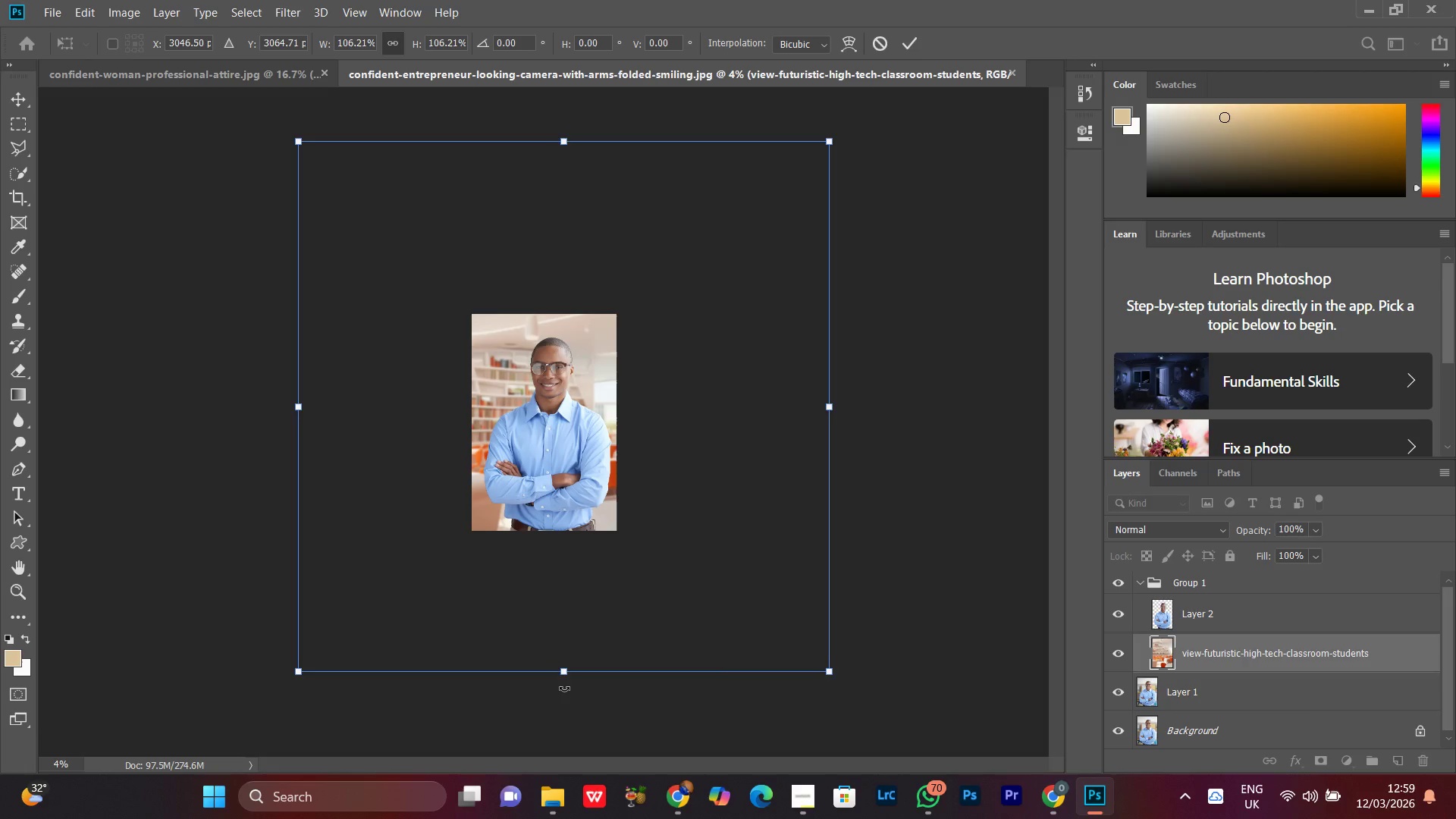 
key(Enter)
 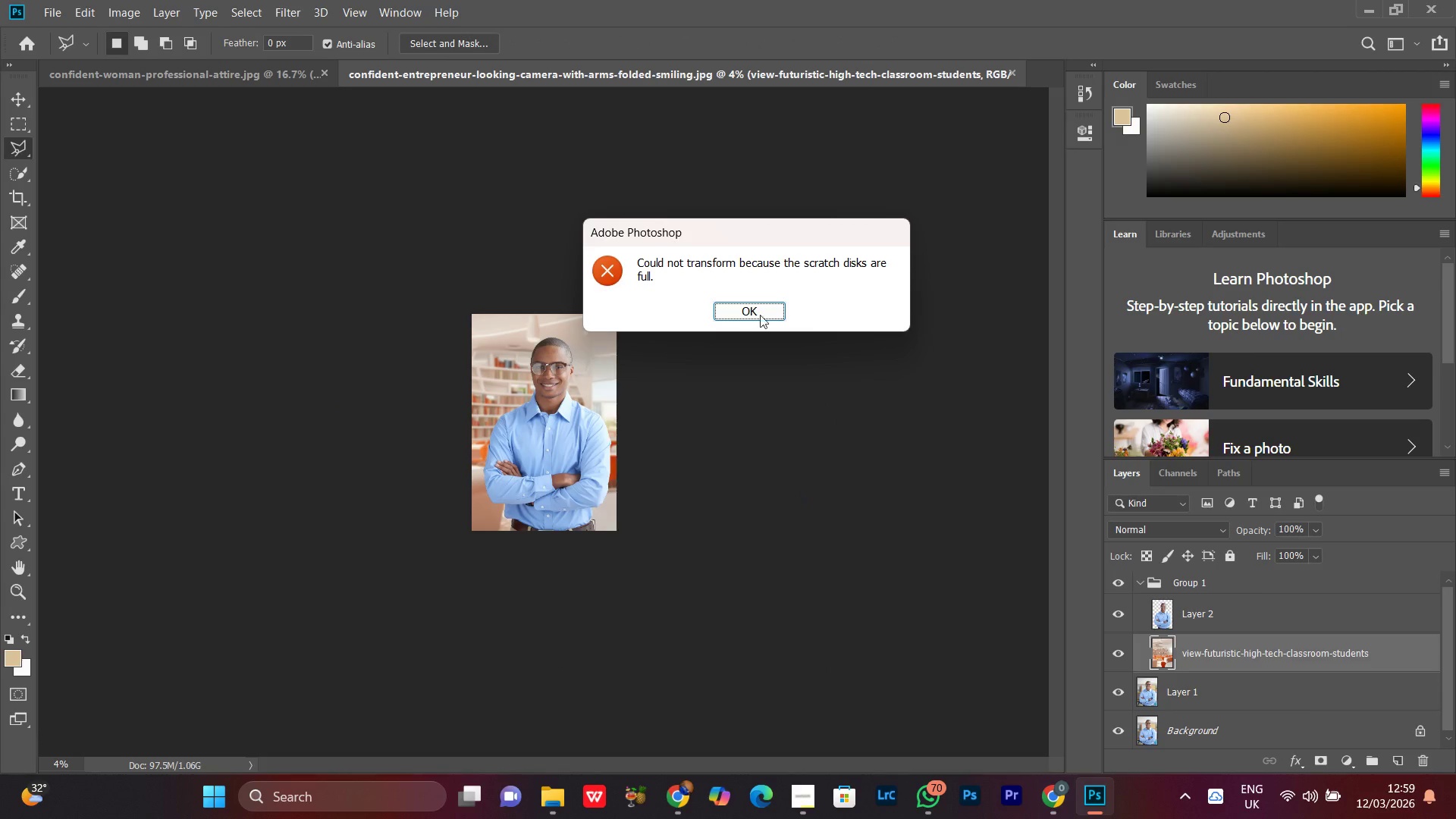 
left_click([717, 310])
 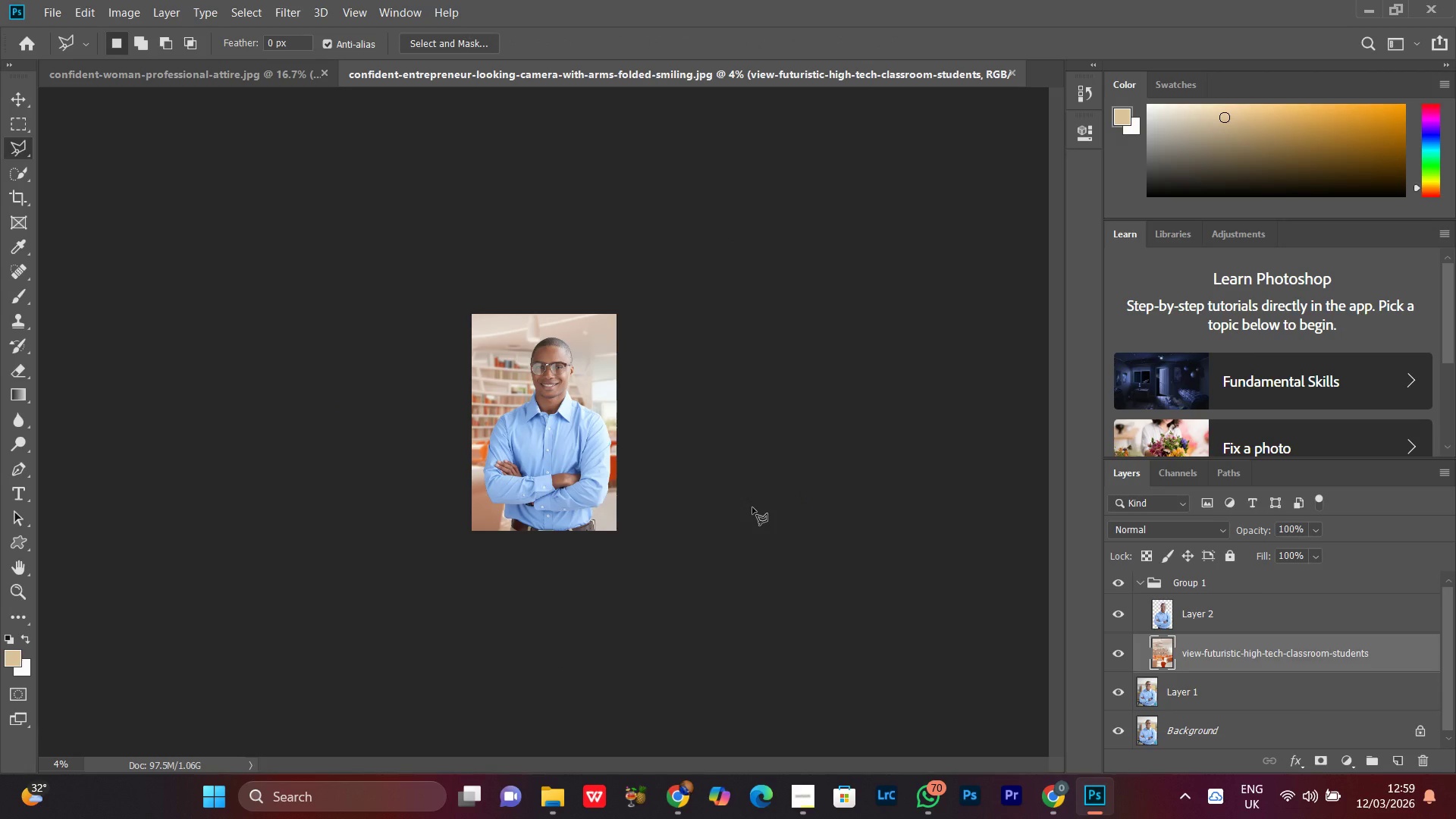 
key(Control+Equal)
 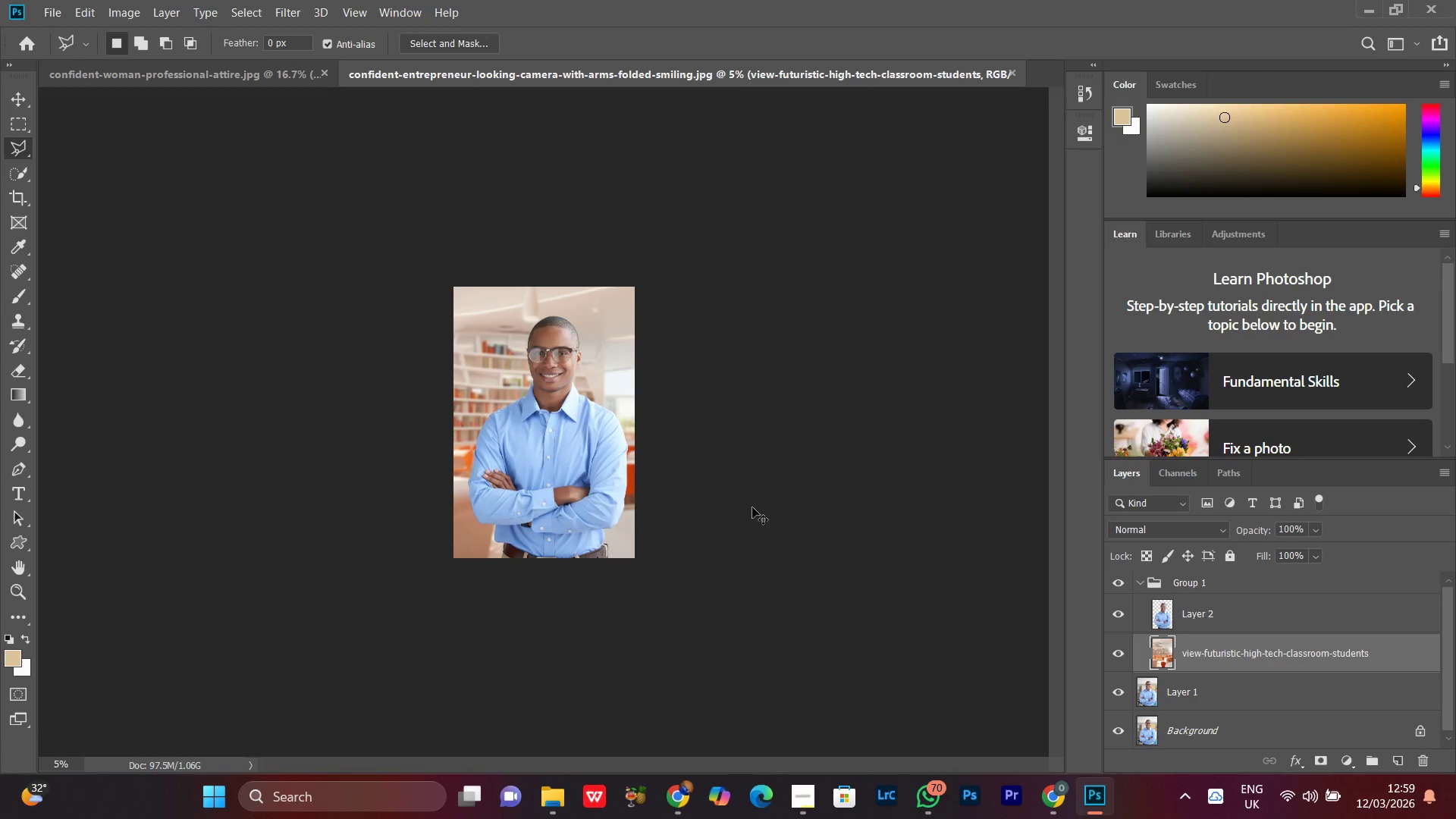 
key(Control+Equal)
 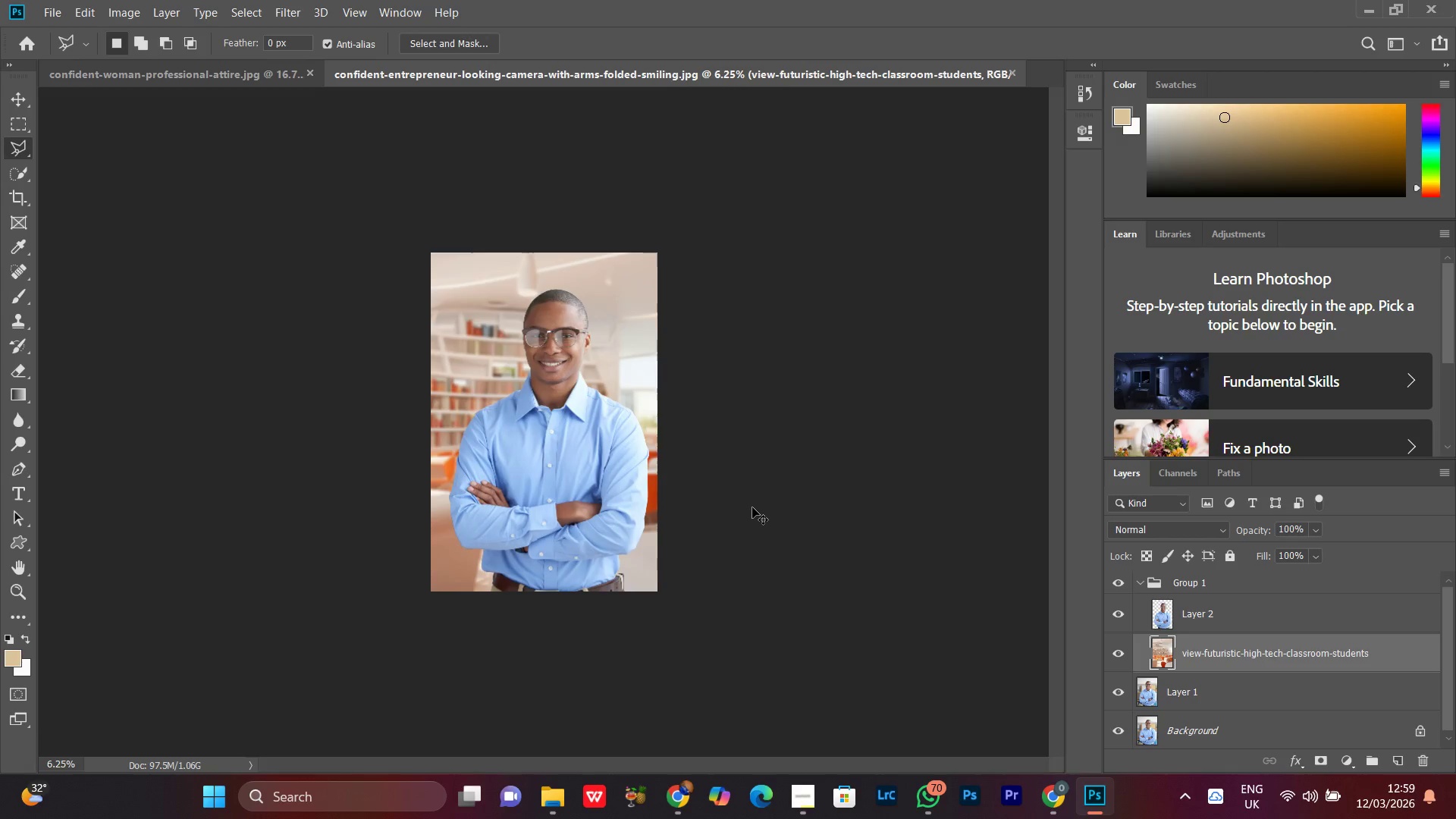 
key(Control+Minus)
 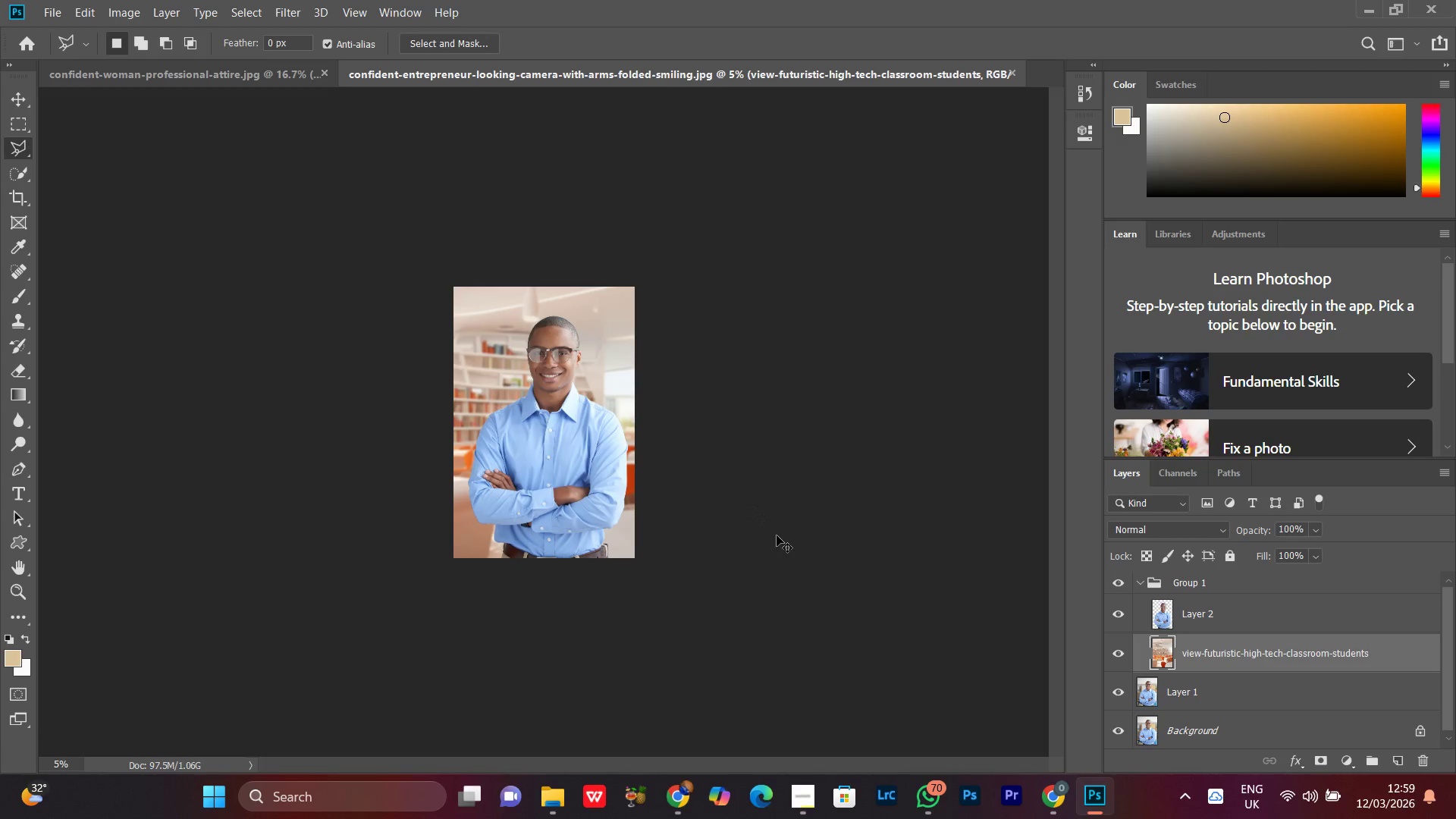 
key(Control+Minus)
 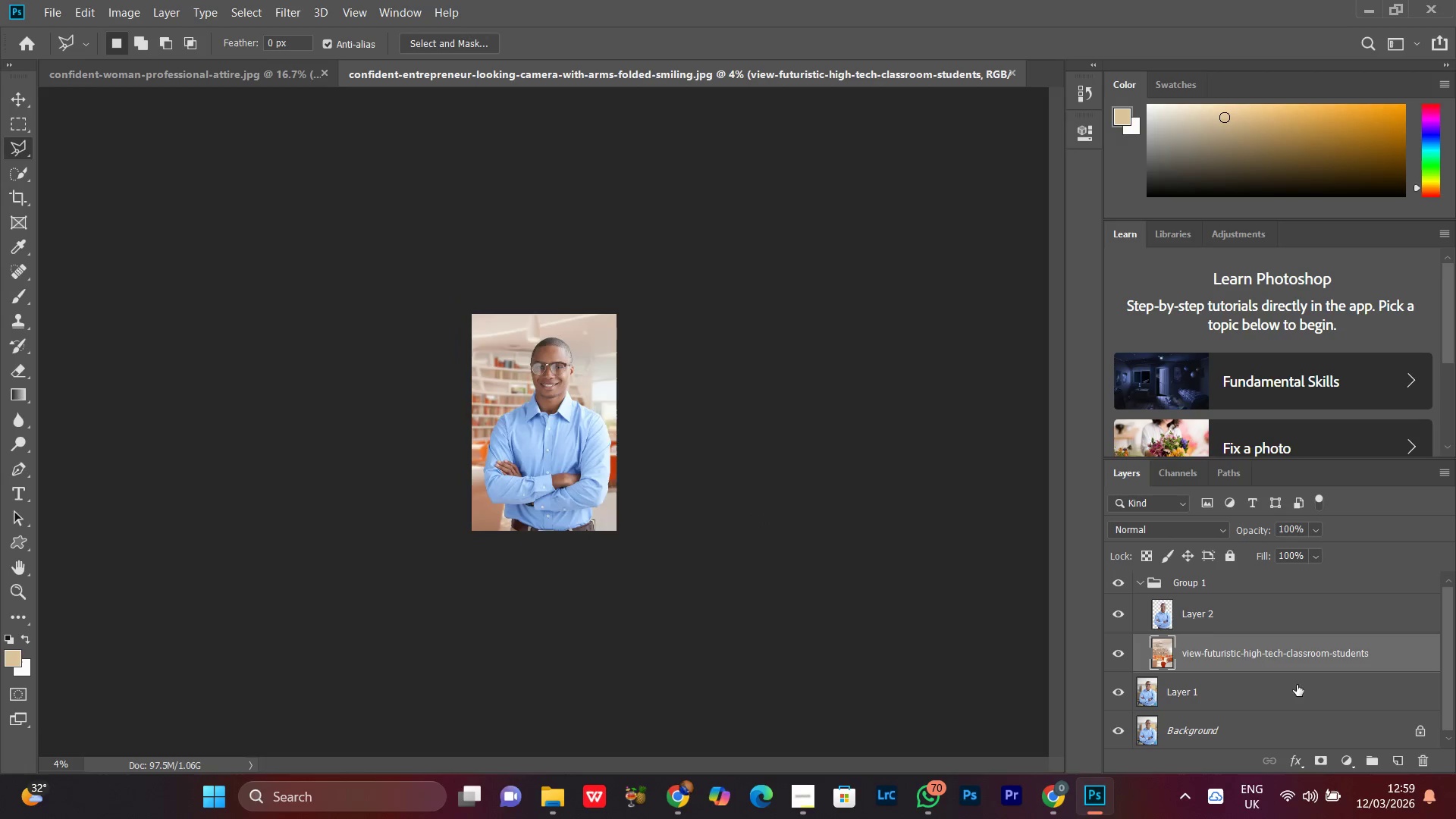 
key(Control+Equal)
 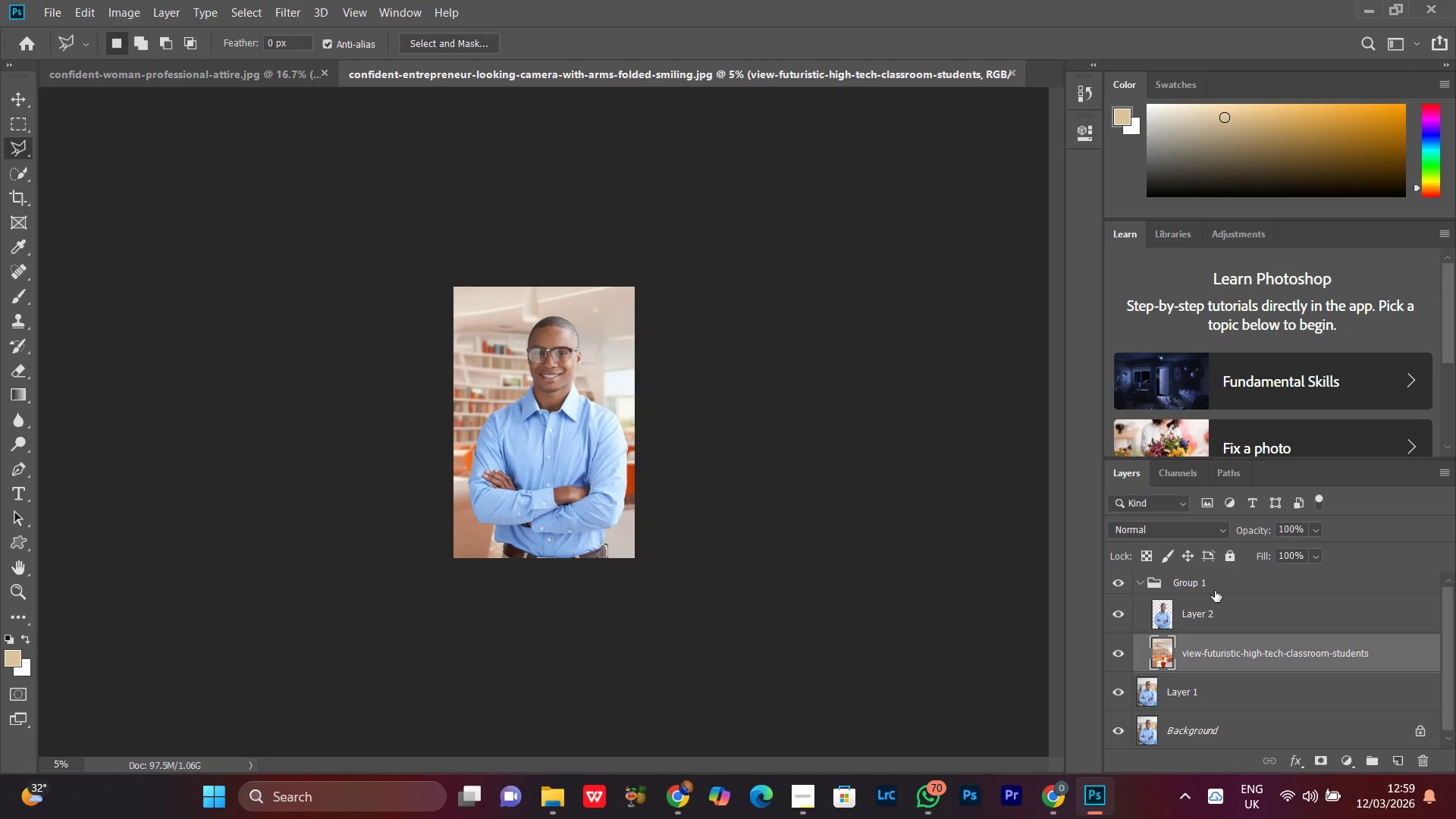 
left_click([1215, 591])
 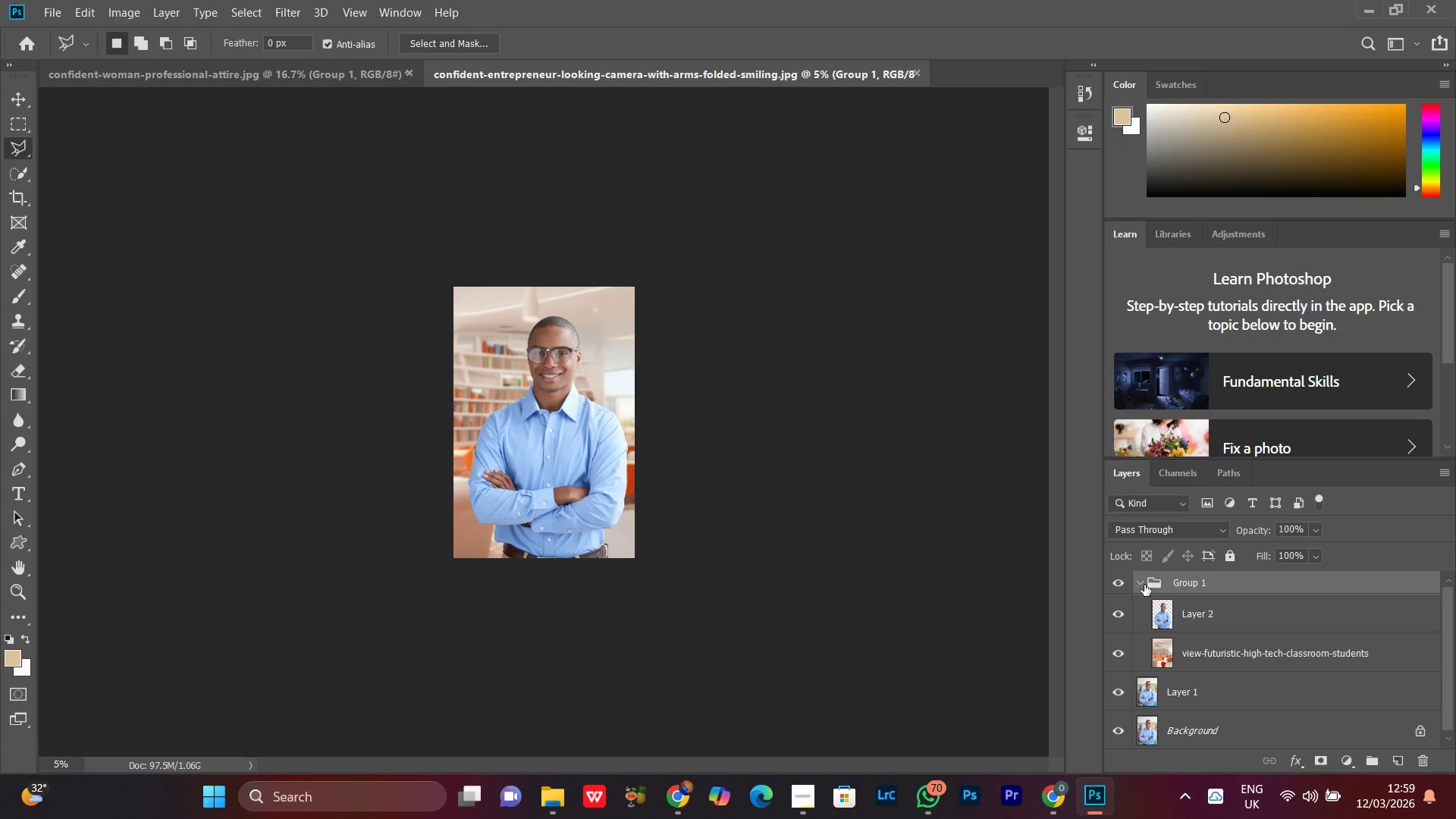 
left_click([1140, 581])
 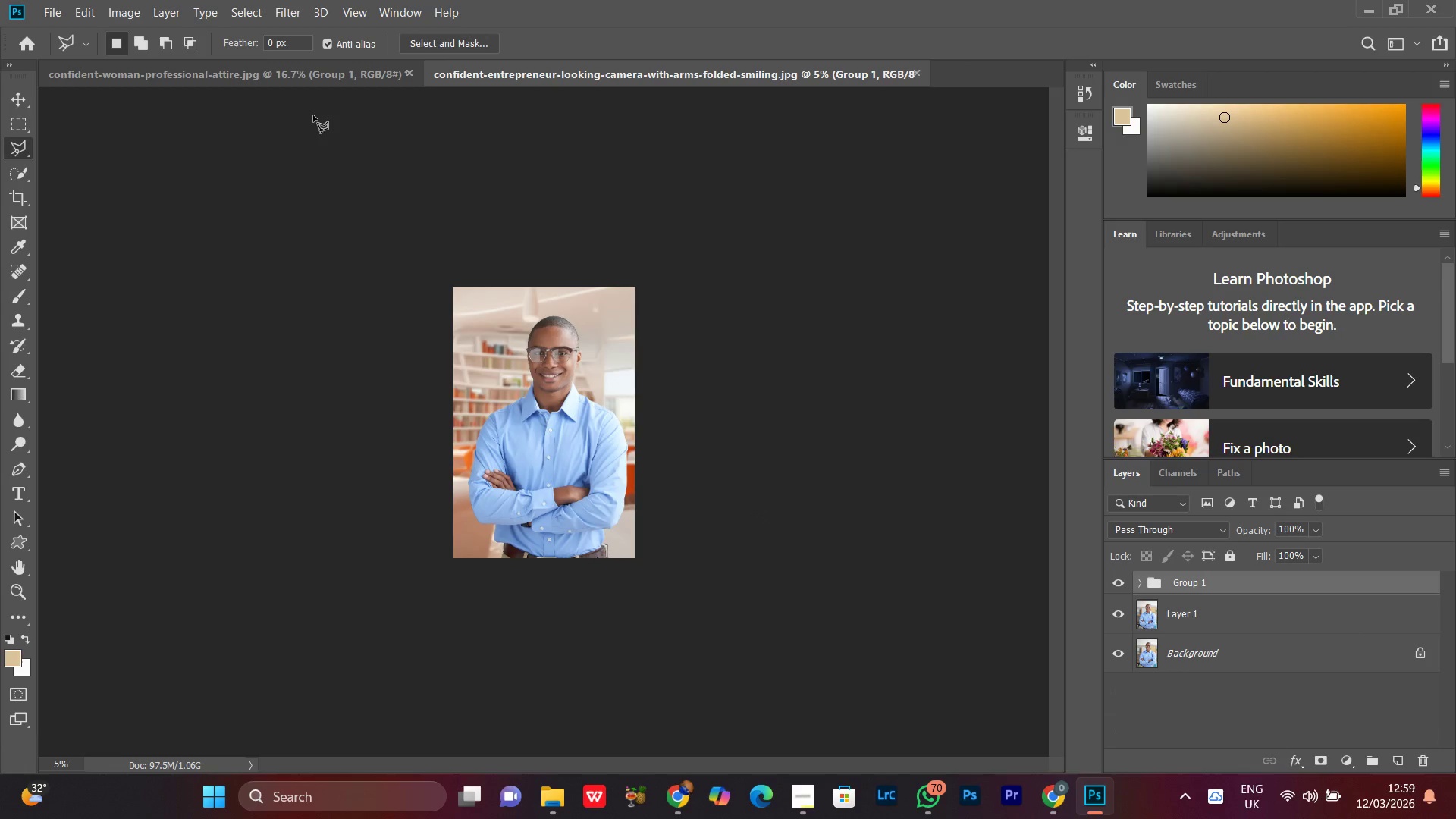 
left_click([262, 75])
 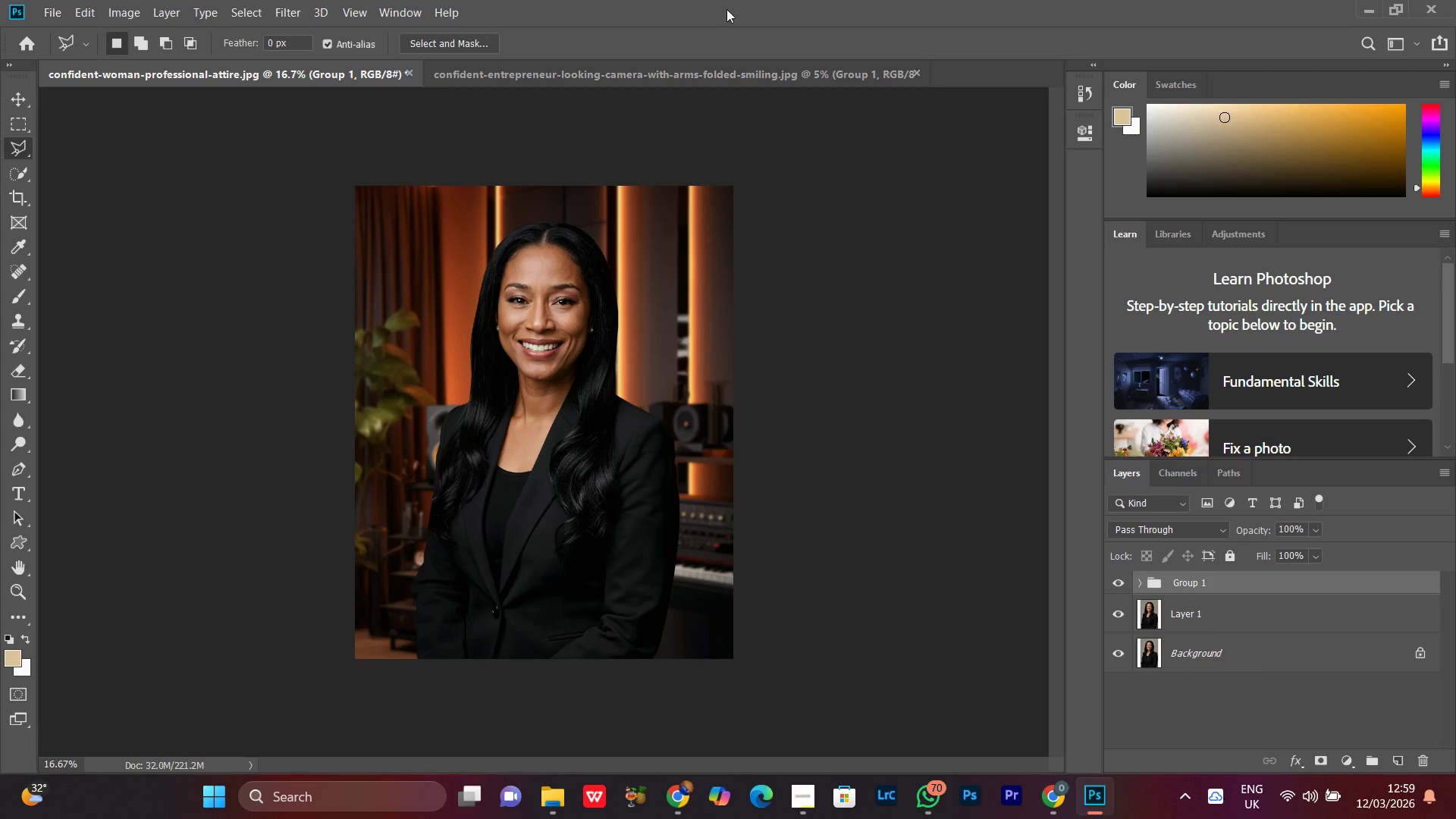 
left_click([682, 77])
 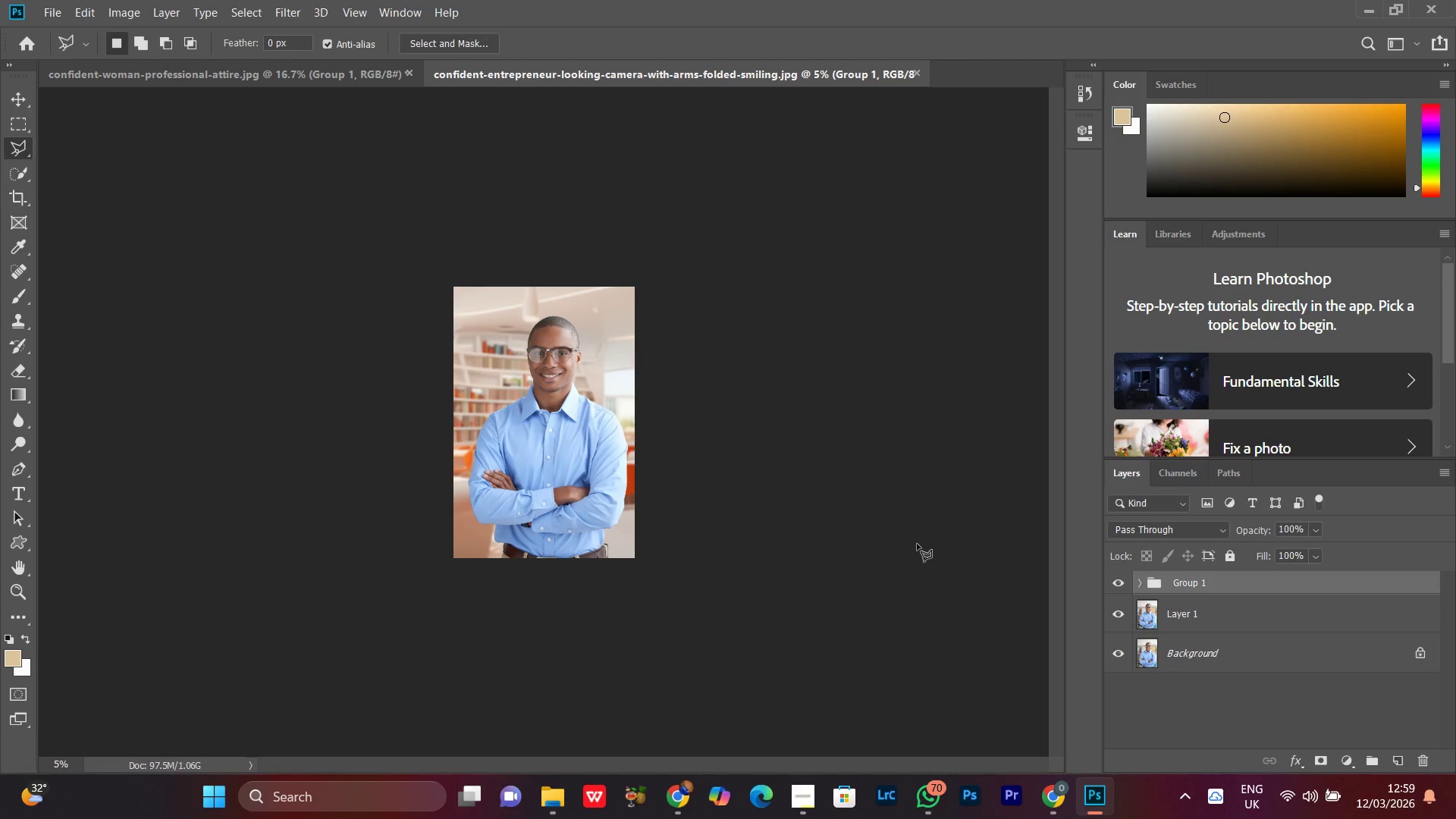 
key(Alt+Control+Shift+AltLeft)
 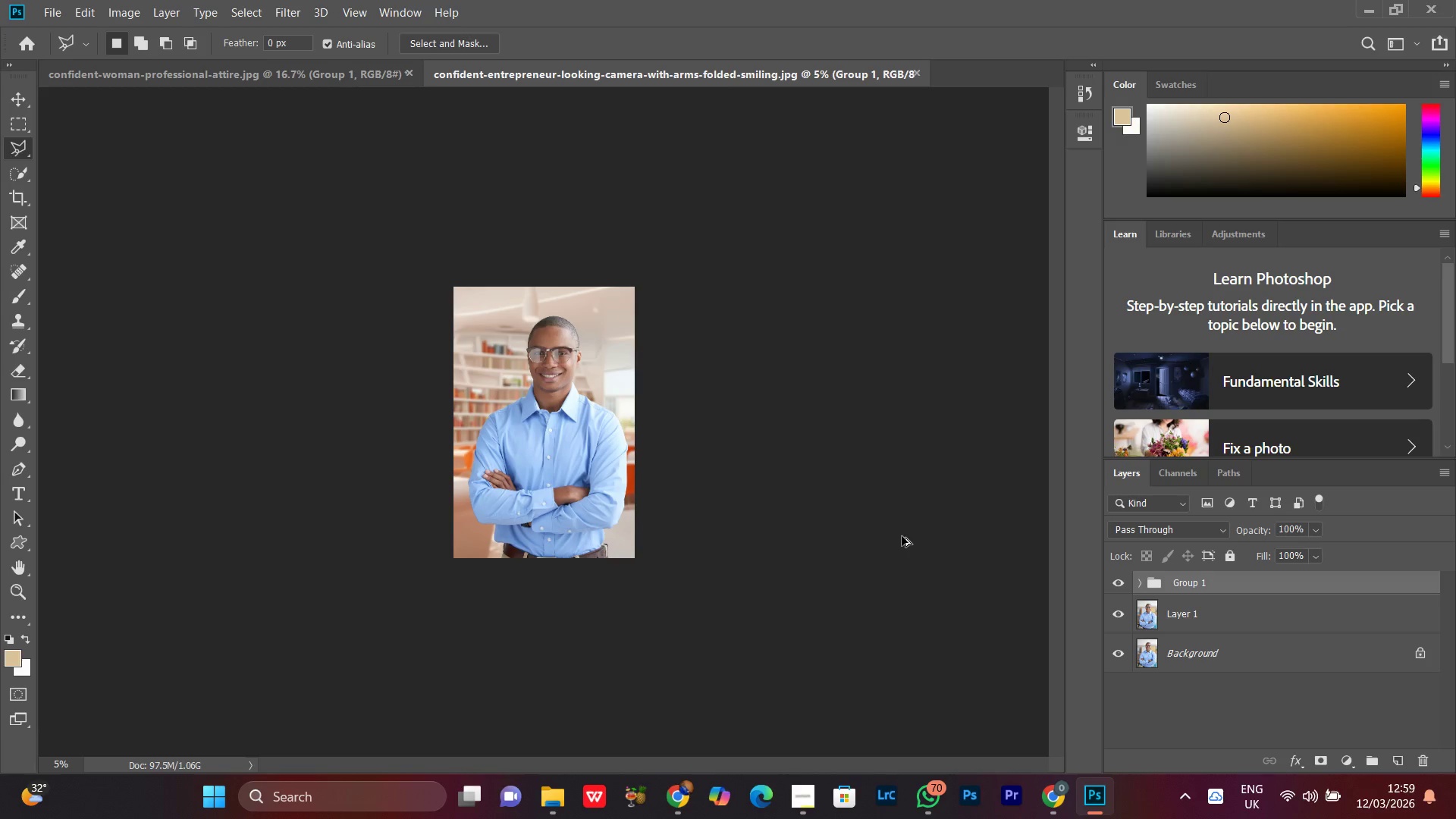 
key(Alt+Control+Shift+E)
 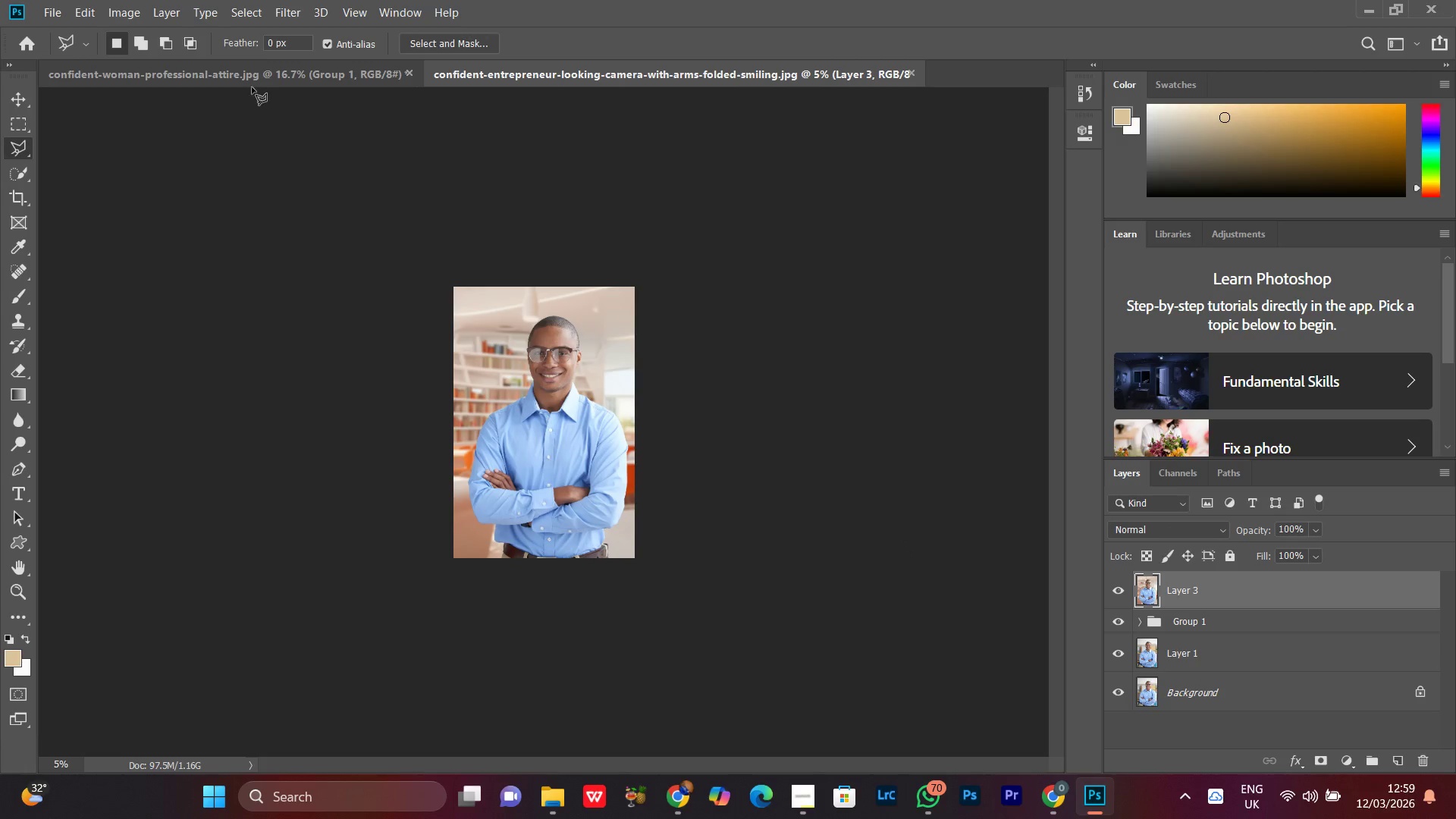 
left_click([252, 82])
 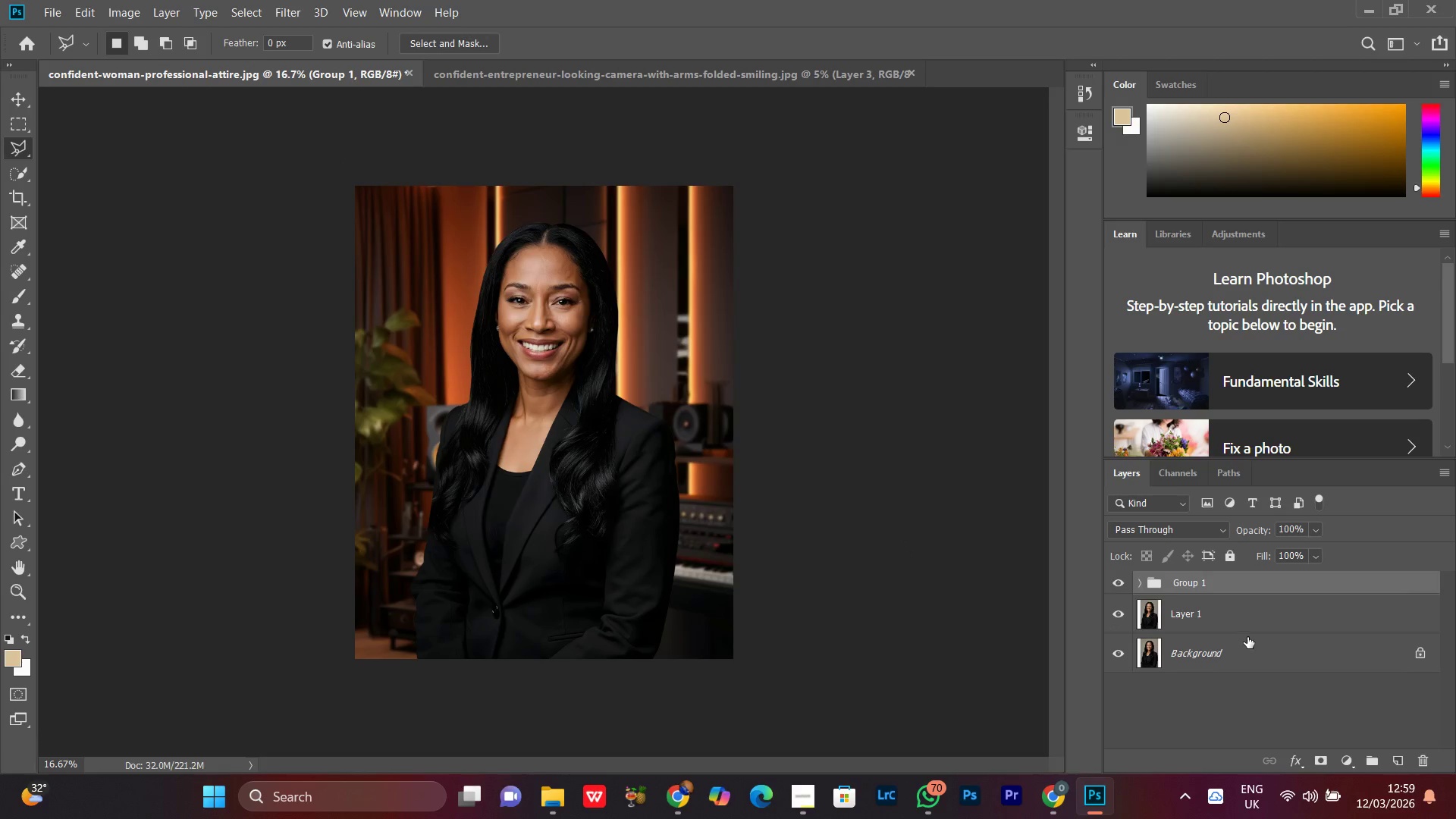 
key(Alt+Control+Shift+E)
 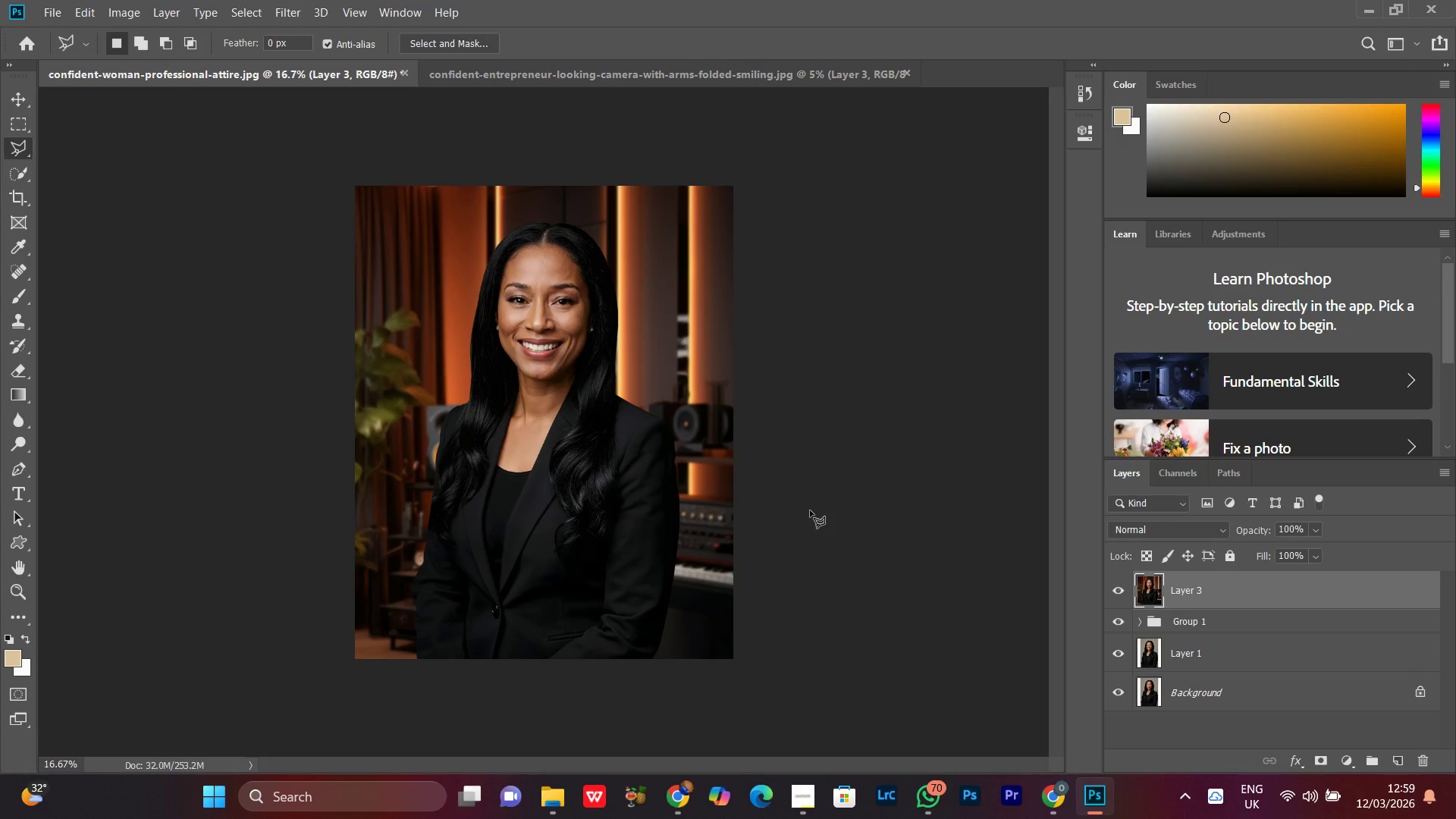 
key(Control+Equal)
 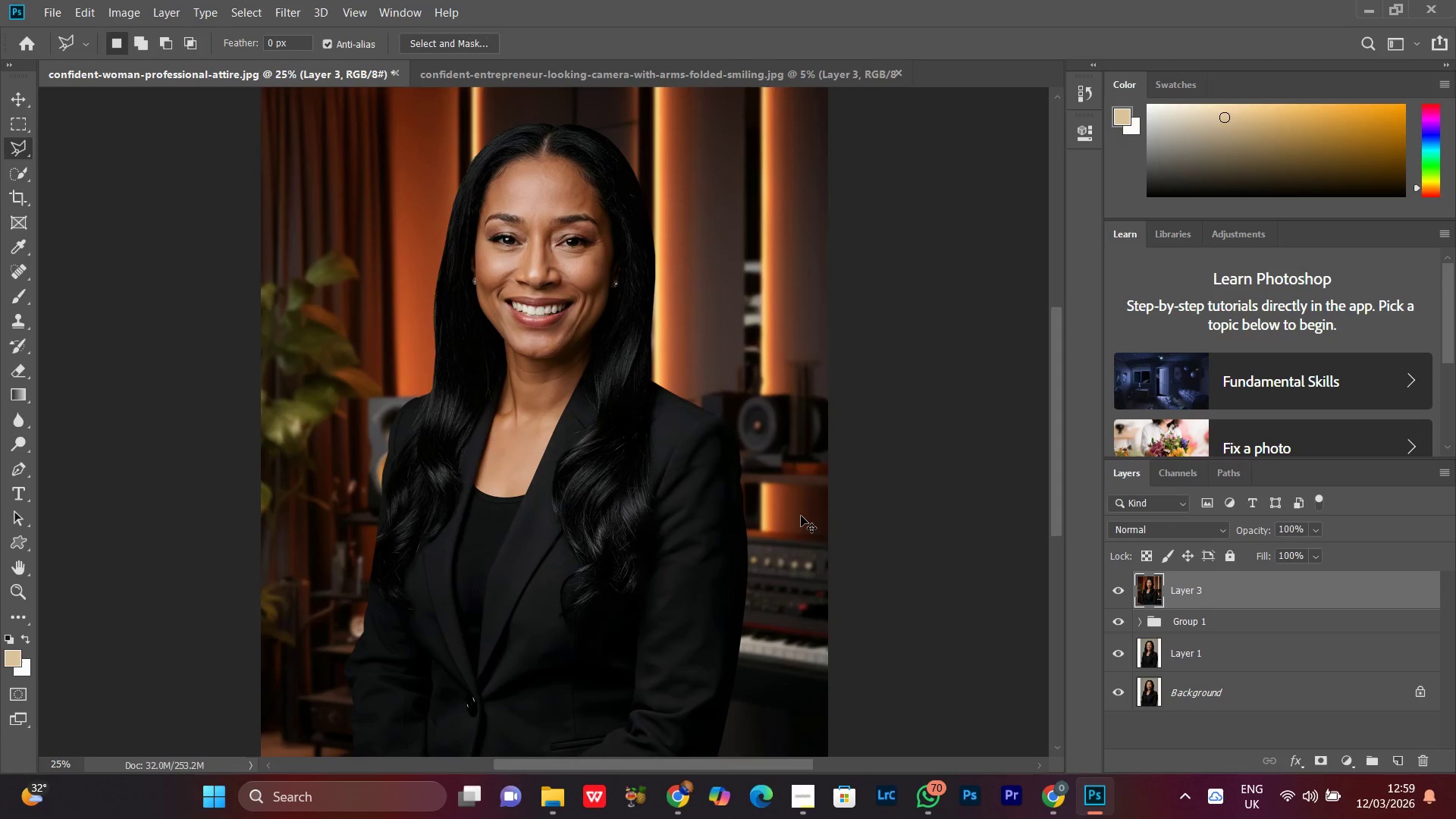 
key(Control+Equal)
 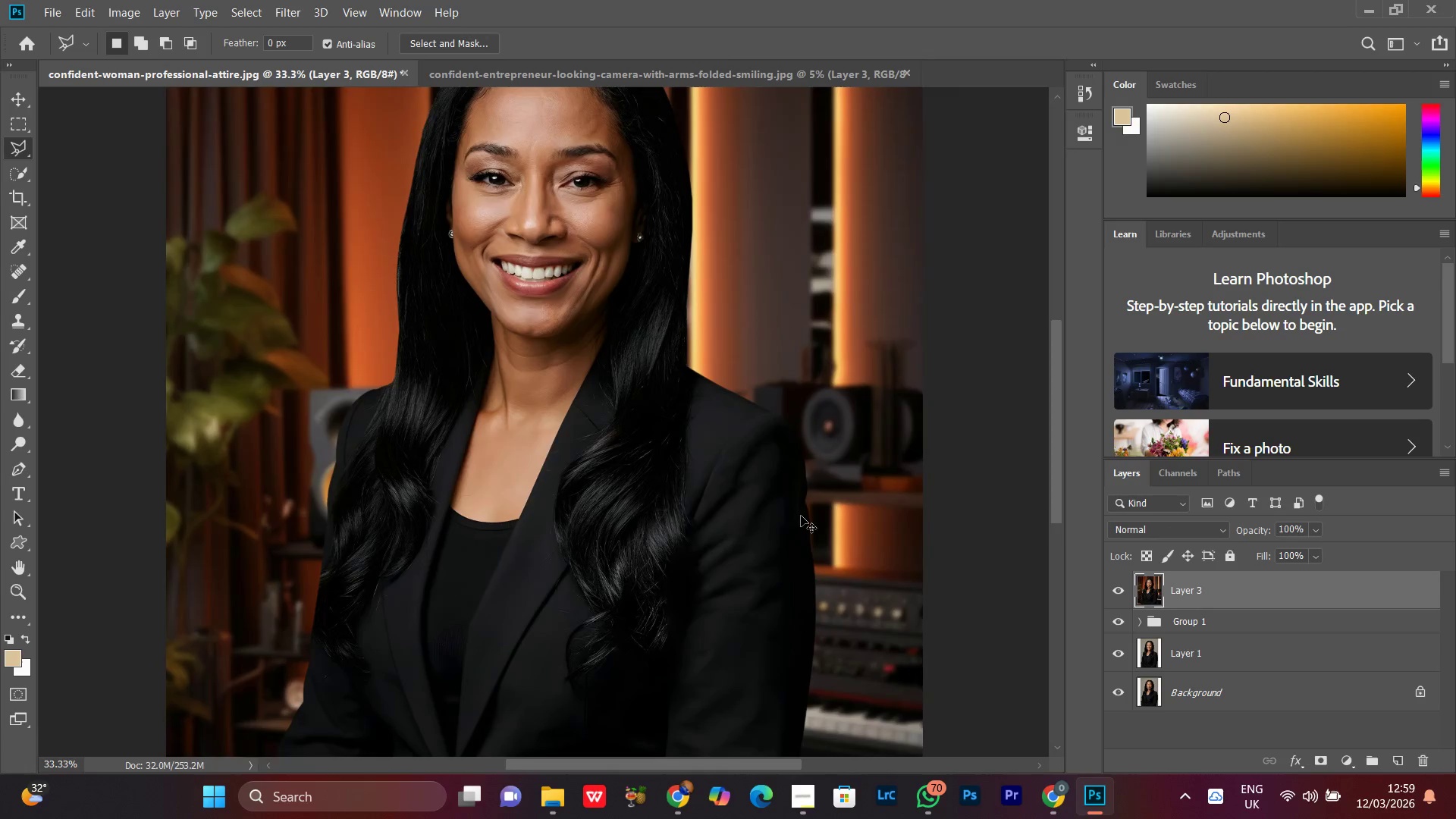 
key(Control+Minus)
 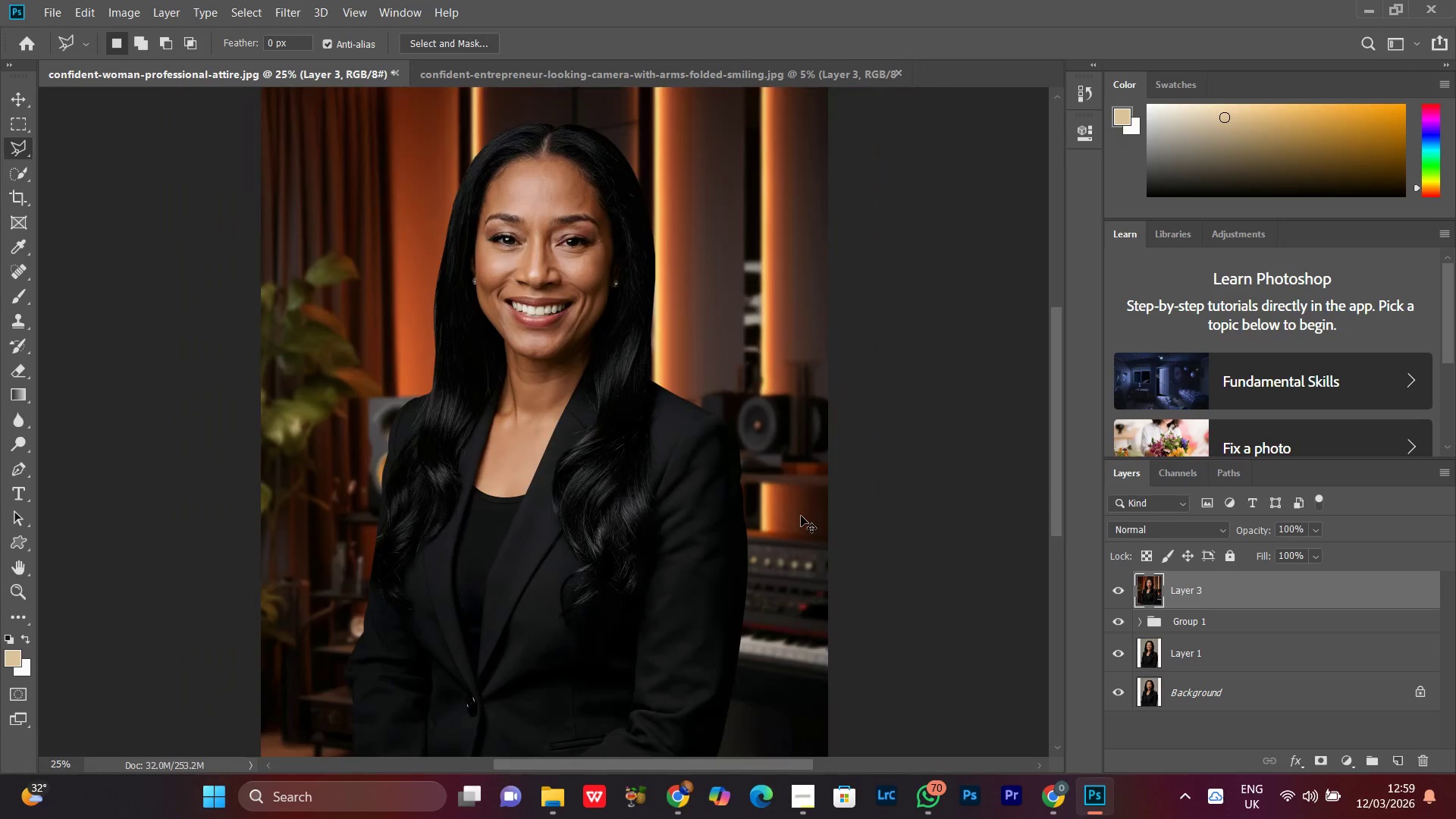 
key(Control+Minus)
 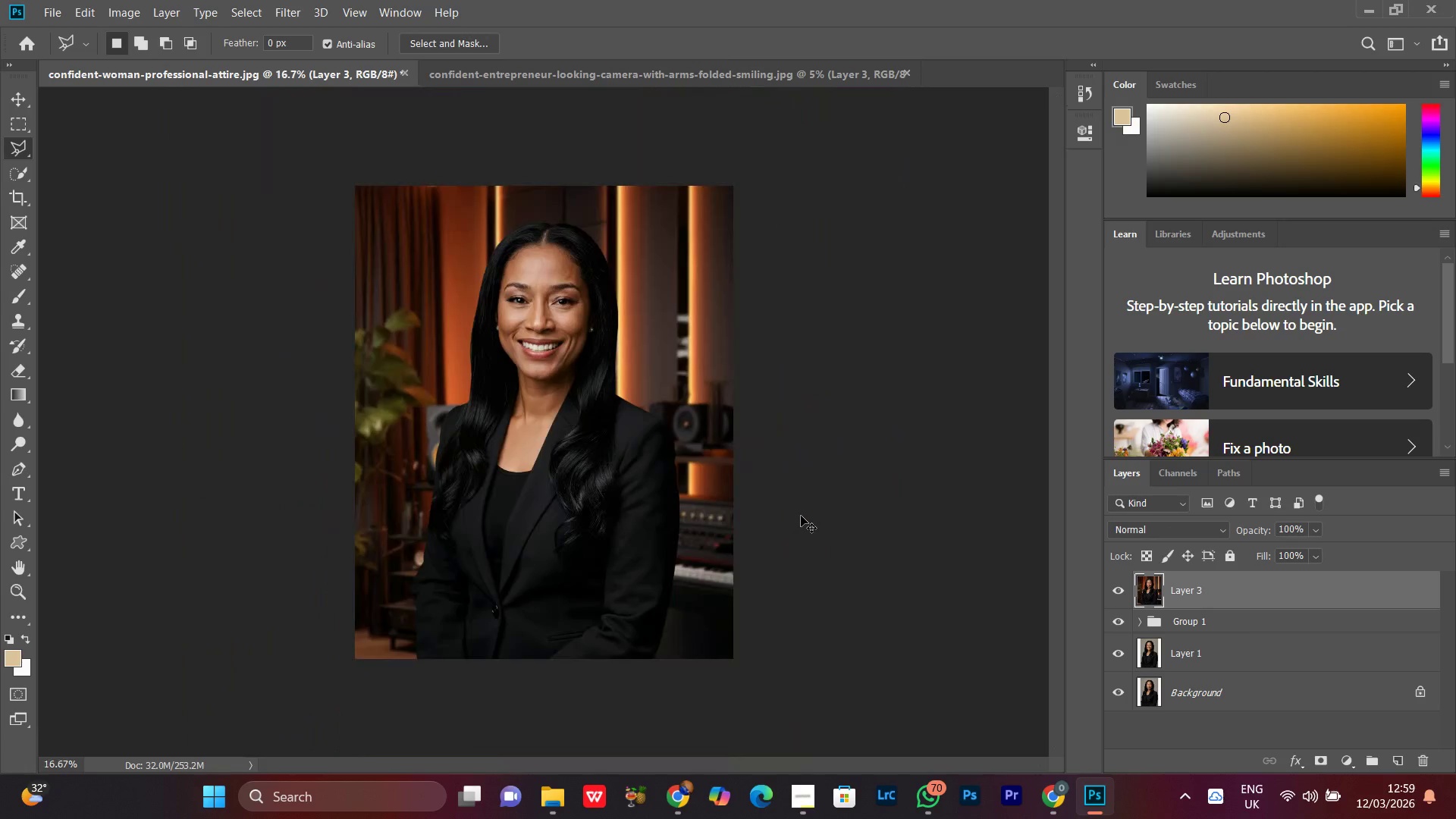 
key(Control+Equal)
 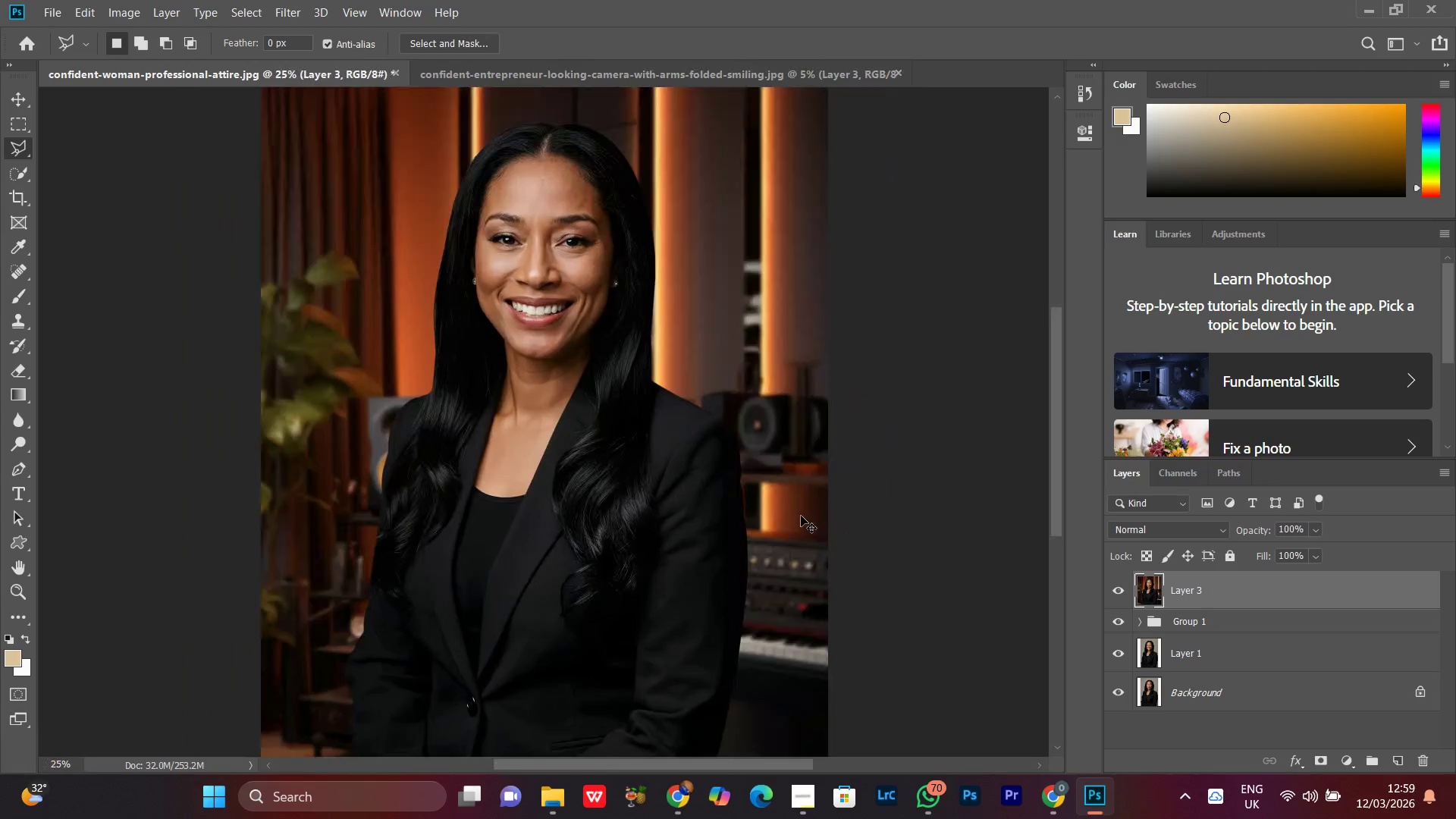 
key(Control+Equal)
 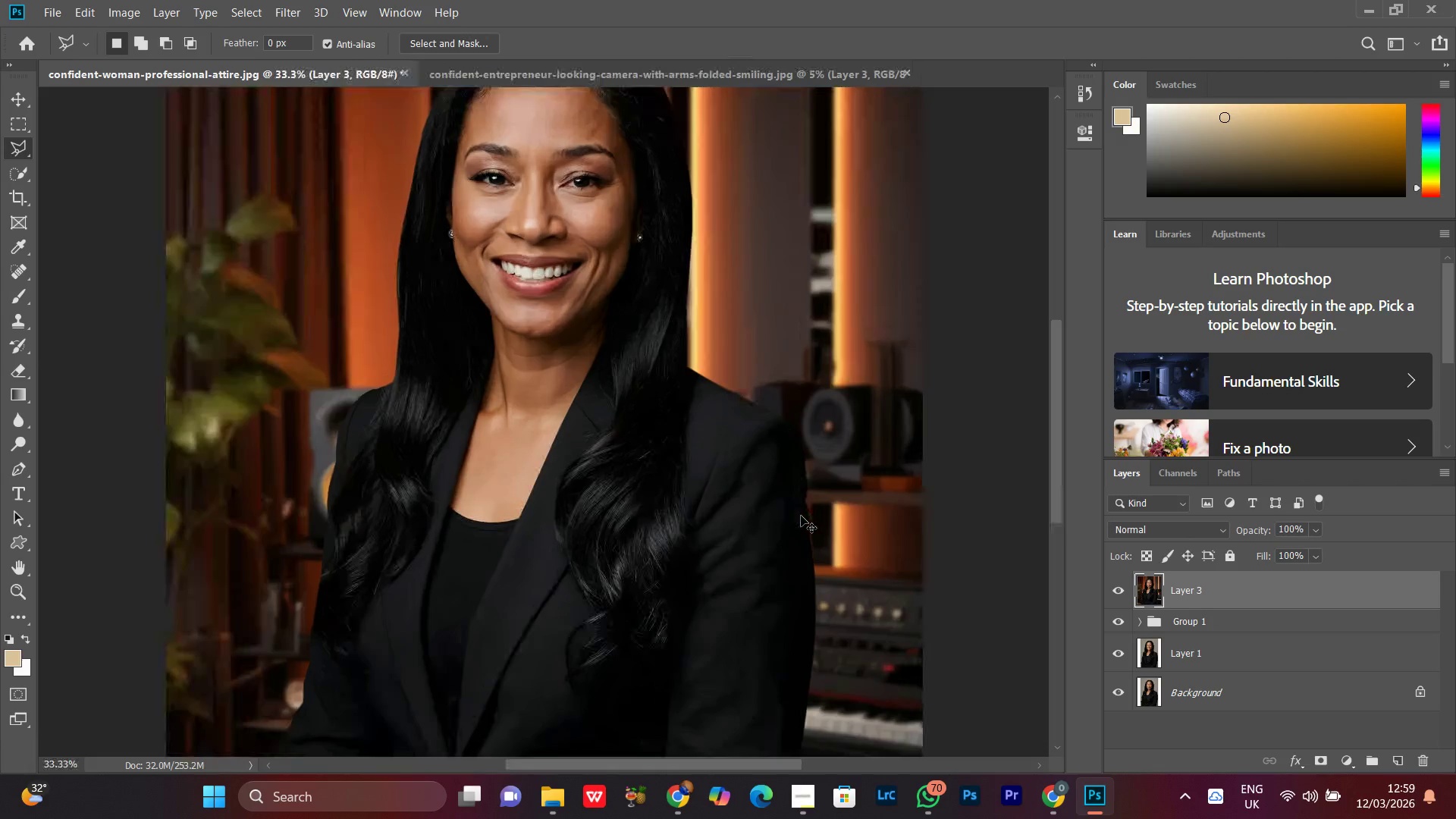 
key(Control+Minus)
 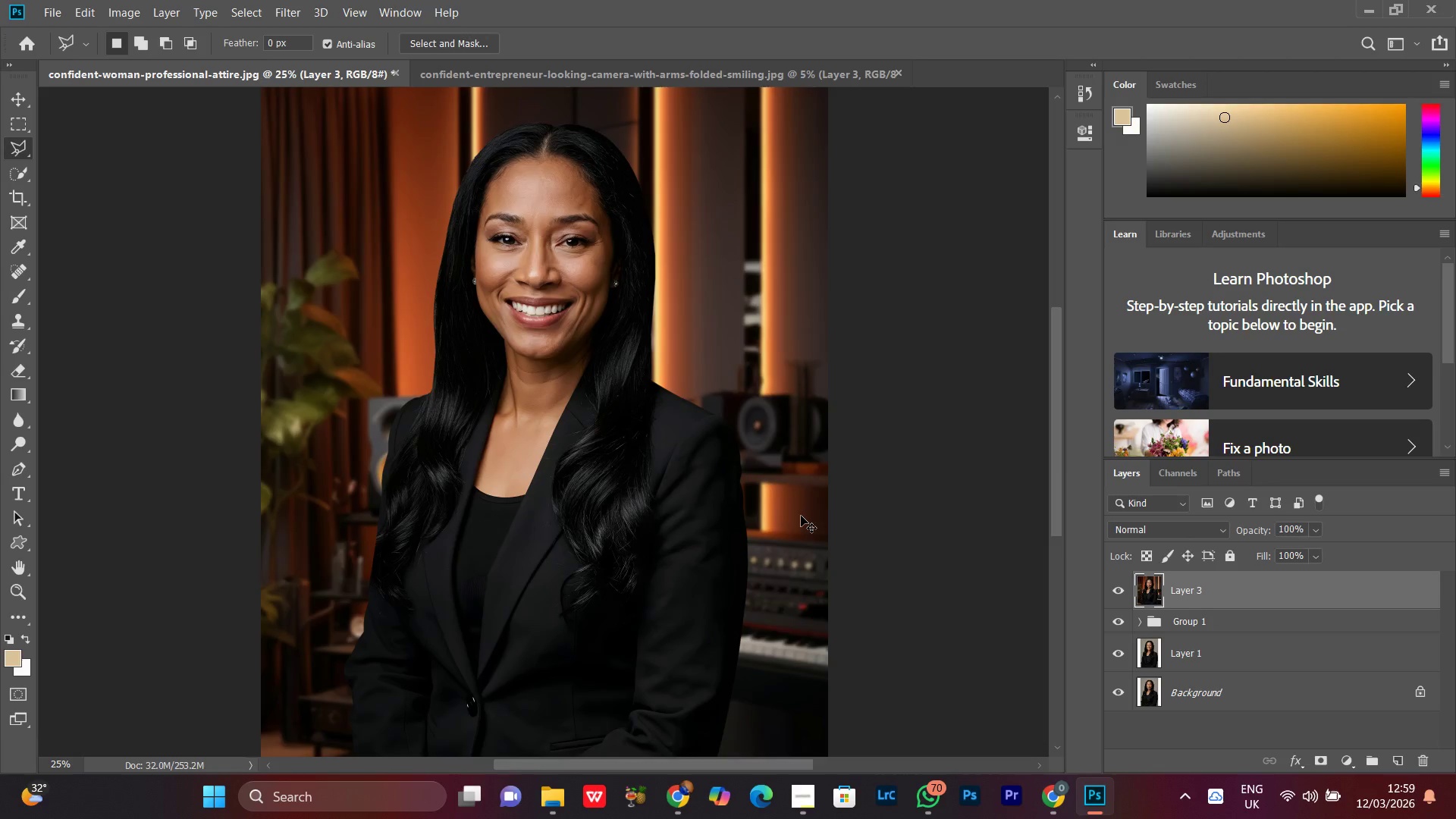 
key(Control+Minus)
 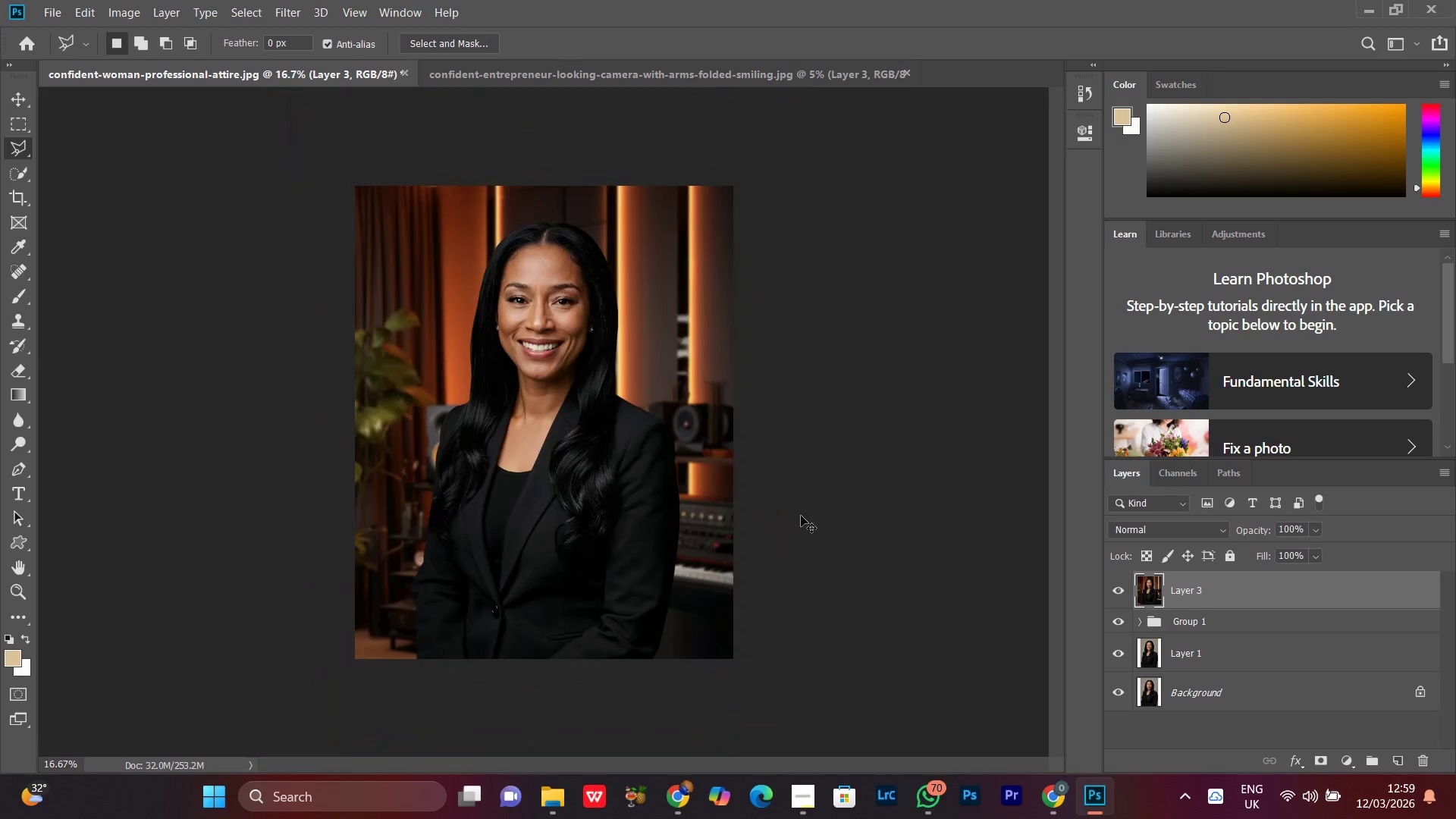 
key(Control+Equal)
 